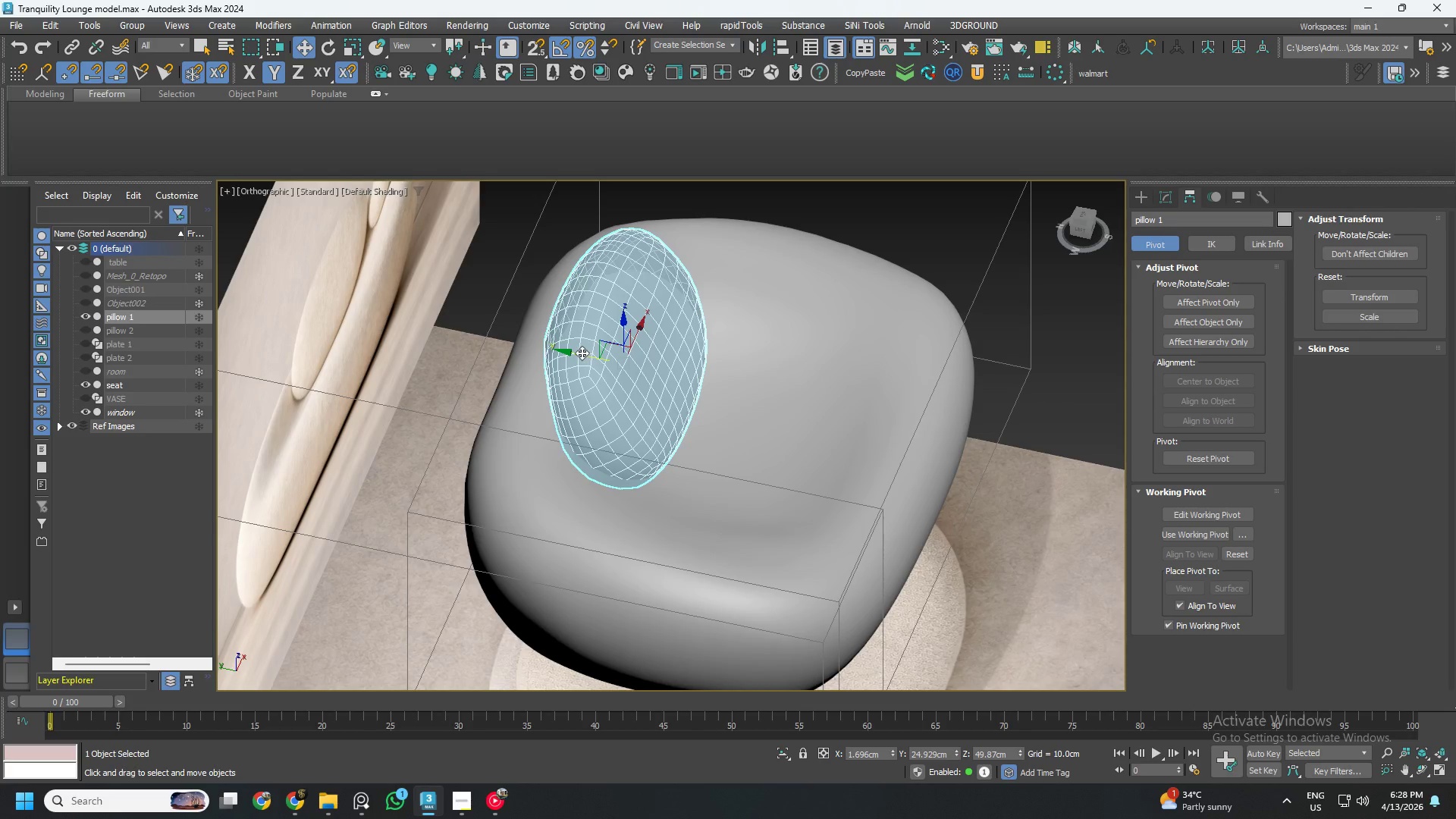 
left_click_drag(start_coordinate=[581, 350], to_coordinate=[587, 356])
 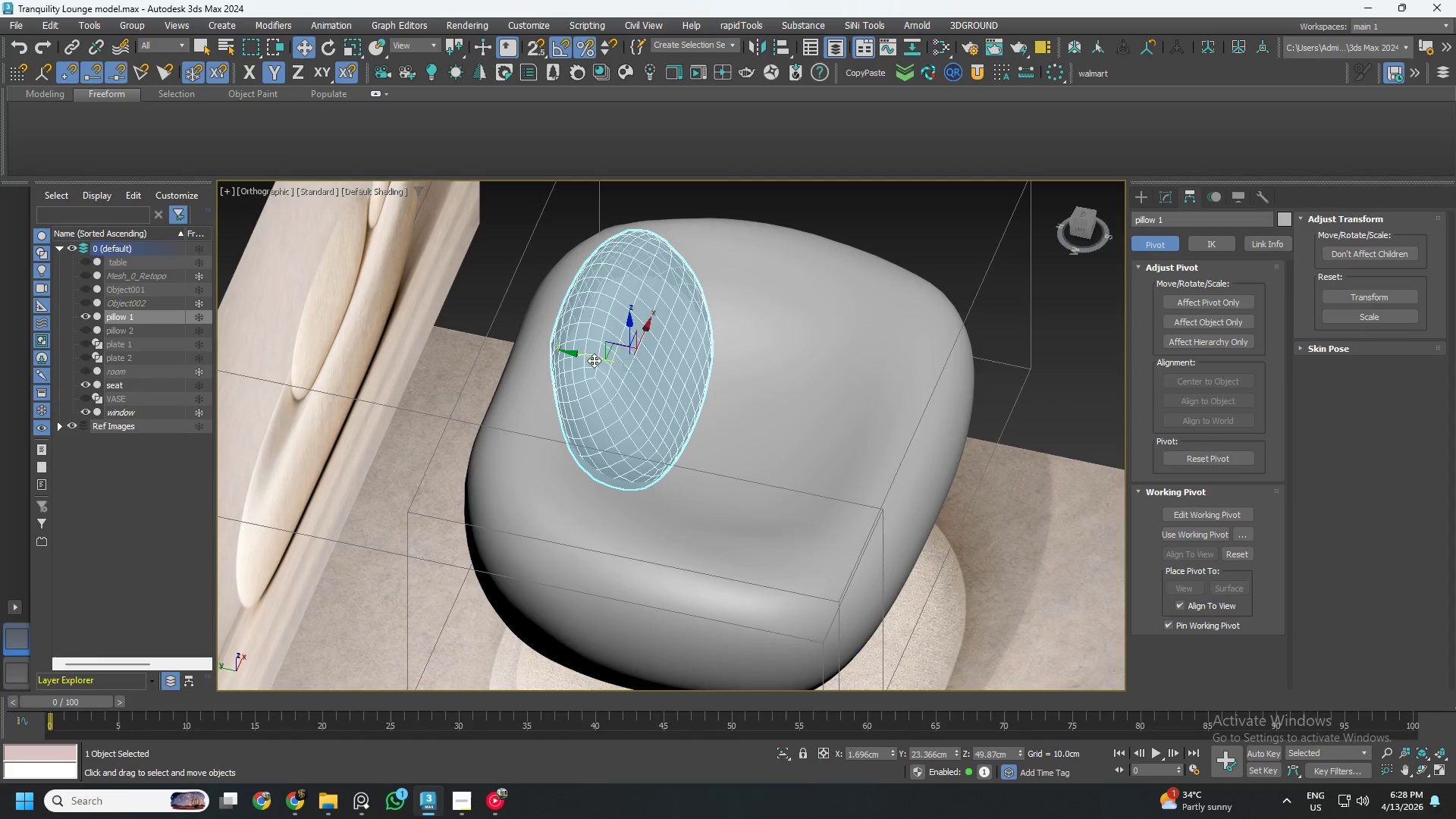 
hold_key(key=AltLeft, duration=0.97)
scroll: coordinate [670, 371], scroll_direction: up, amount: 1.0
 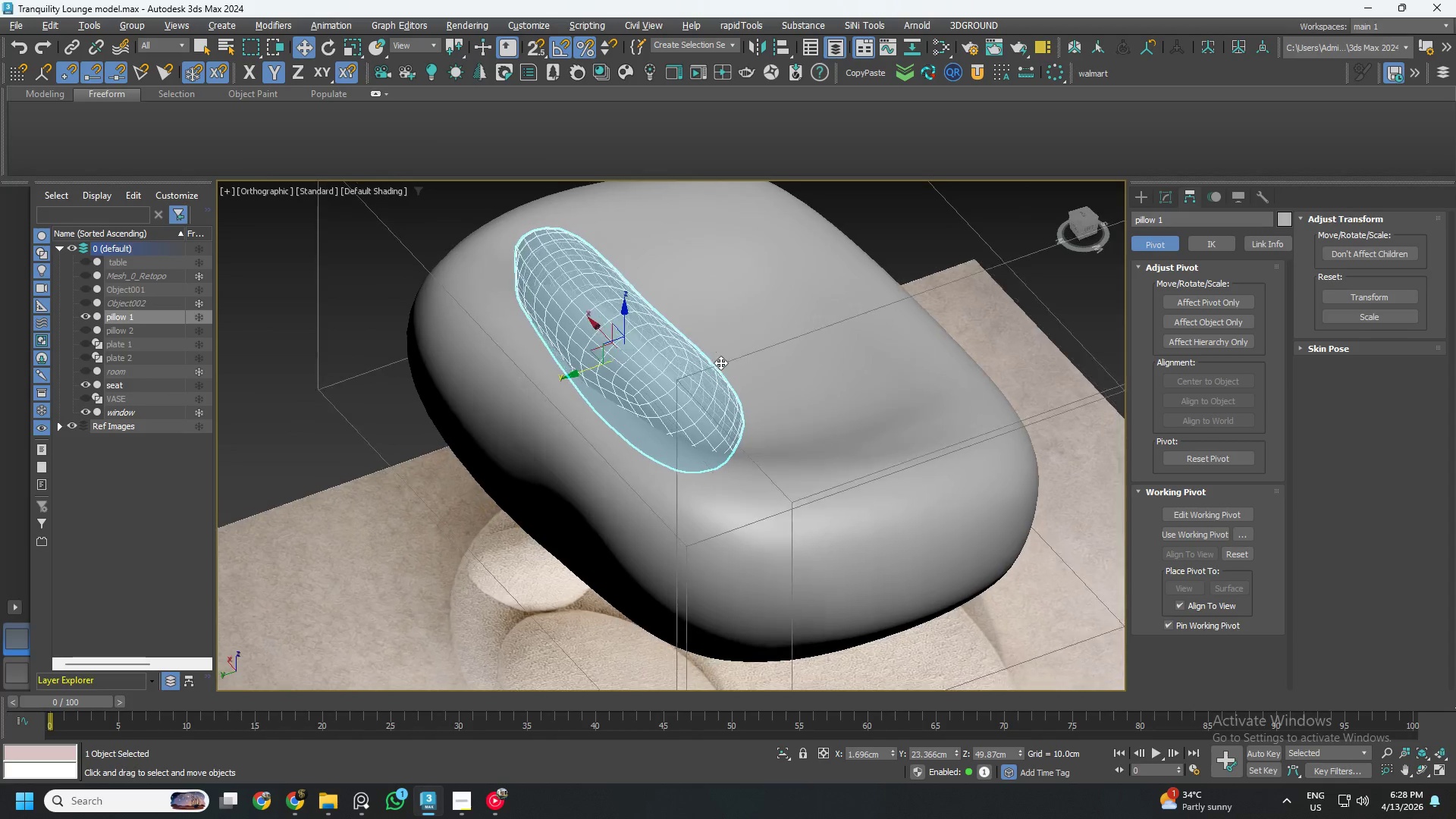 
hold_key(key=AltLeft, duration=1.5)
scroll: coordinate [618, 409], scroll_direction: up, amount: 2.0
 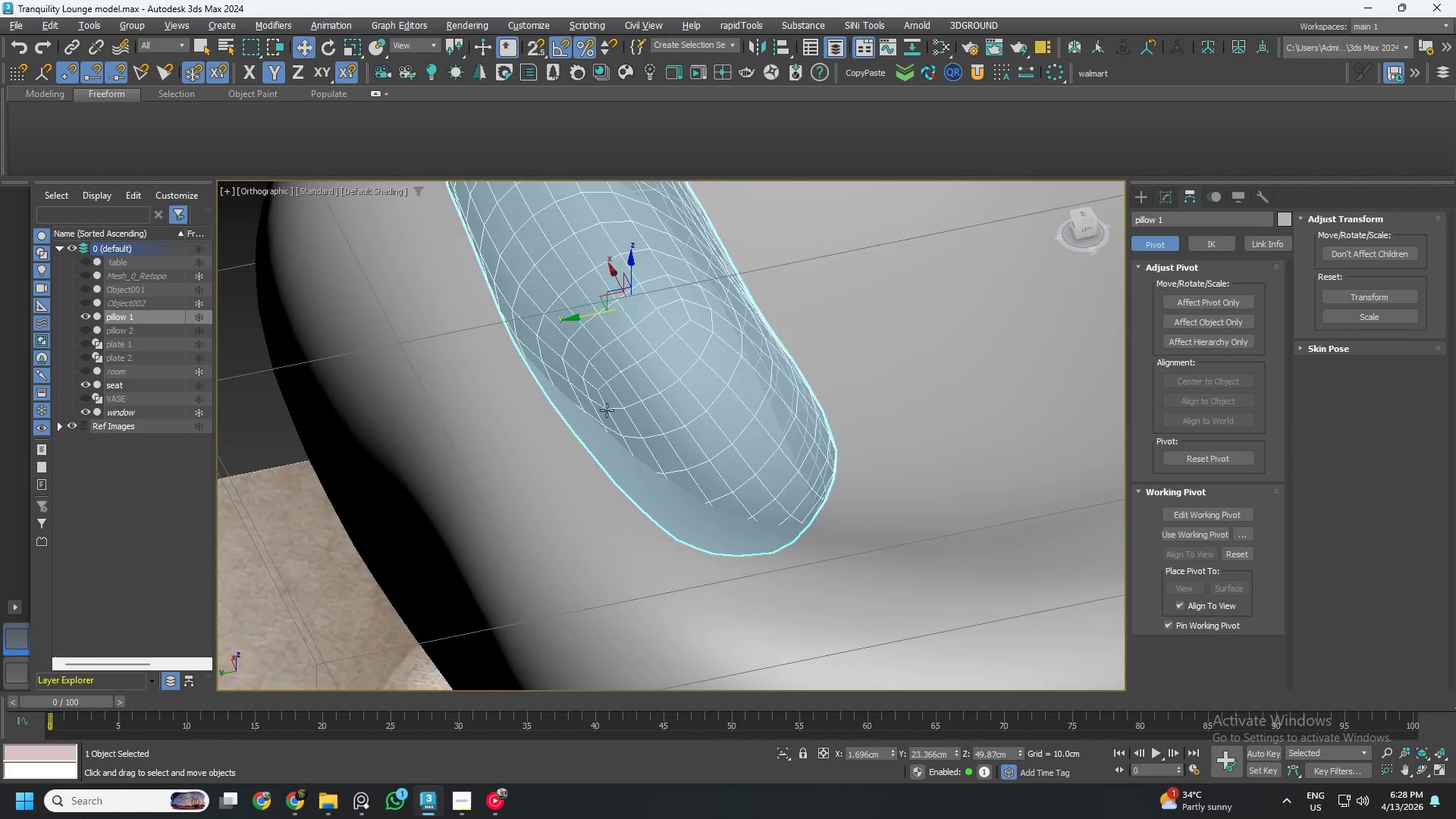 
hold_key(key=AltLeft, duration=0.55)
 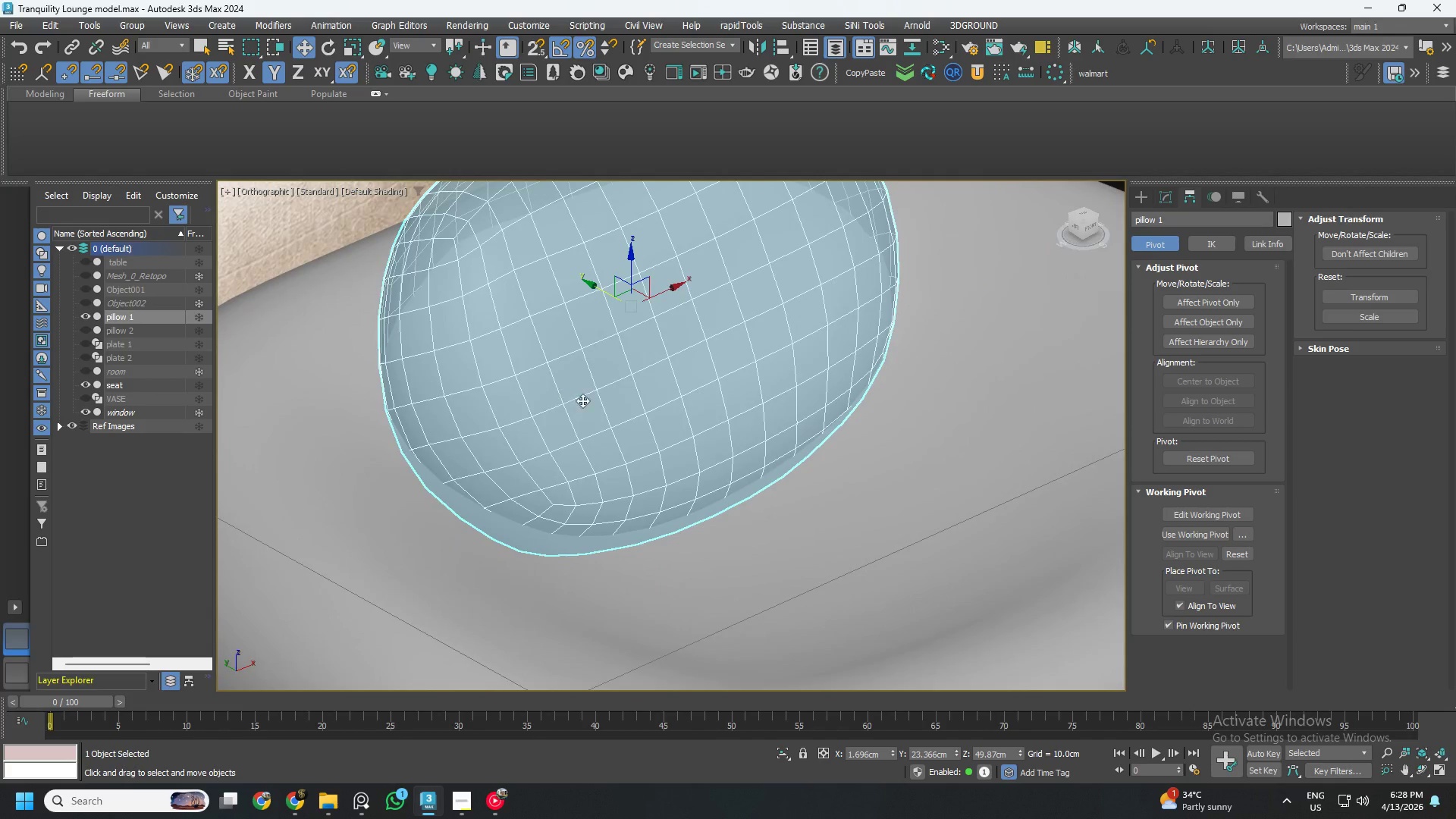 
scroll: coordinate [635, 398], scroll_direction: down, amount: 2.0
 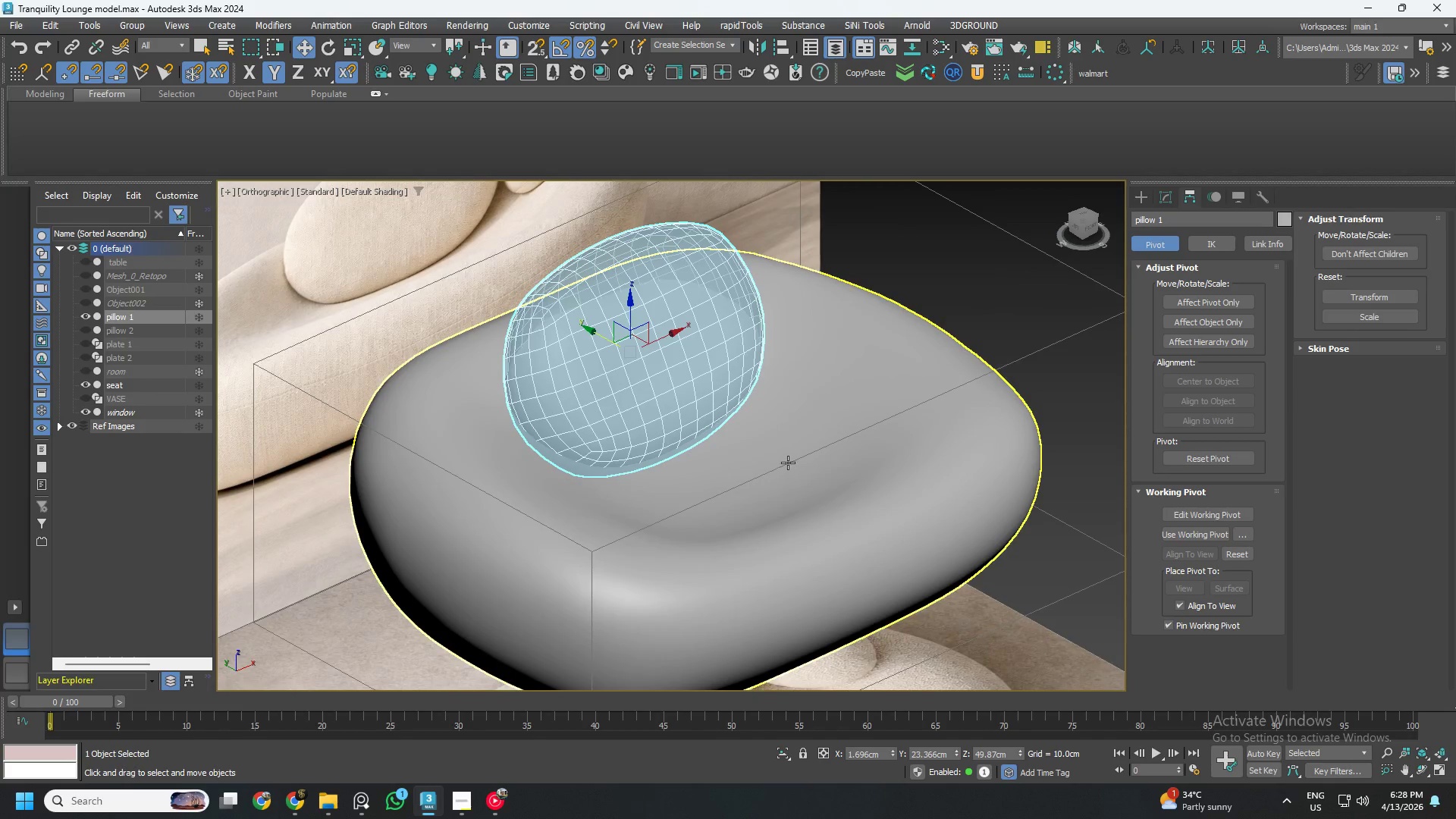 
left_click([788, 457])
 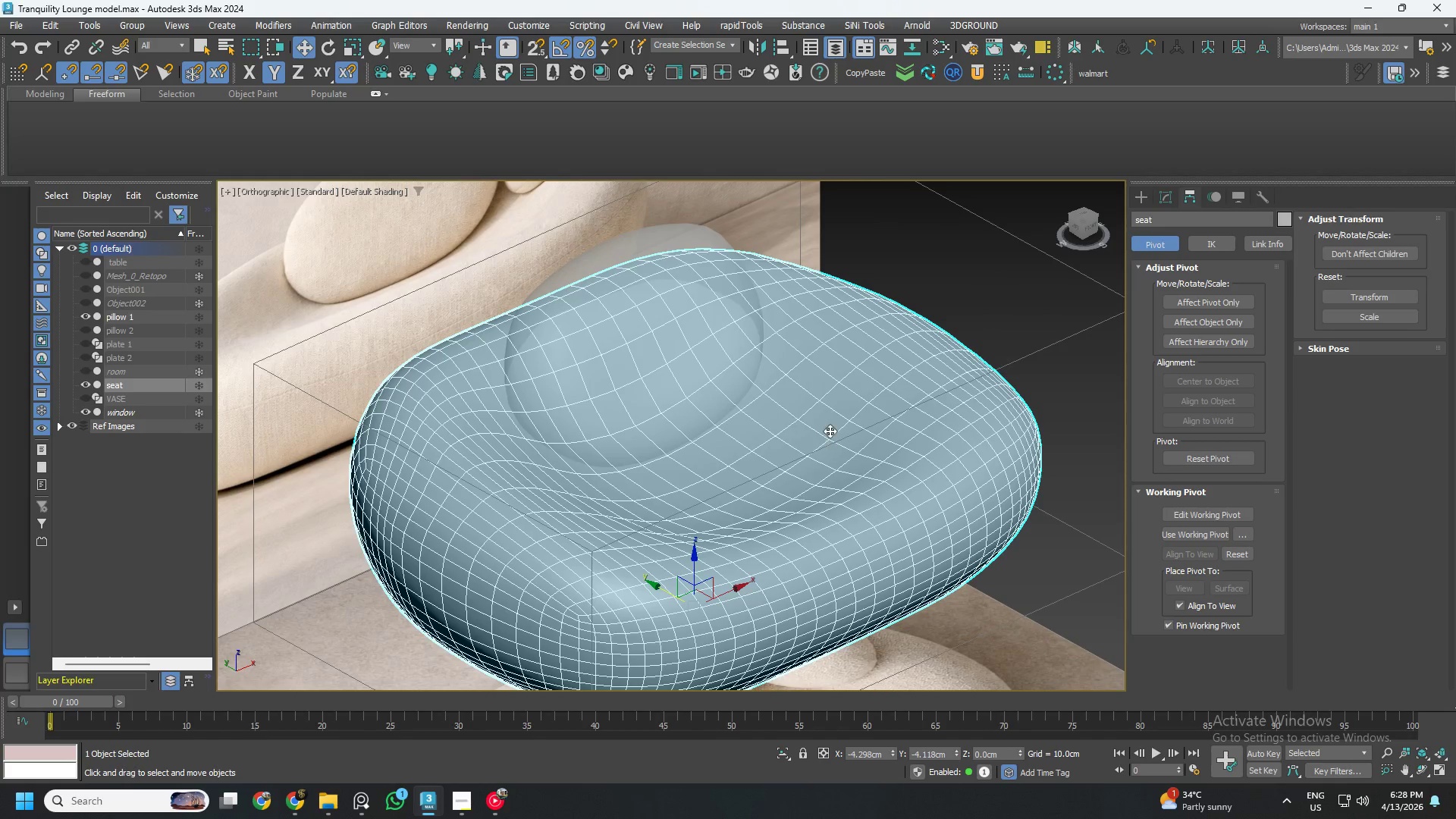 
hold_key(key=AltLeft, duration=1.05)
 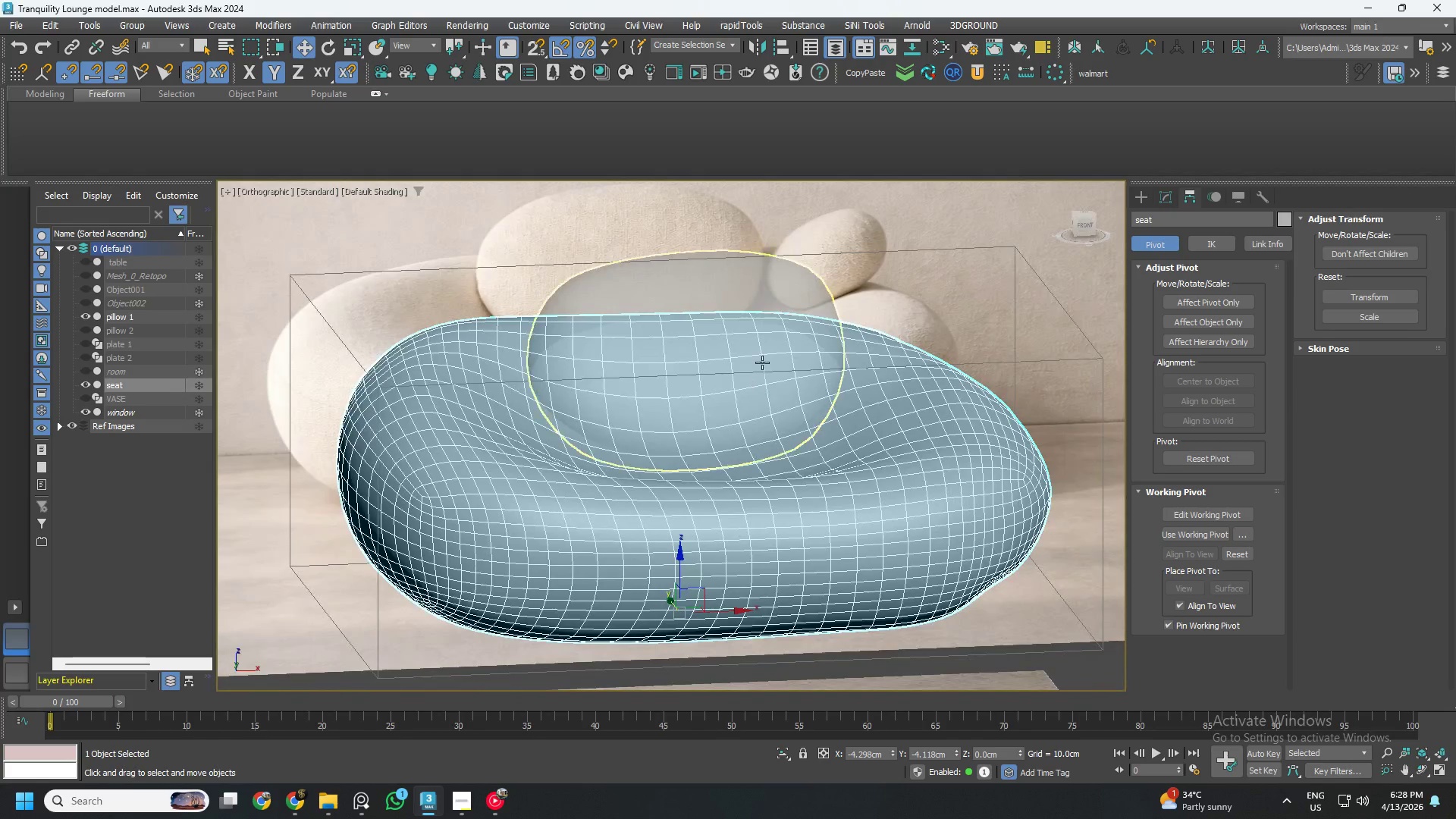 
left_click([761, 362])
 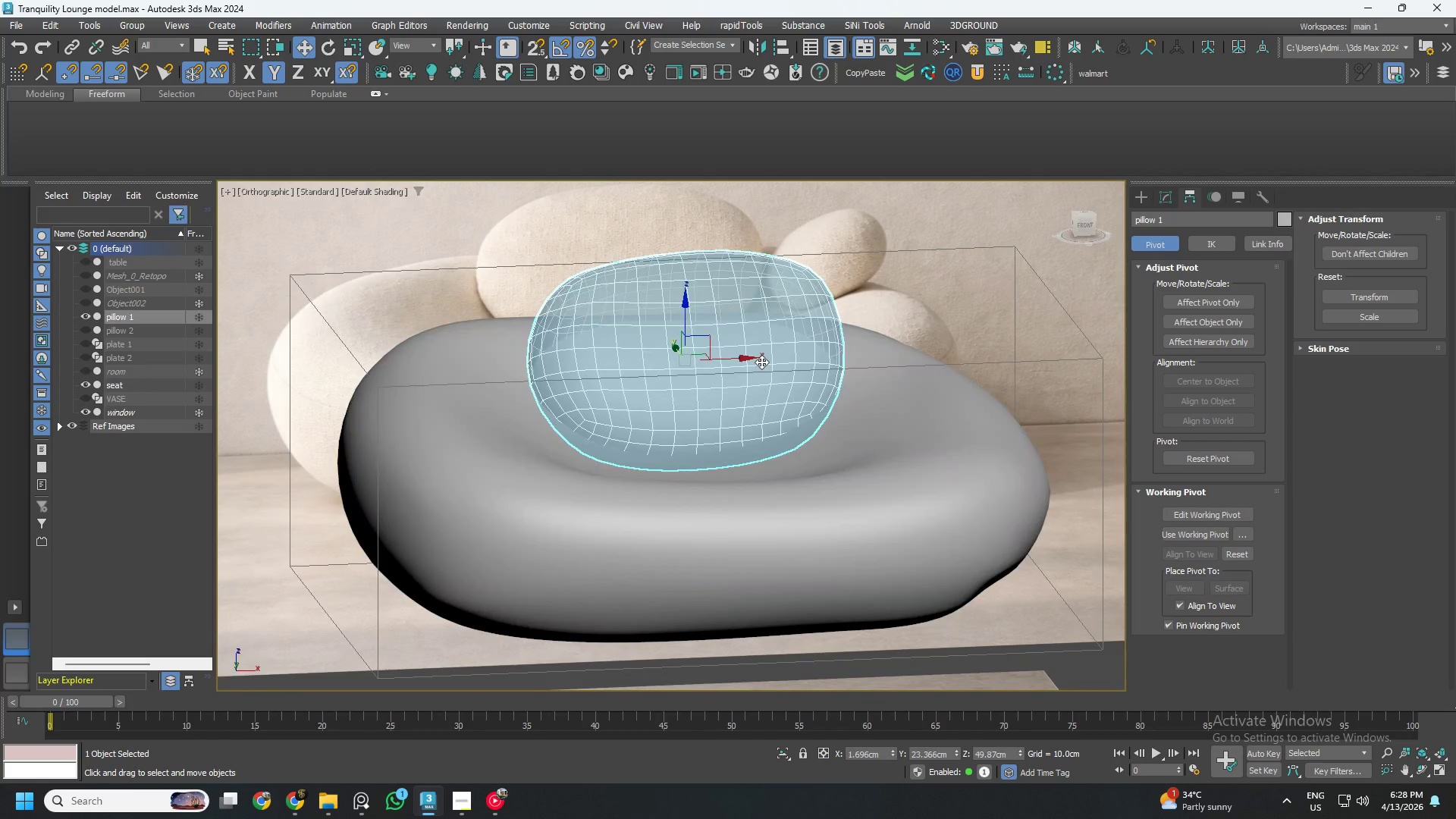 
key(Alt+AltLeft)
 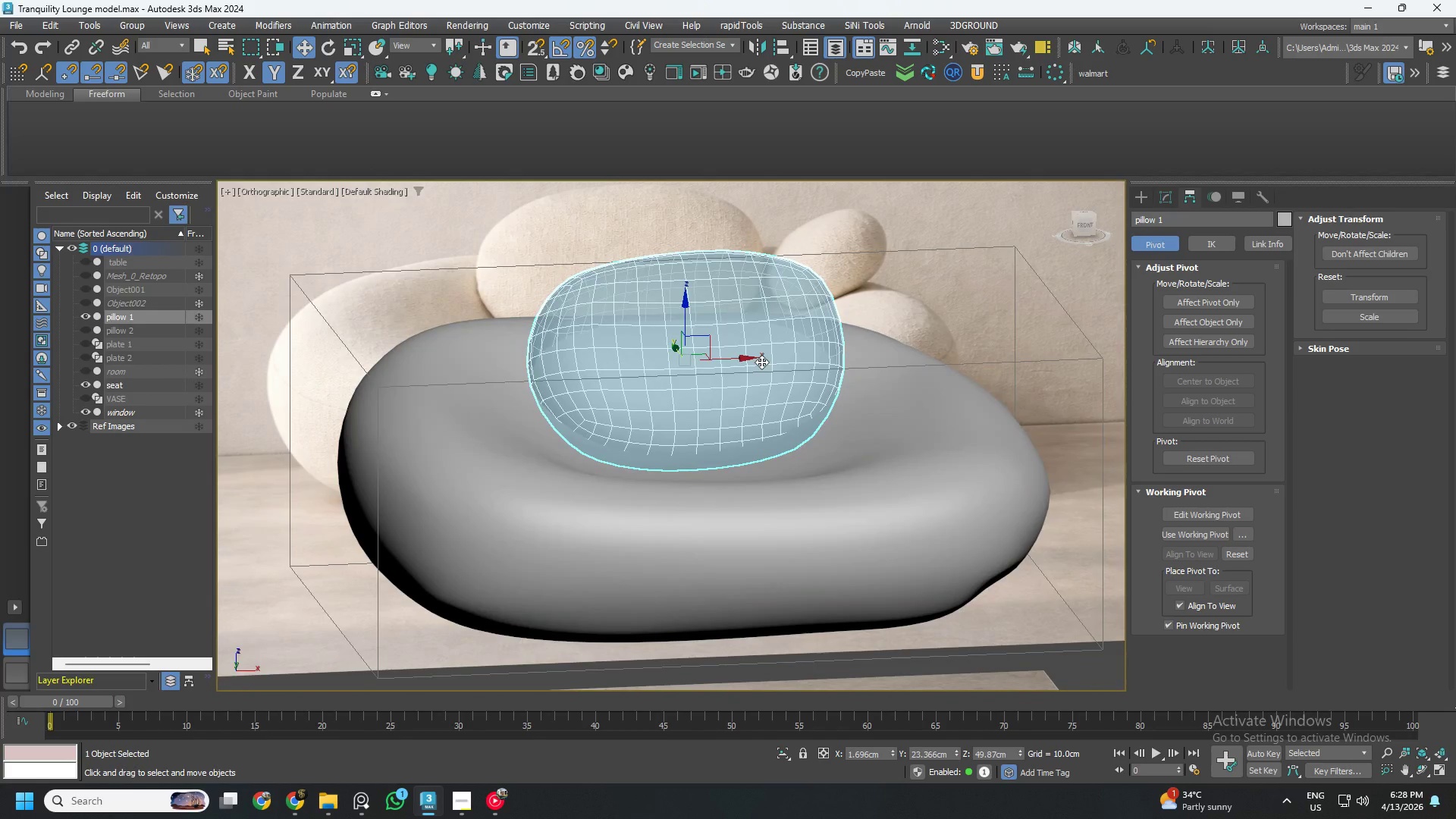 
key(Alt+X)
 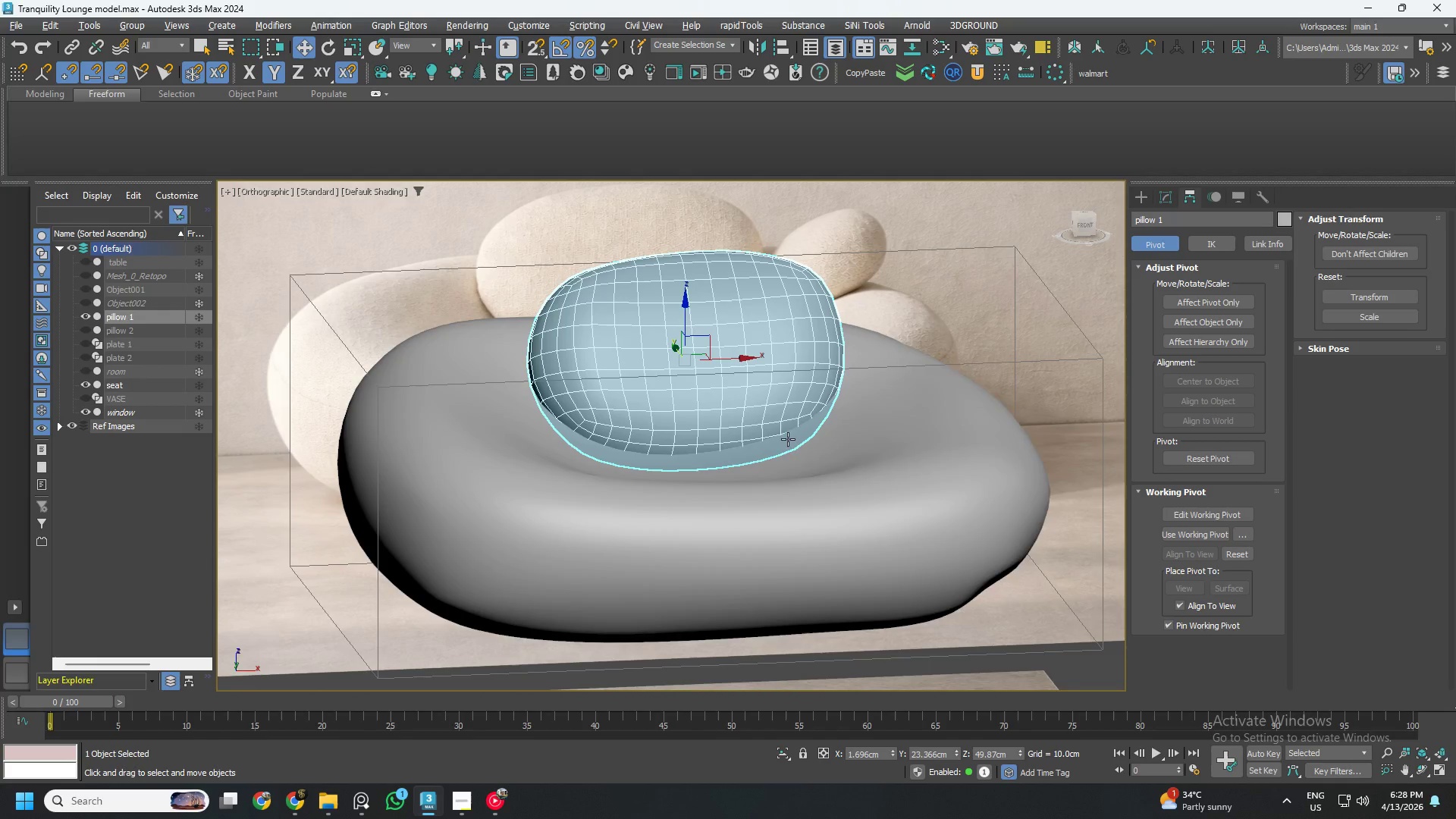 
left_click([799, 460])
 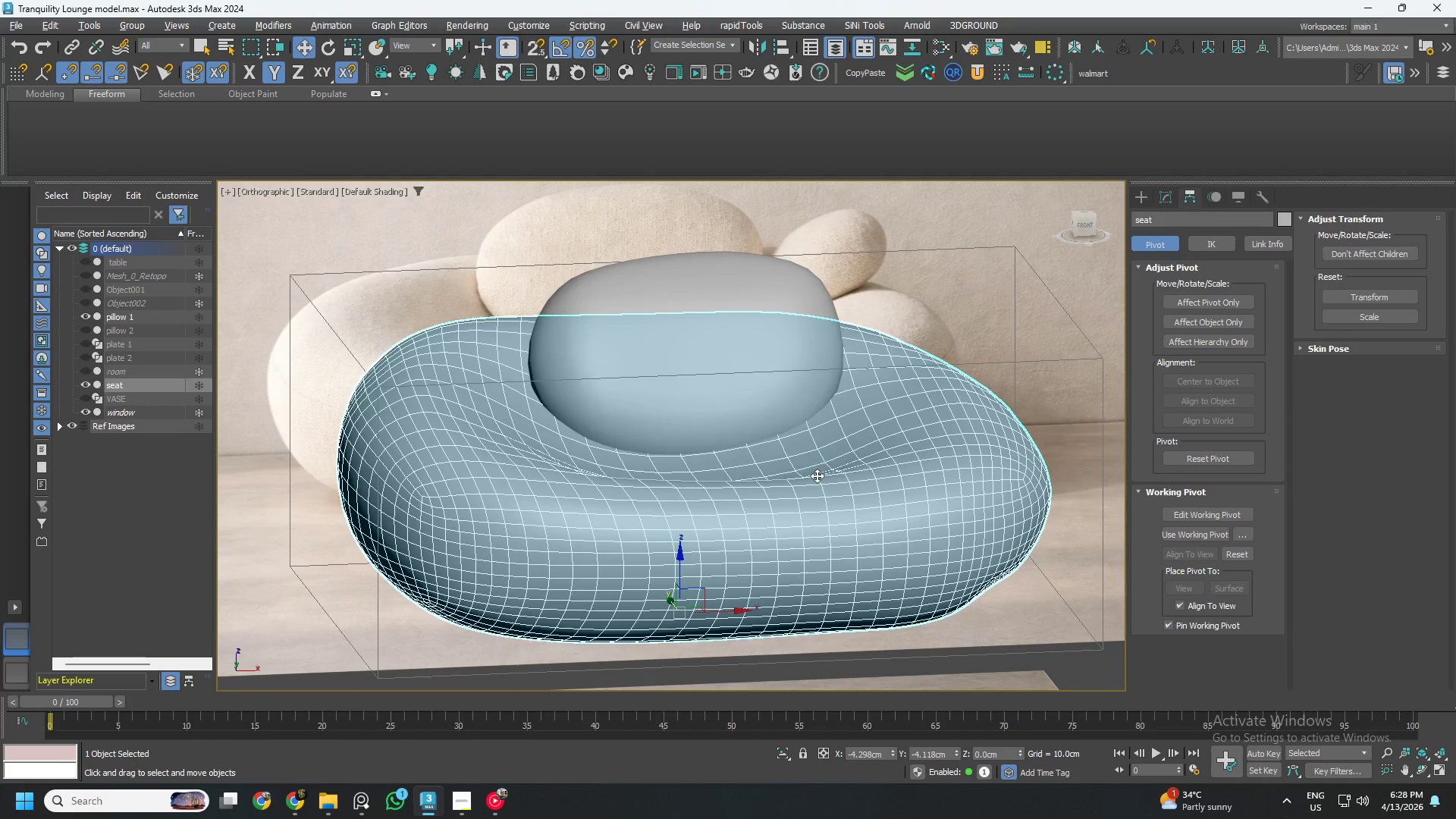 
hold_key(key=AltLeft, duration=0.81)
 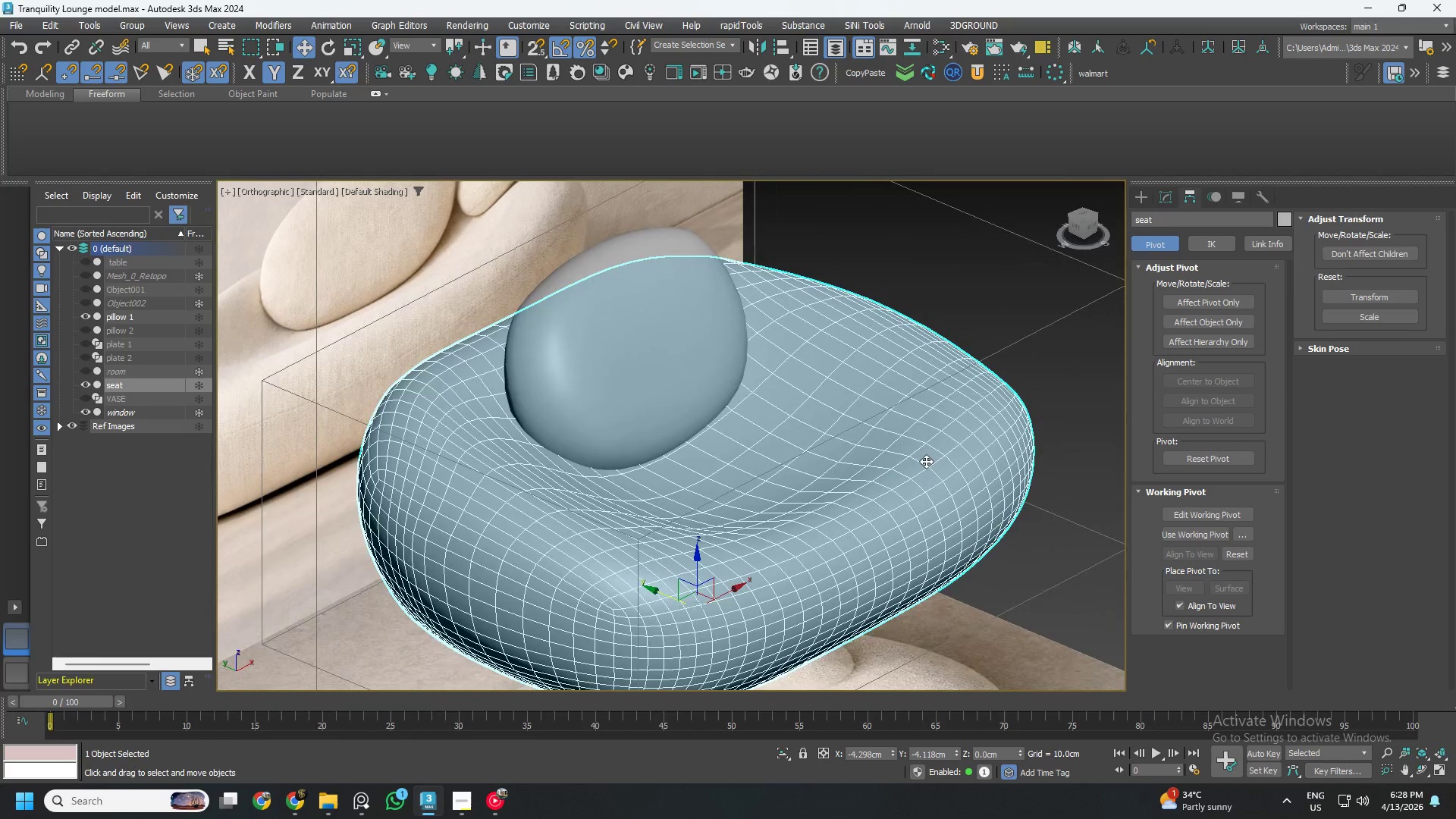 
key(Alt+AltLeft)
 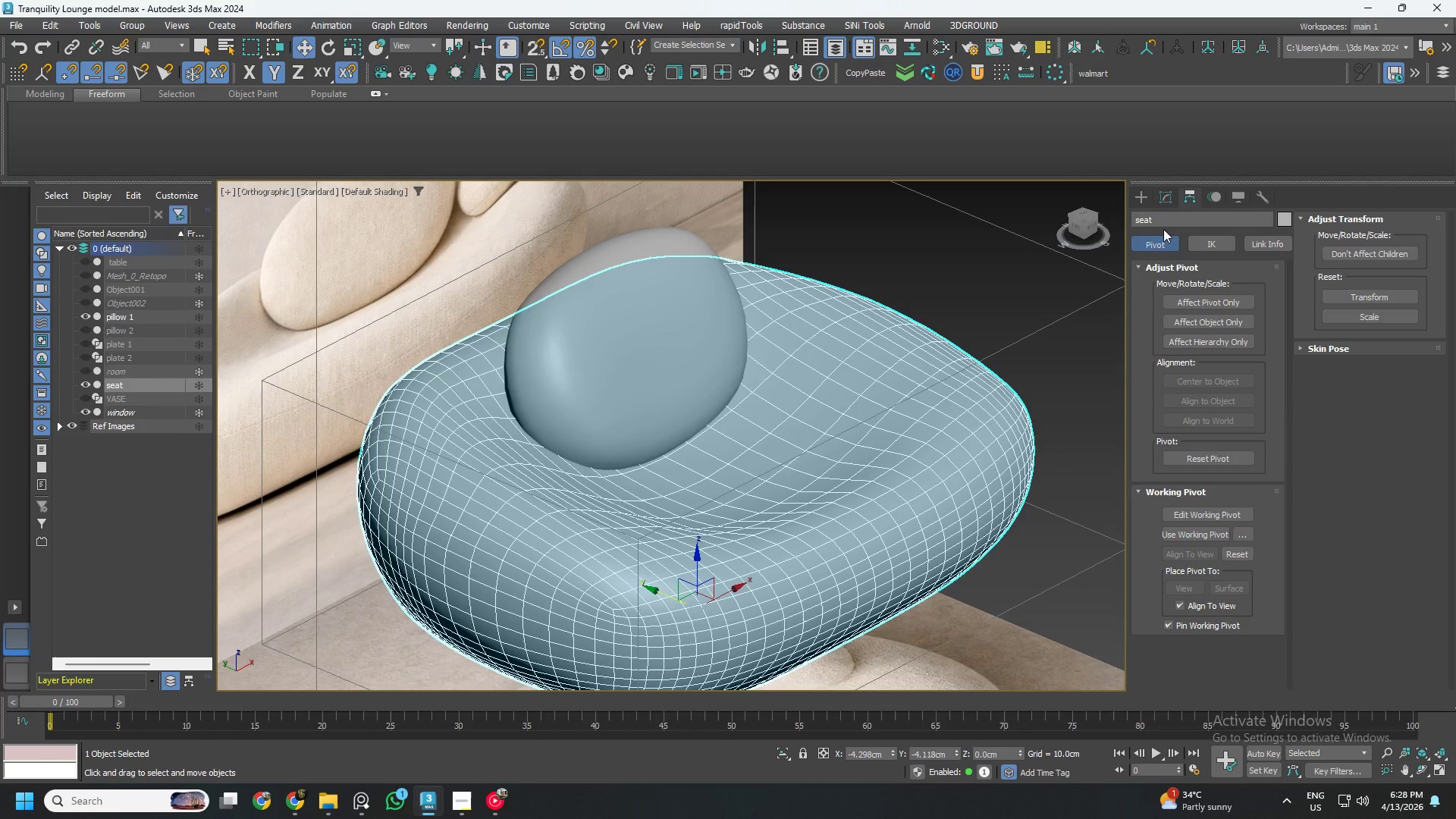 
left_click([1168, 200])
 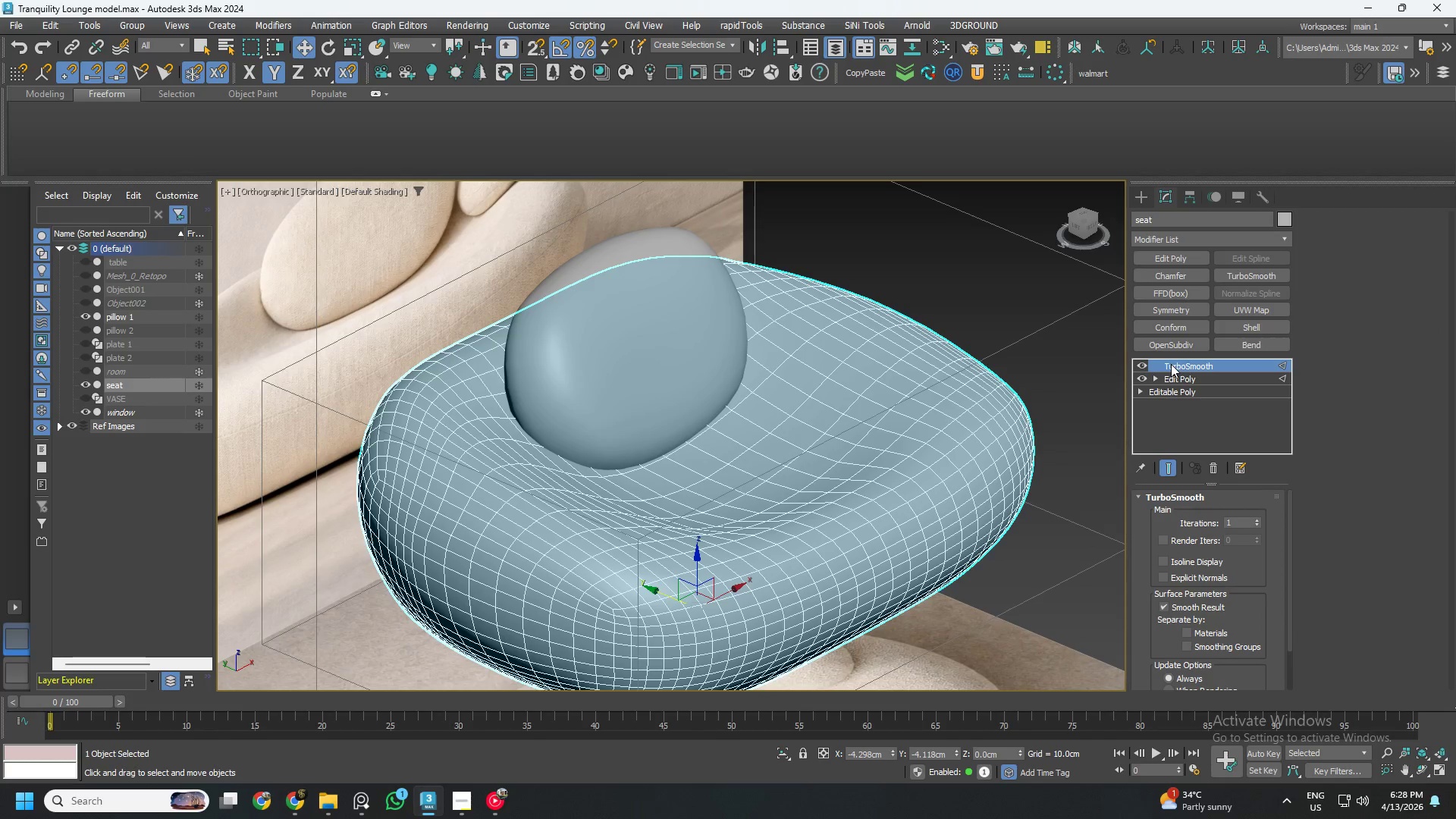 
left_click([1141, 361])
 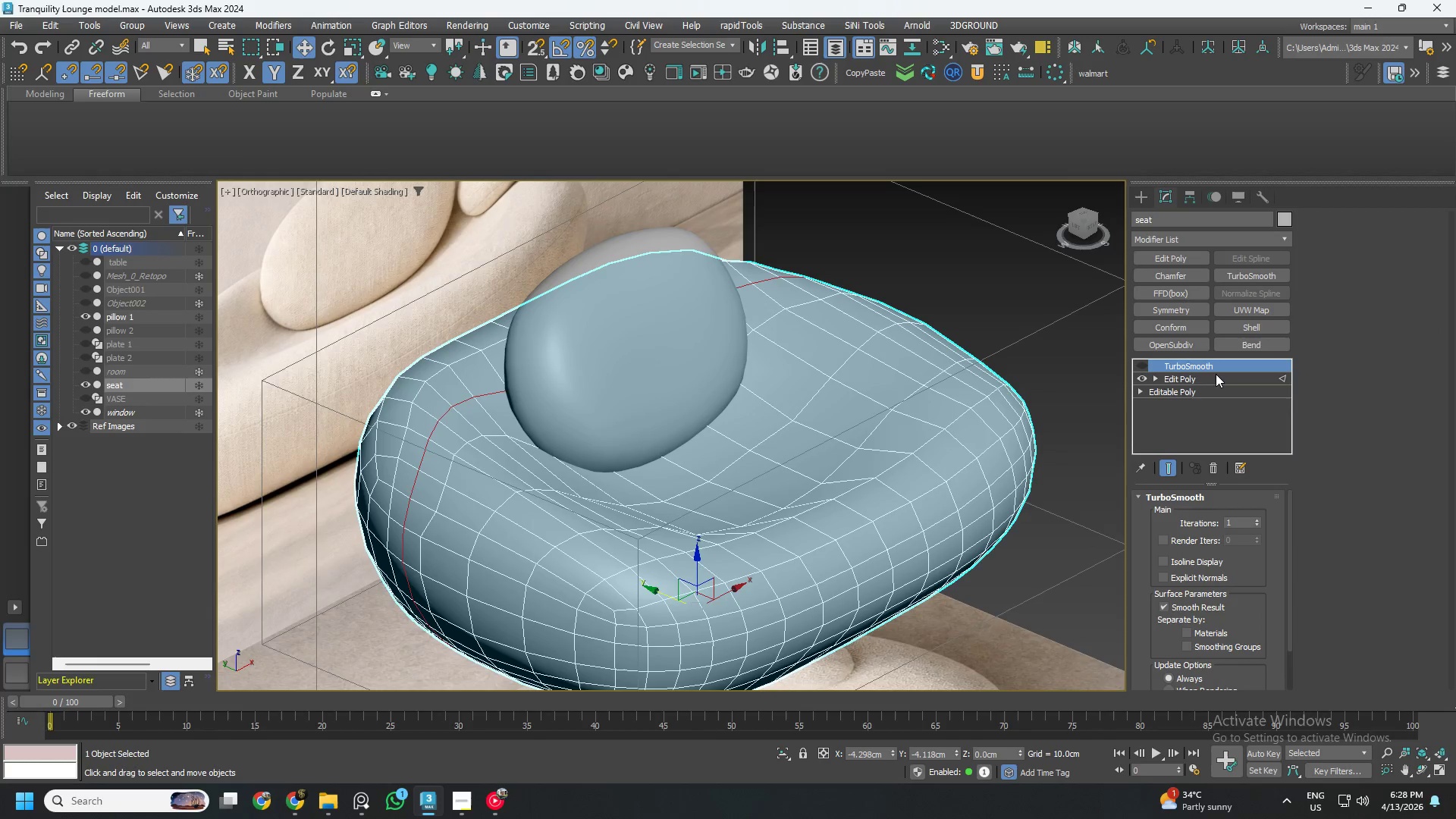 
left_click([1216, 374])
 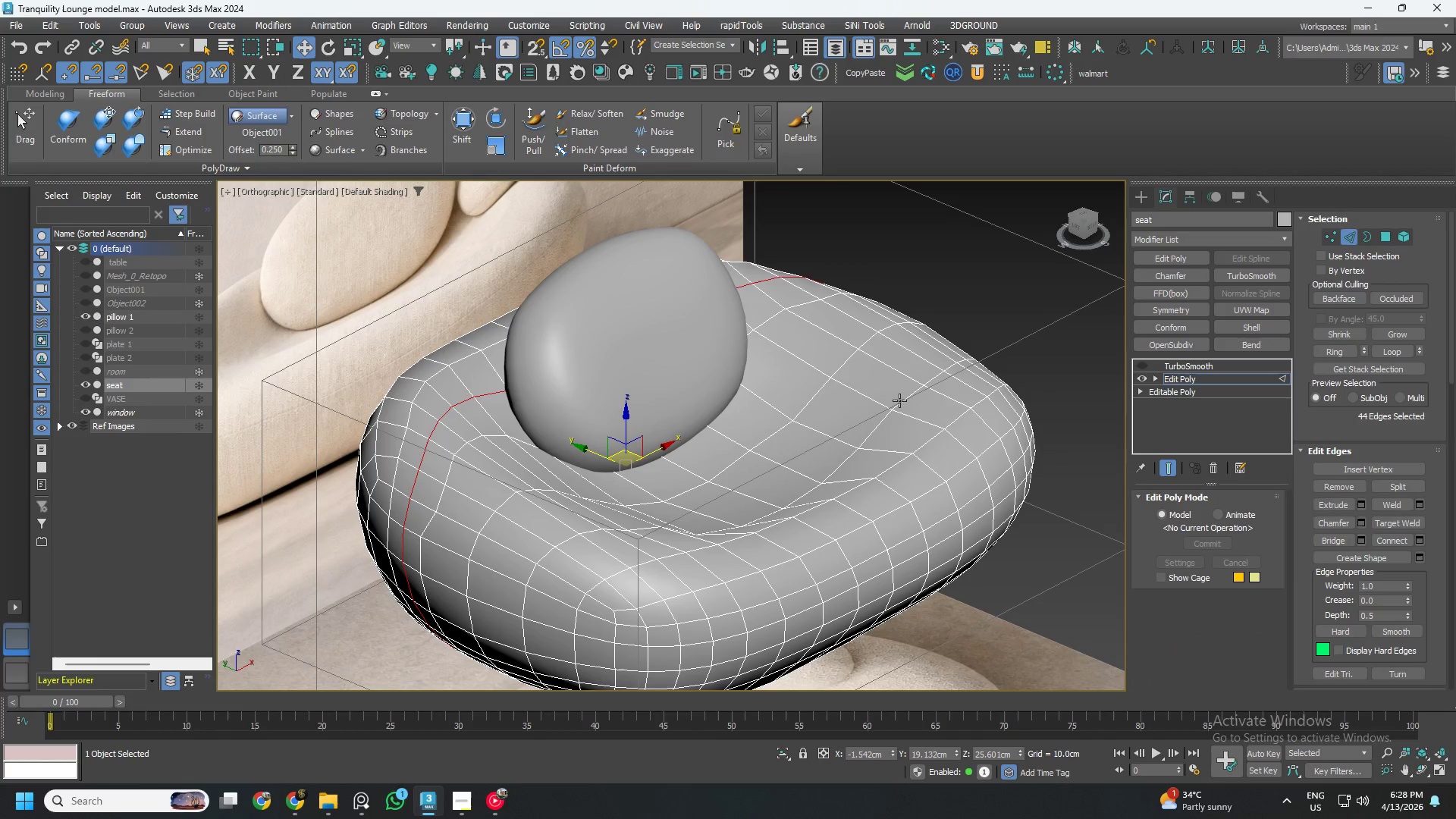 
key(1)
 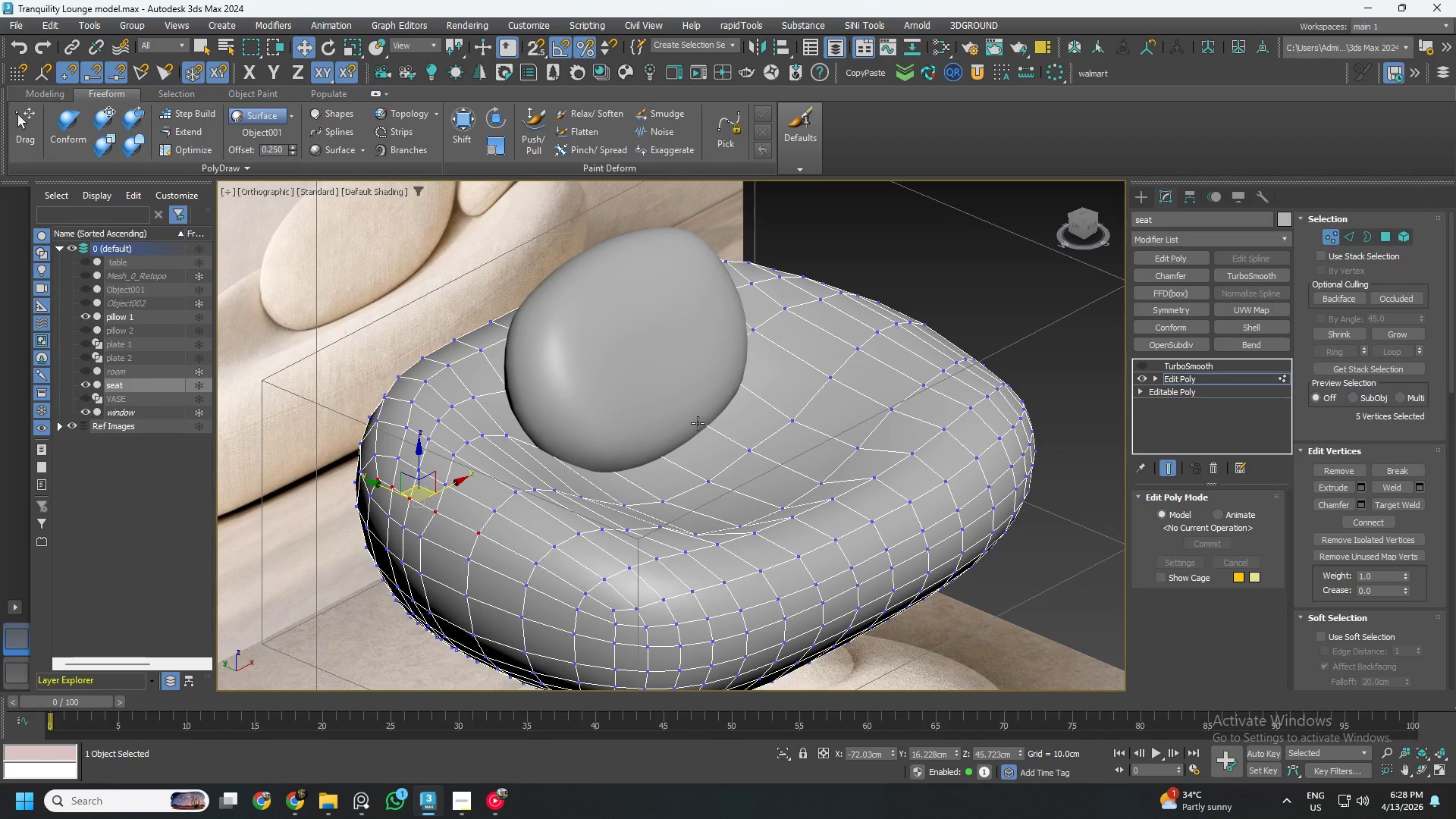 
key(F3)
 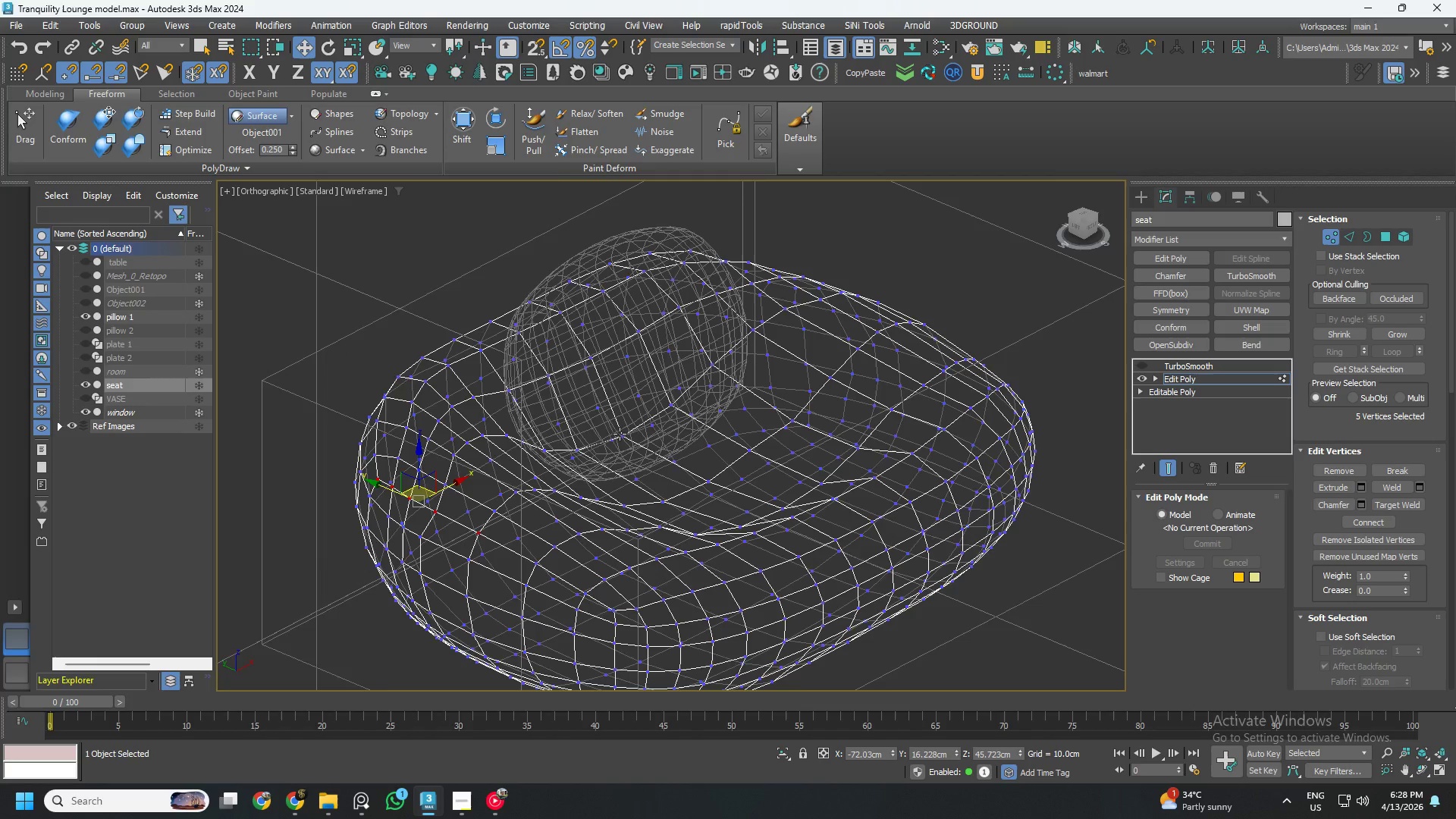 
scroll: coordinate [607, 441], scroll_direction: up, amount: 2.0
 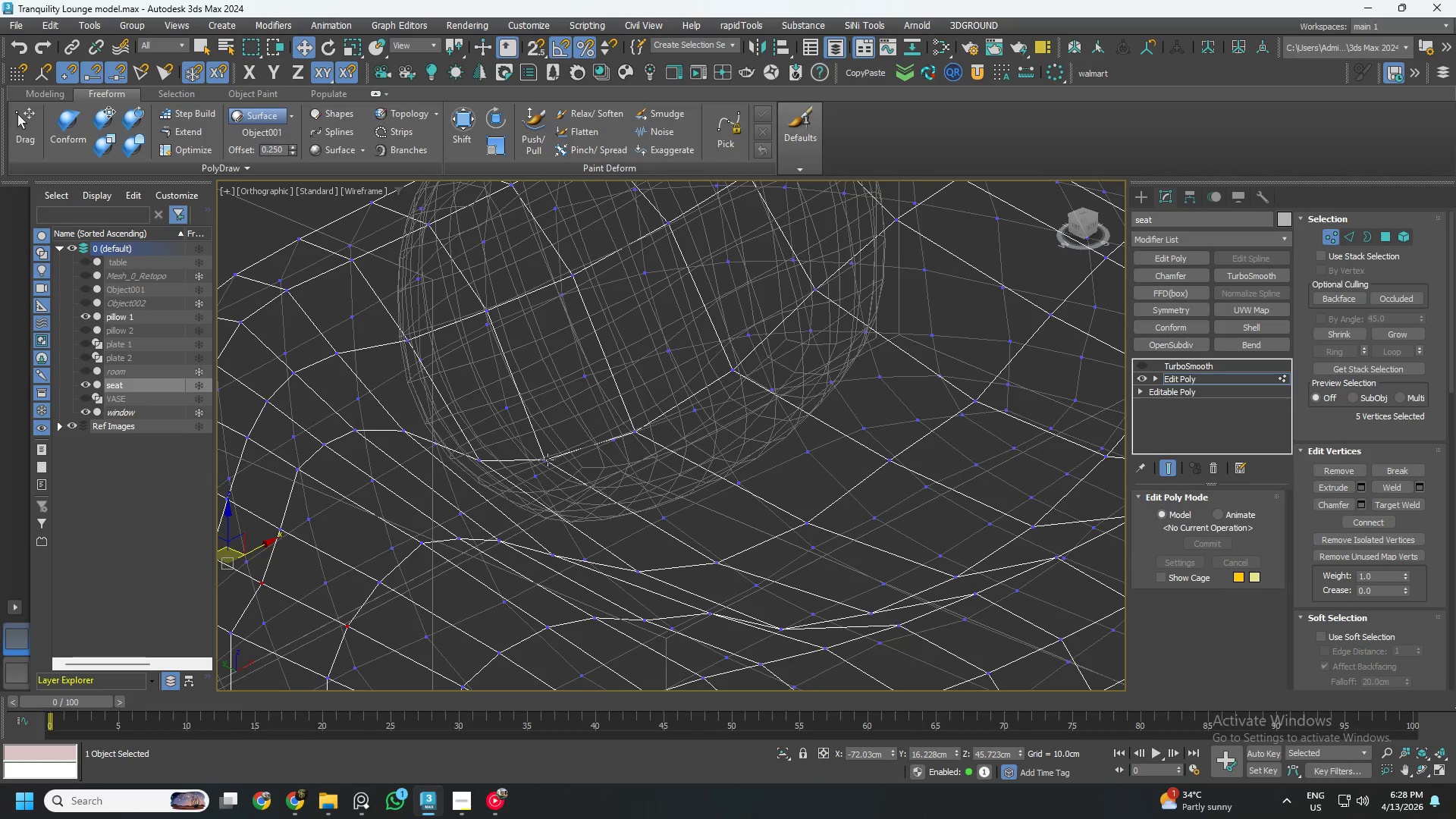 
left_click([545, 459])
 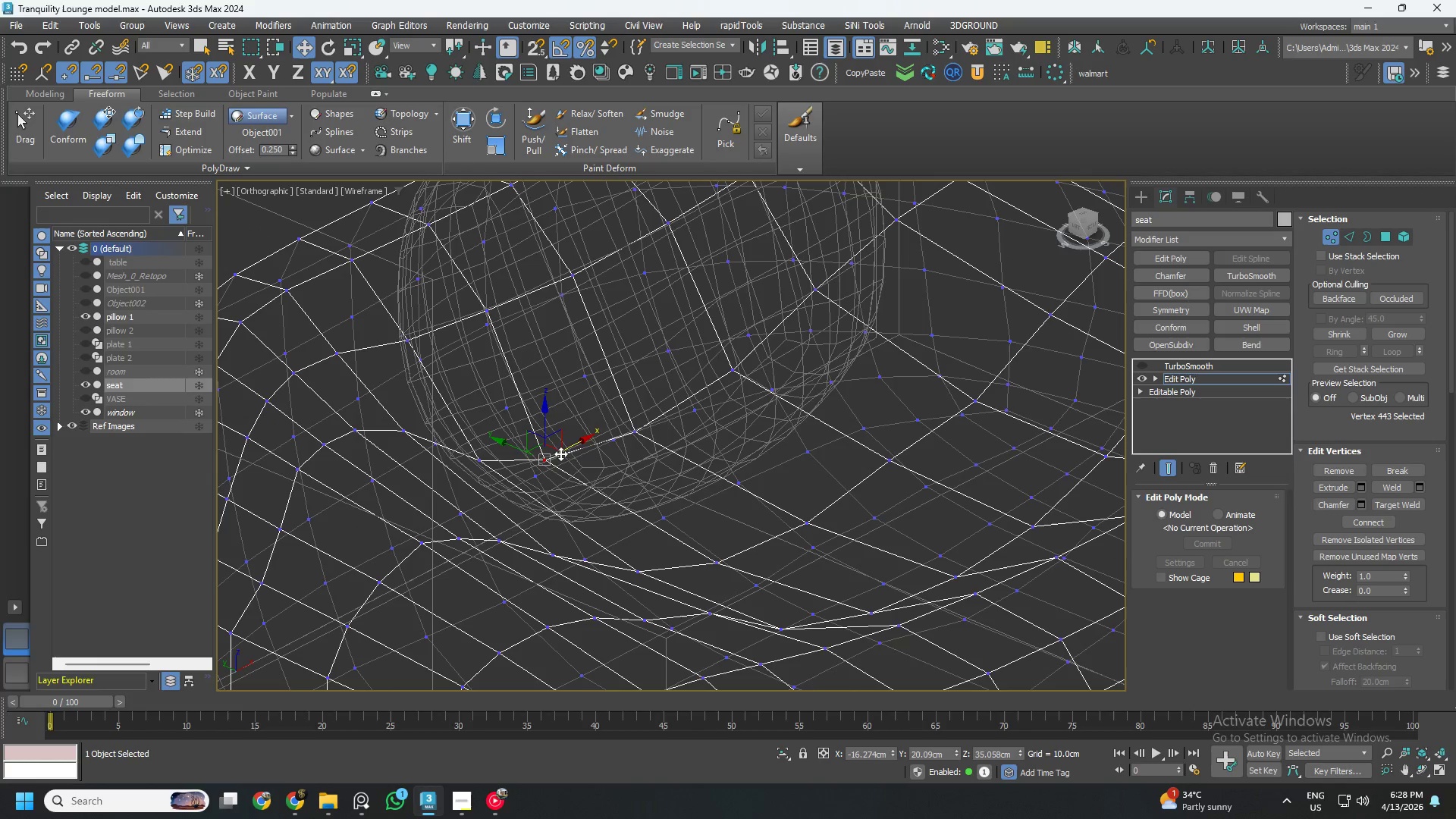 
hold_key(key=ControlLeft, duration=1.5)
left_click([627, 428])
 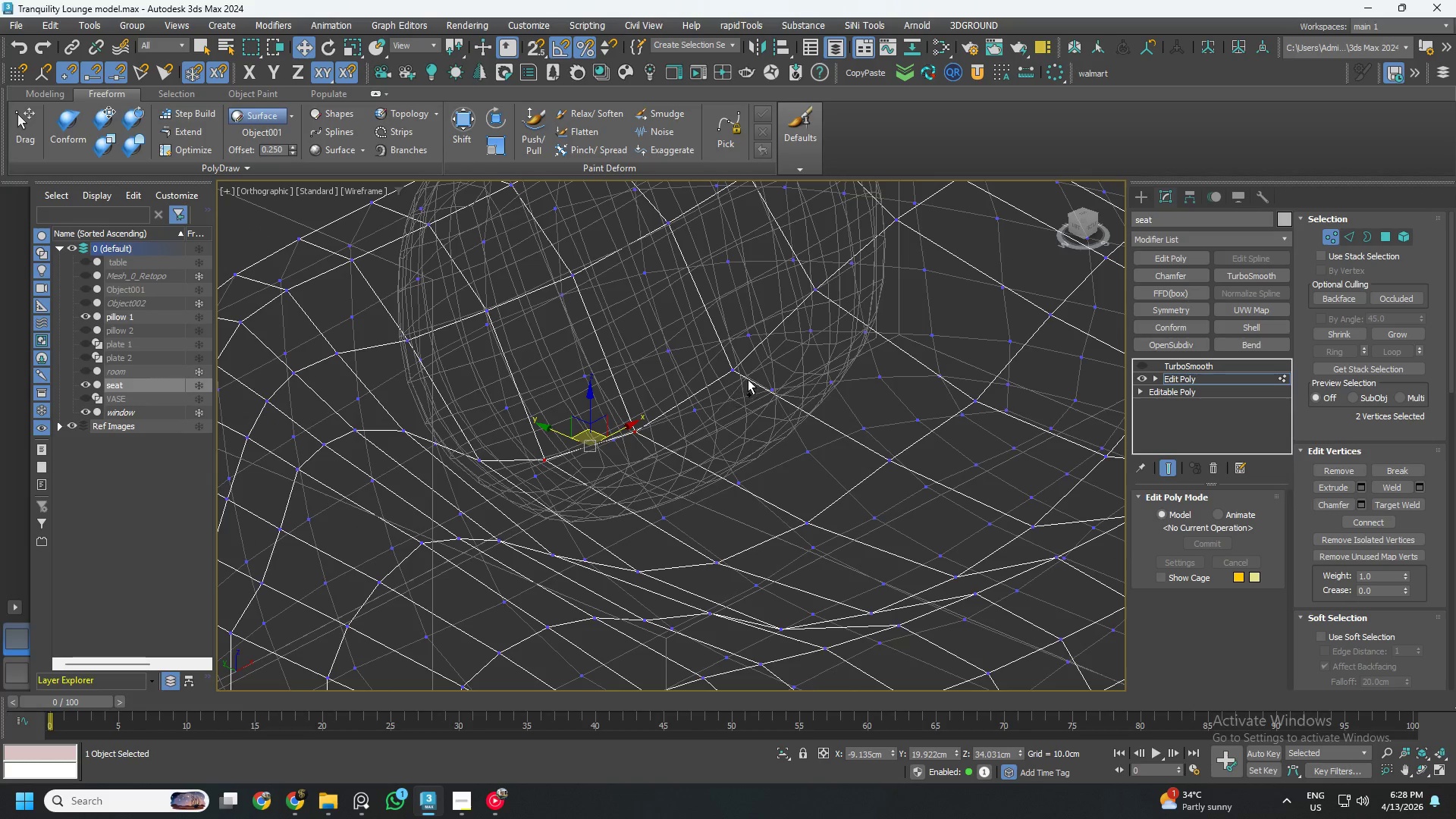 
left_click([733, 370])
 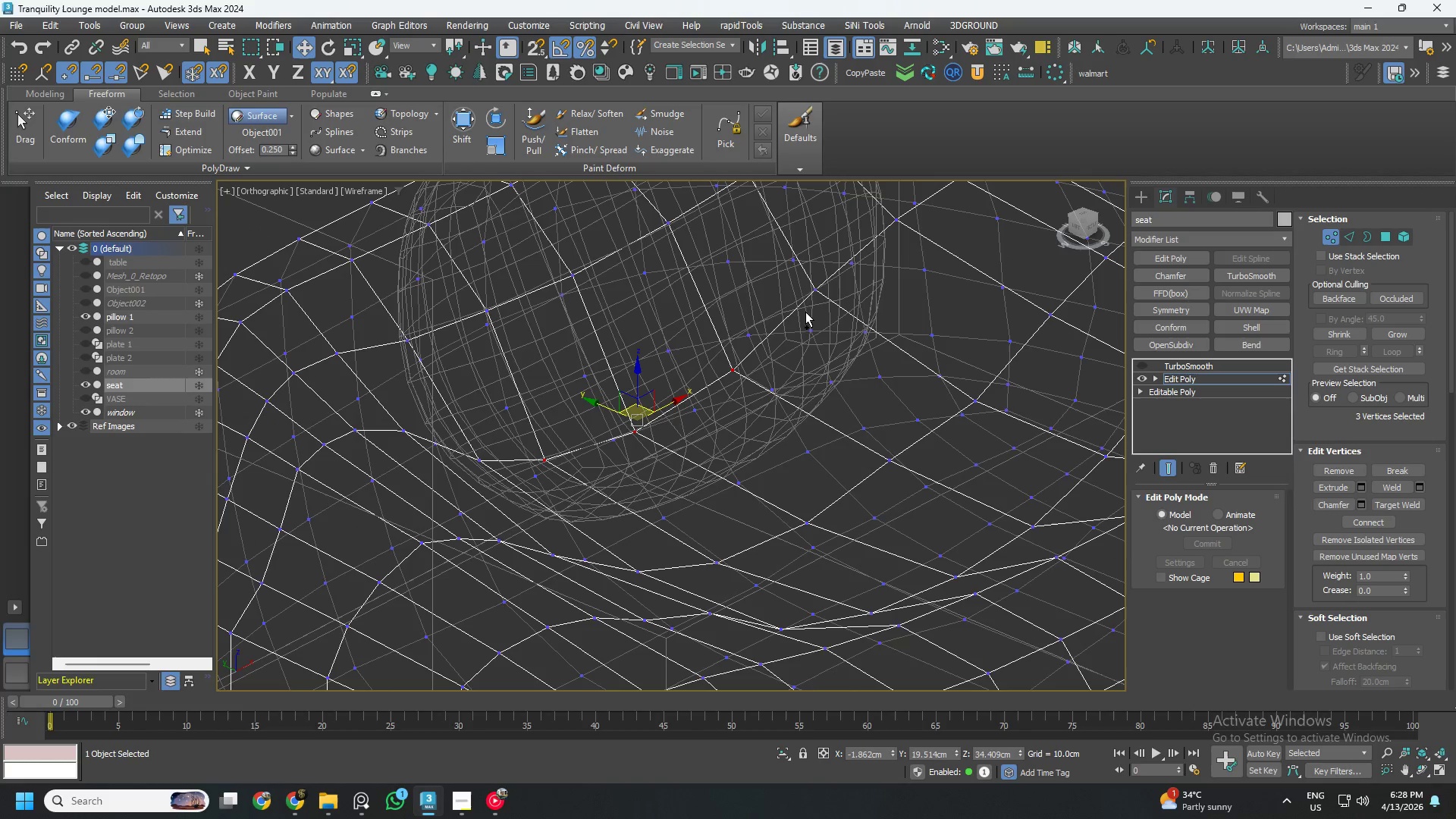 
hold_key(key=ControlLeft, duration=0.36)
left_click([816, 286])
 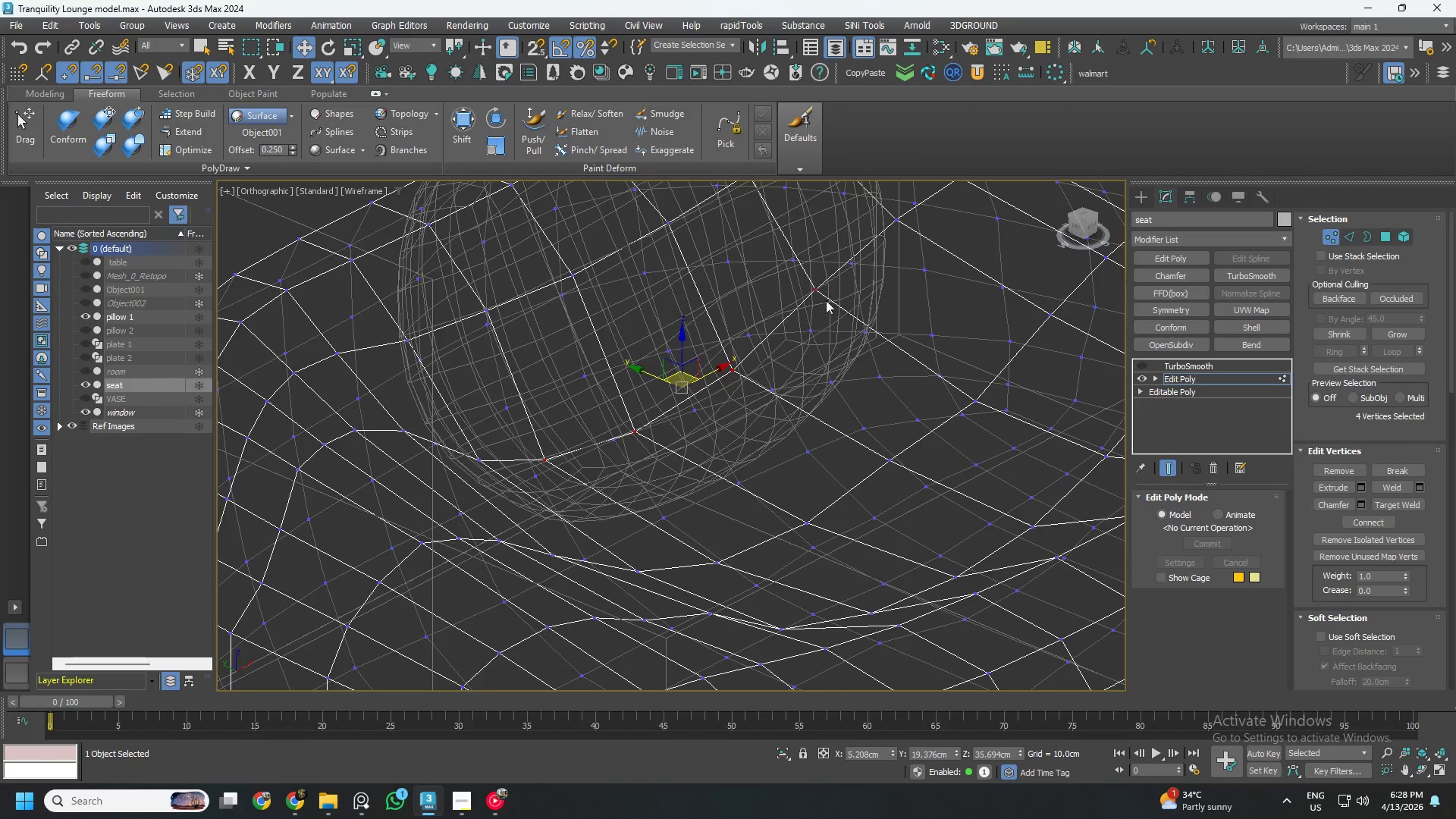 
hold_key(key=AltLeft, duration=0.98)
 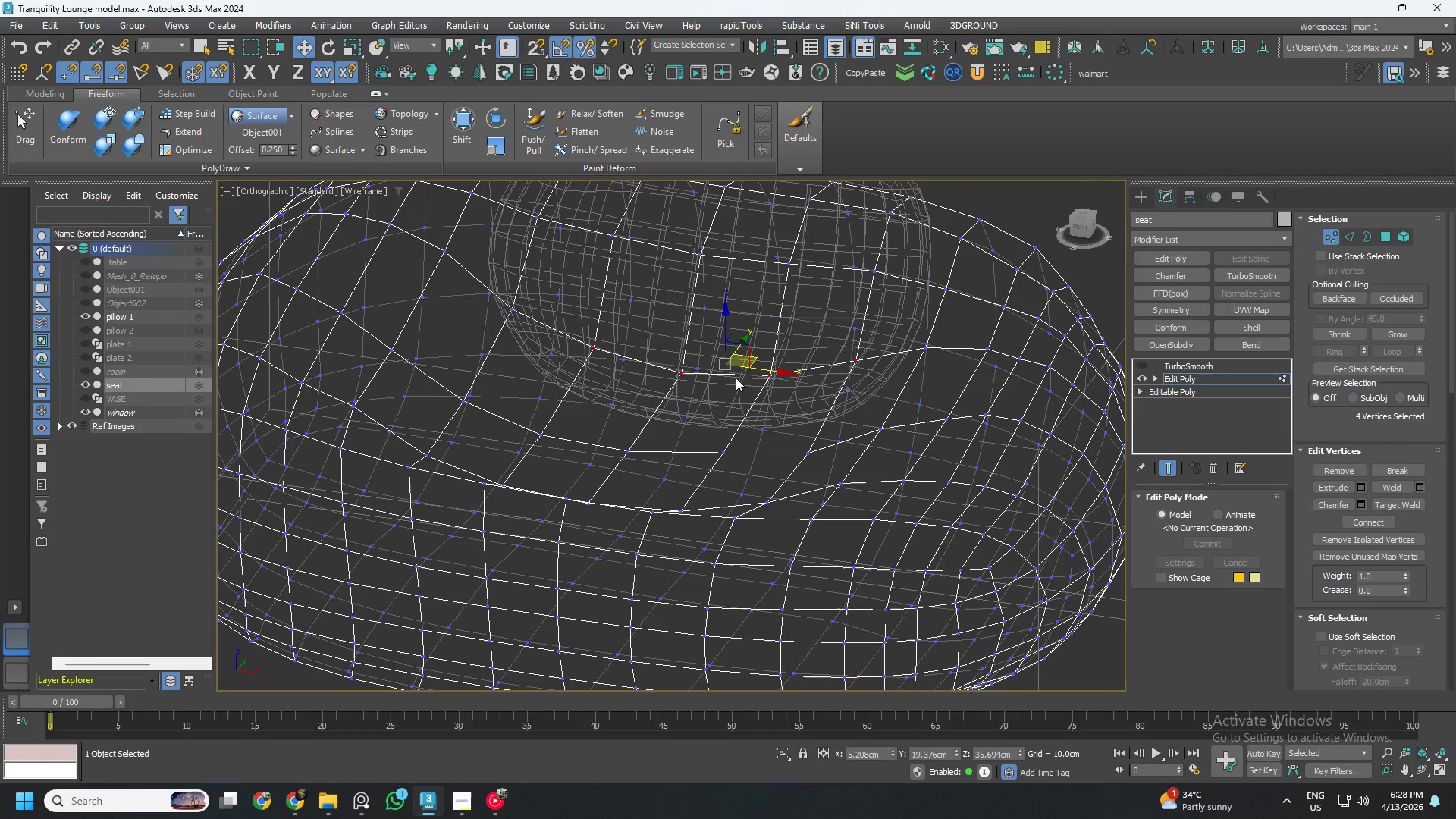 
scroll: coordinate [830, 307], scroll_direction: down, amount: 1.0
 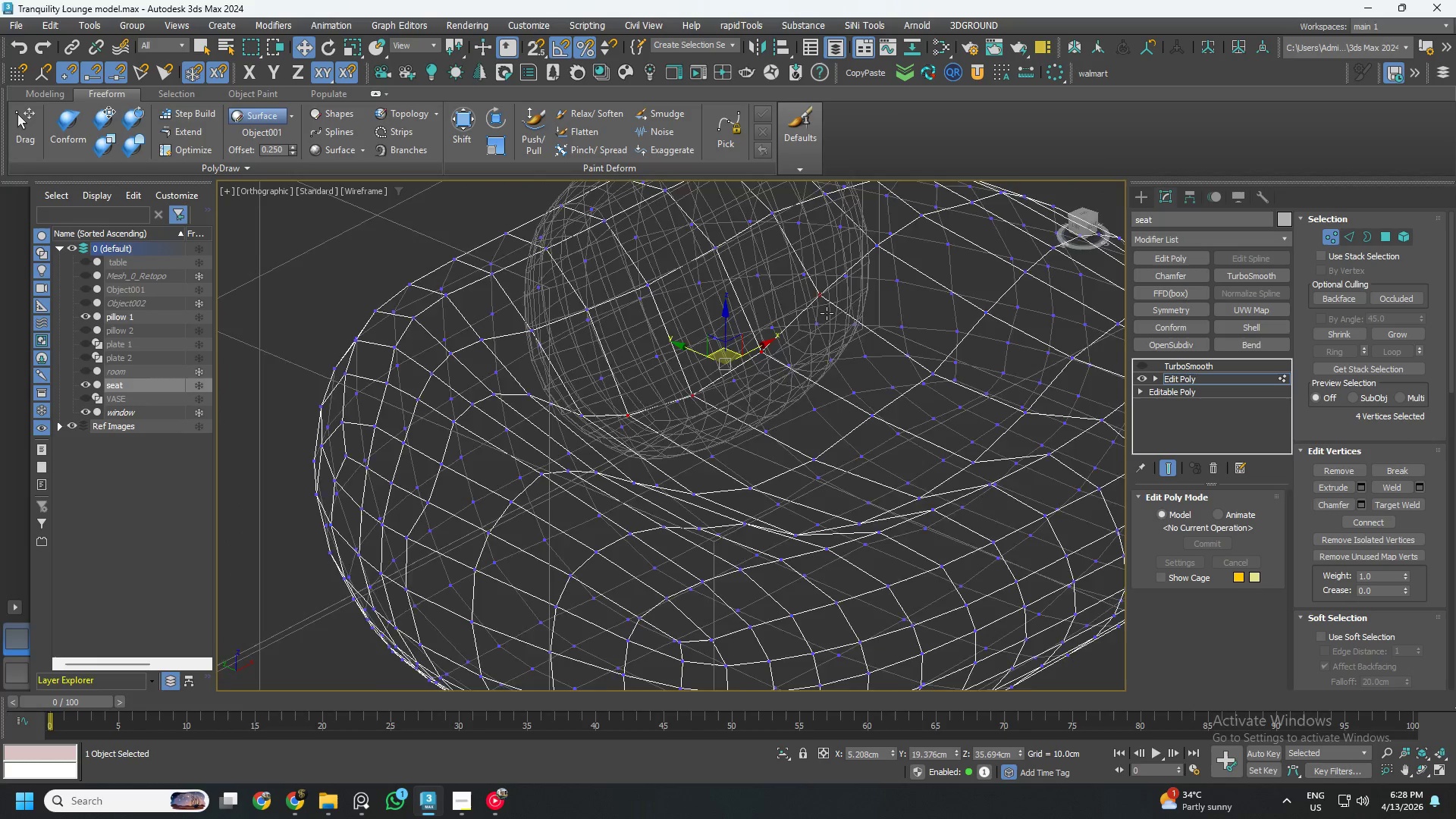 
hold_key(key=AltLeft, duration=0.69)
left_click([855, 365])
 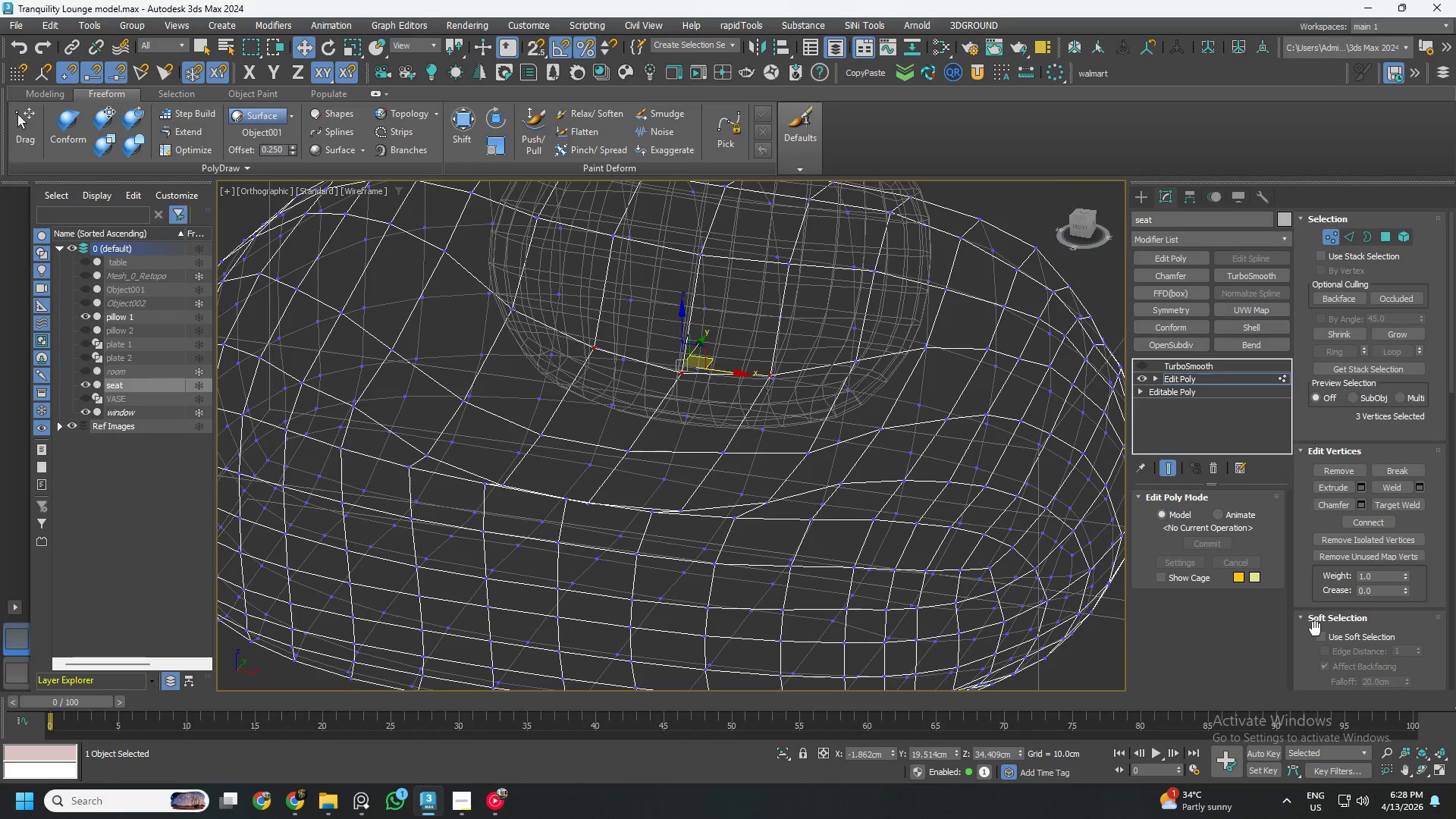 
left_click([1319, 635])
 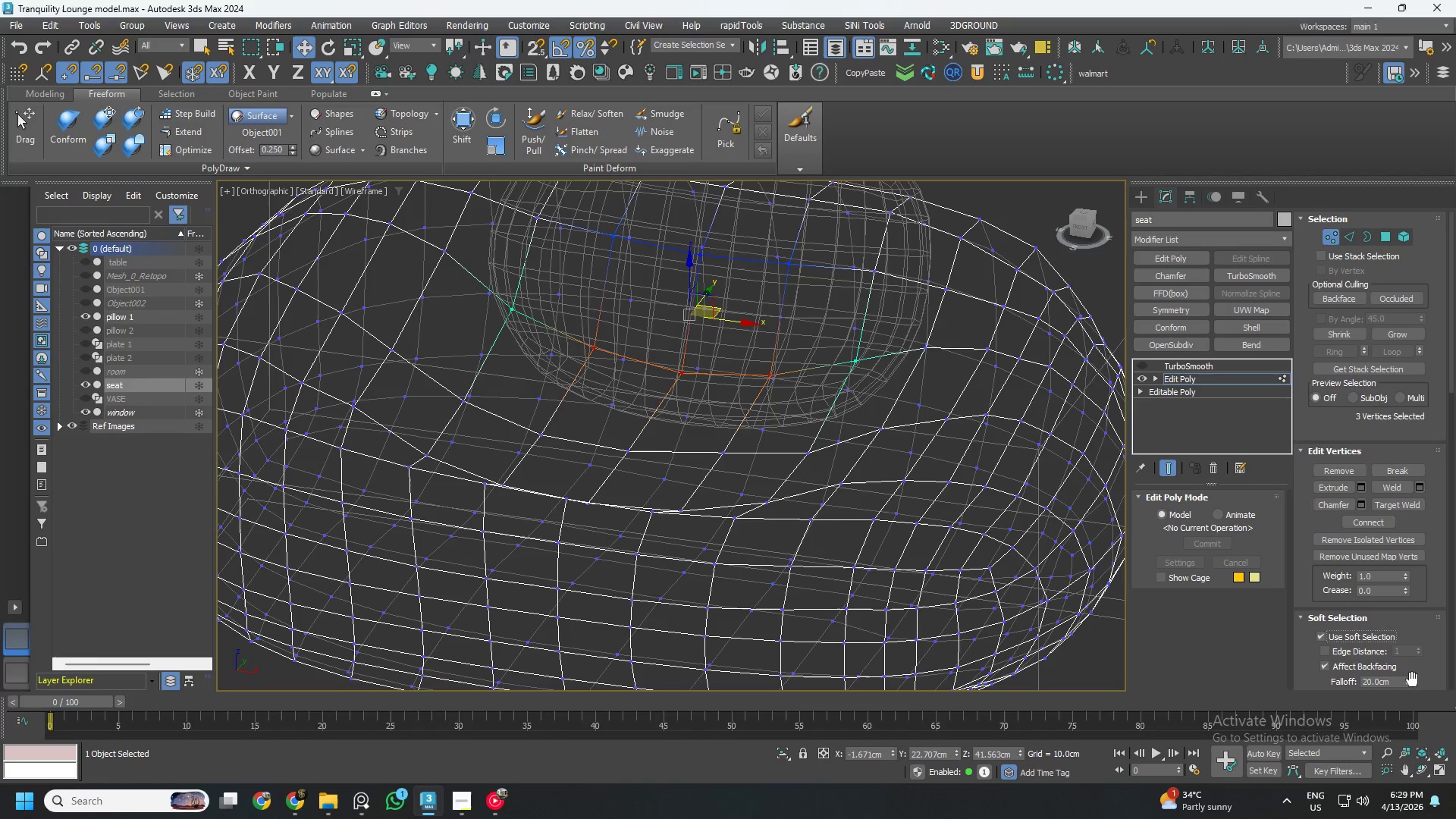 
left_click_drag(start_coordinate=[1407, 682], to_coordinate=[1397, 625])
 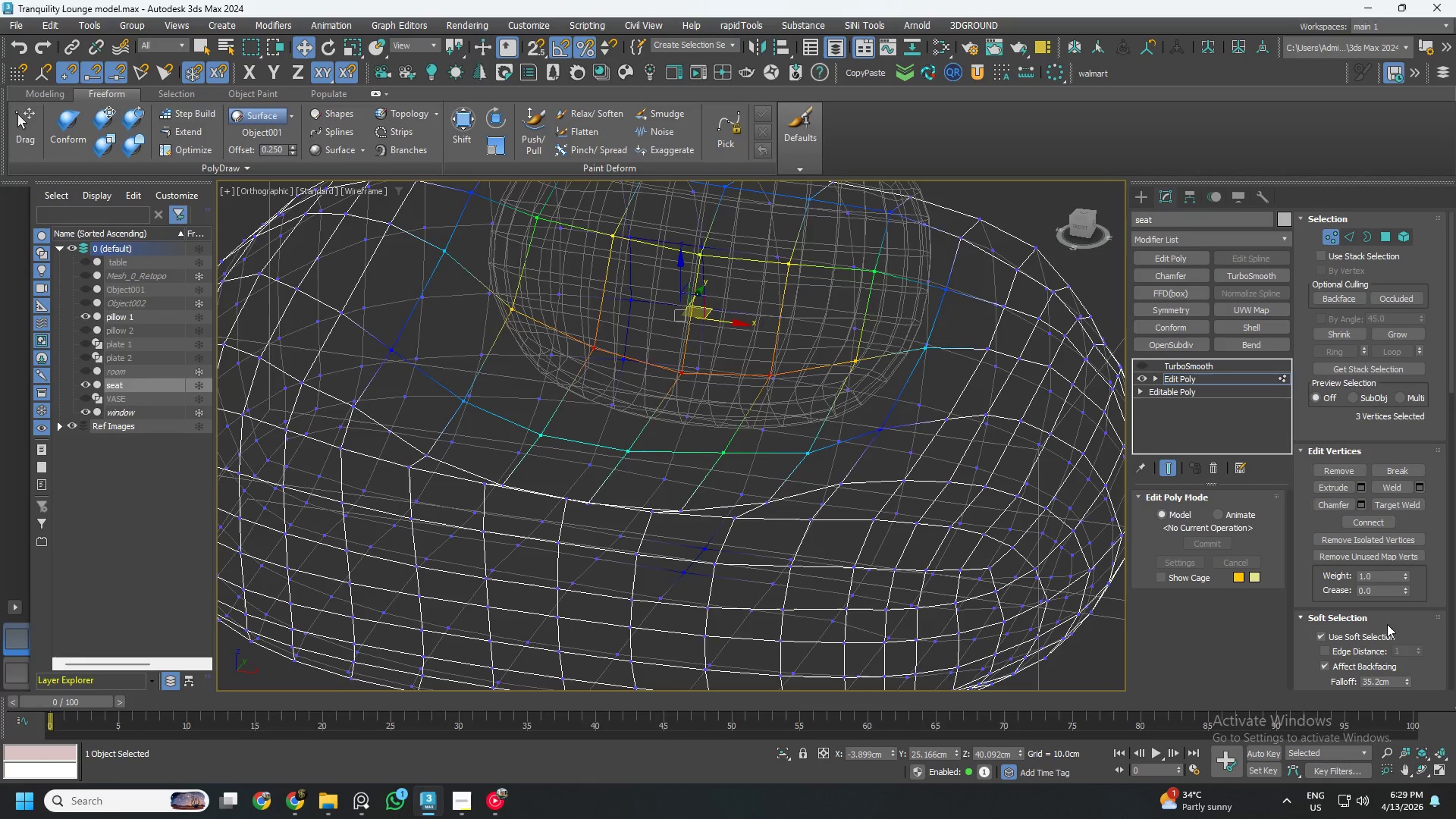 
key(F3)
 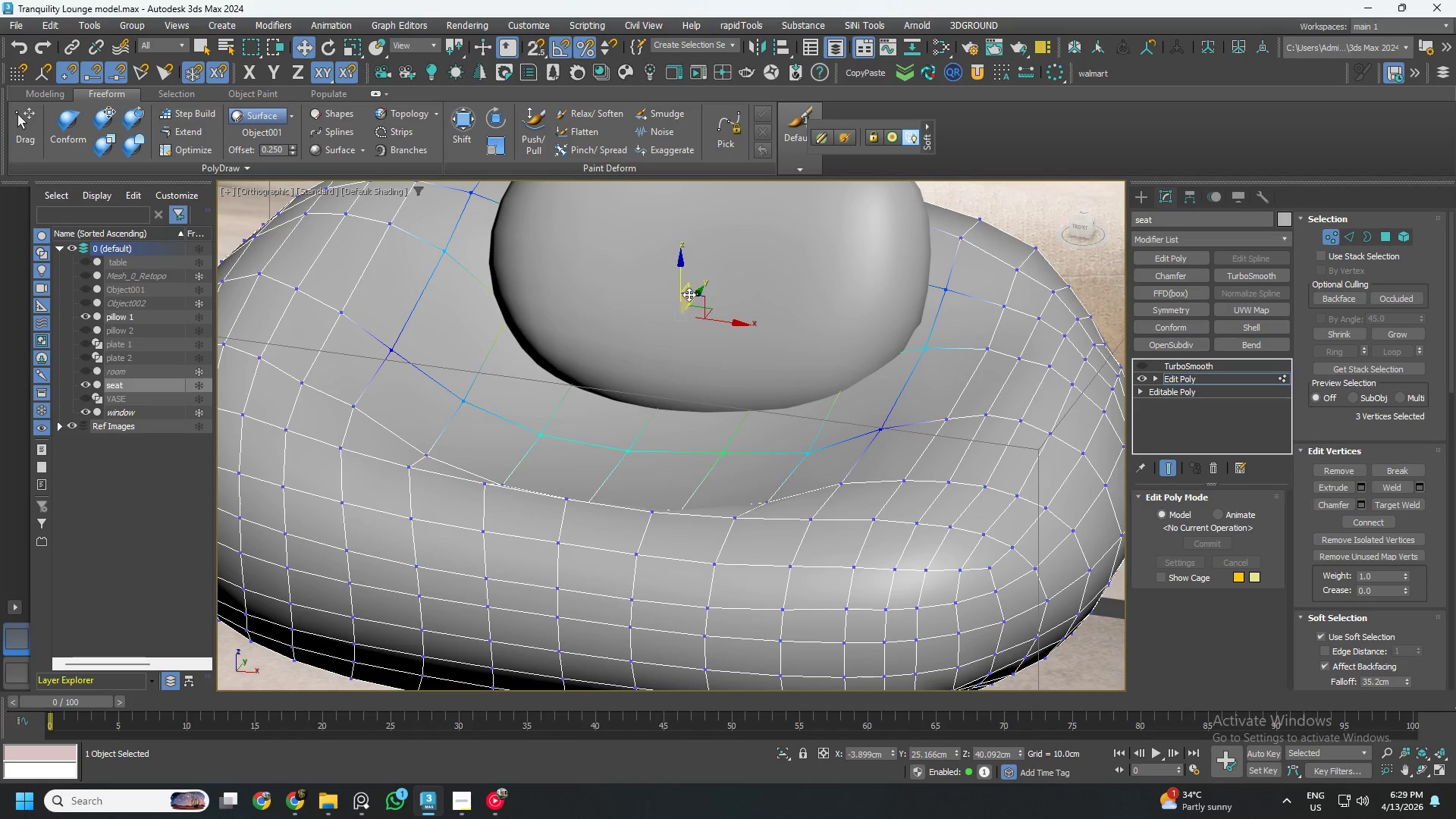 
left_click_drag(start_coordinate=[679, 282], to_coordinate=[680, 326])
 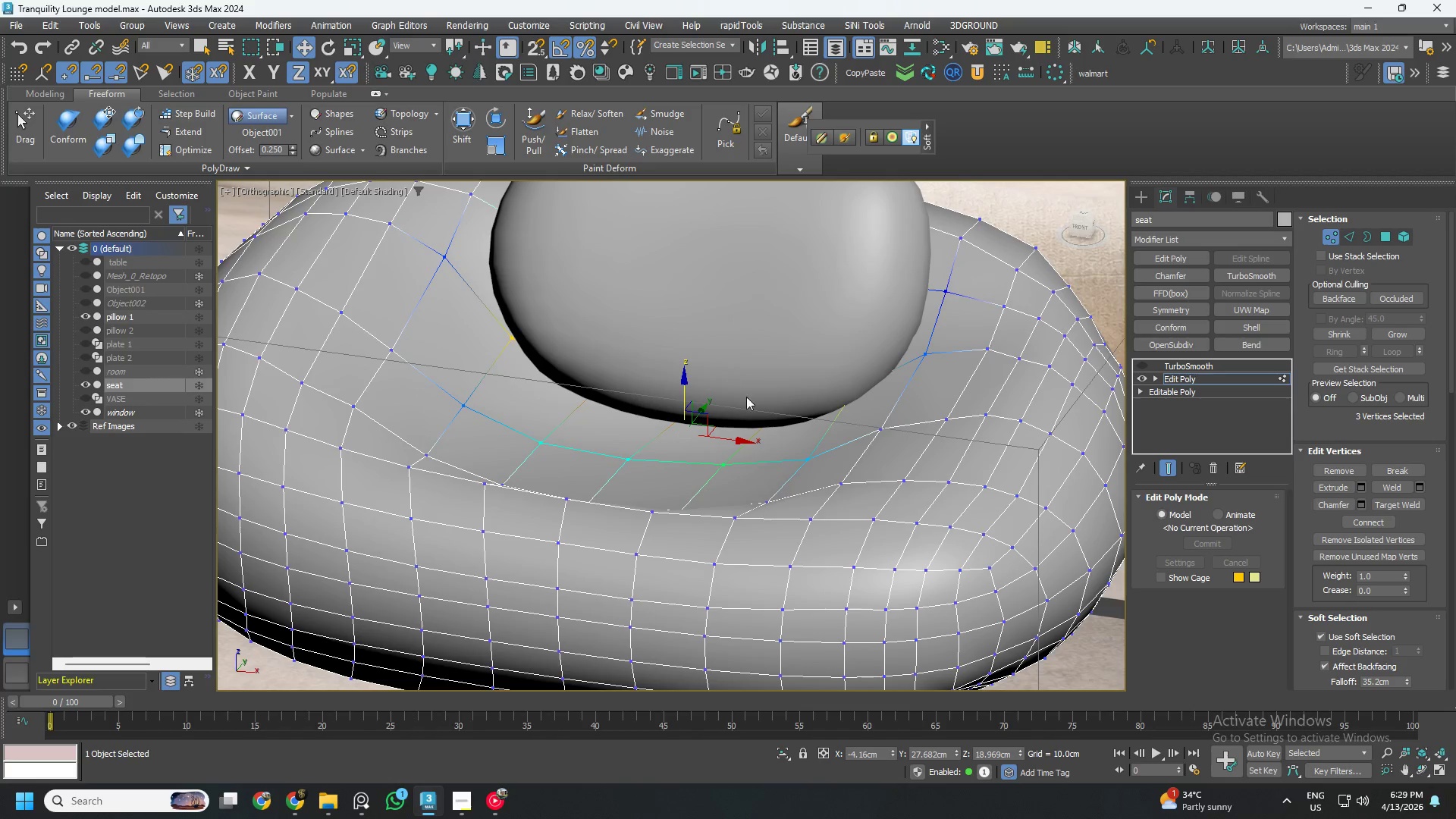 
hold_key(key=AltLeft, duration=0.47)
 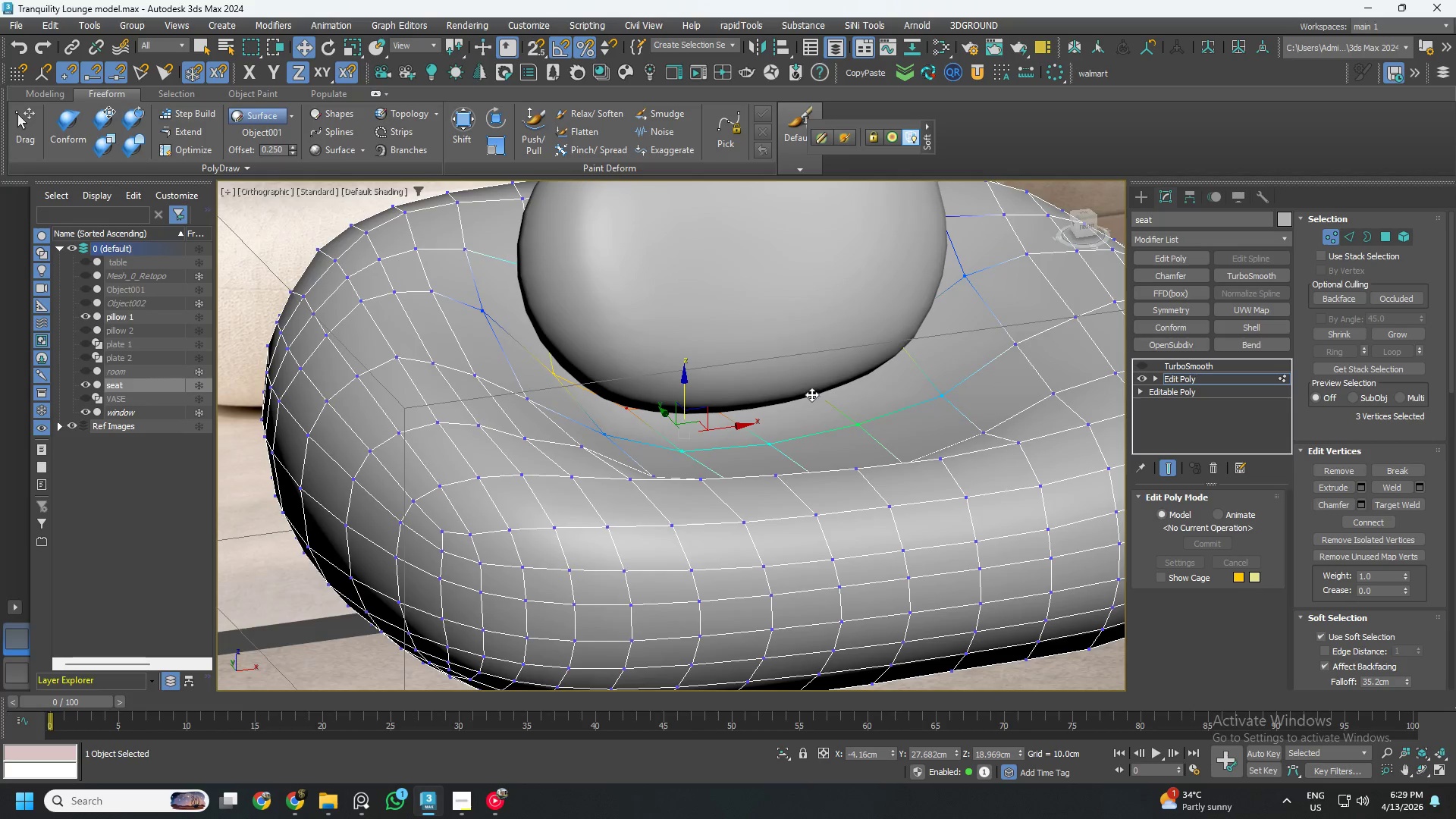 
hold_key(key=AltLeft, duration=0.95)
 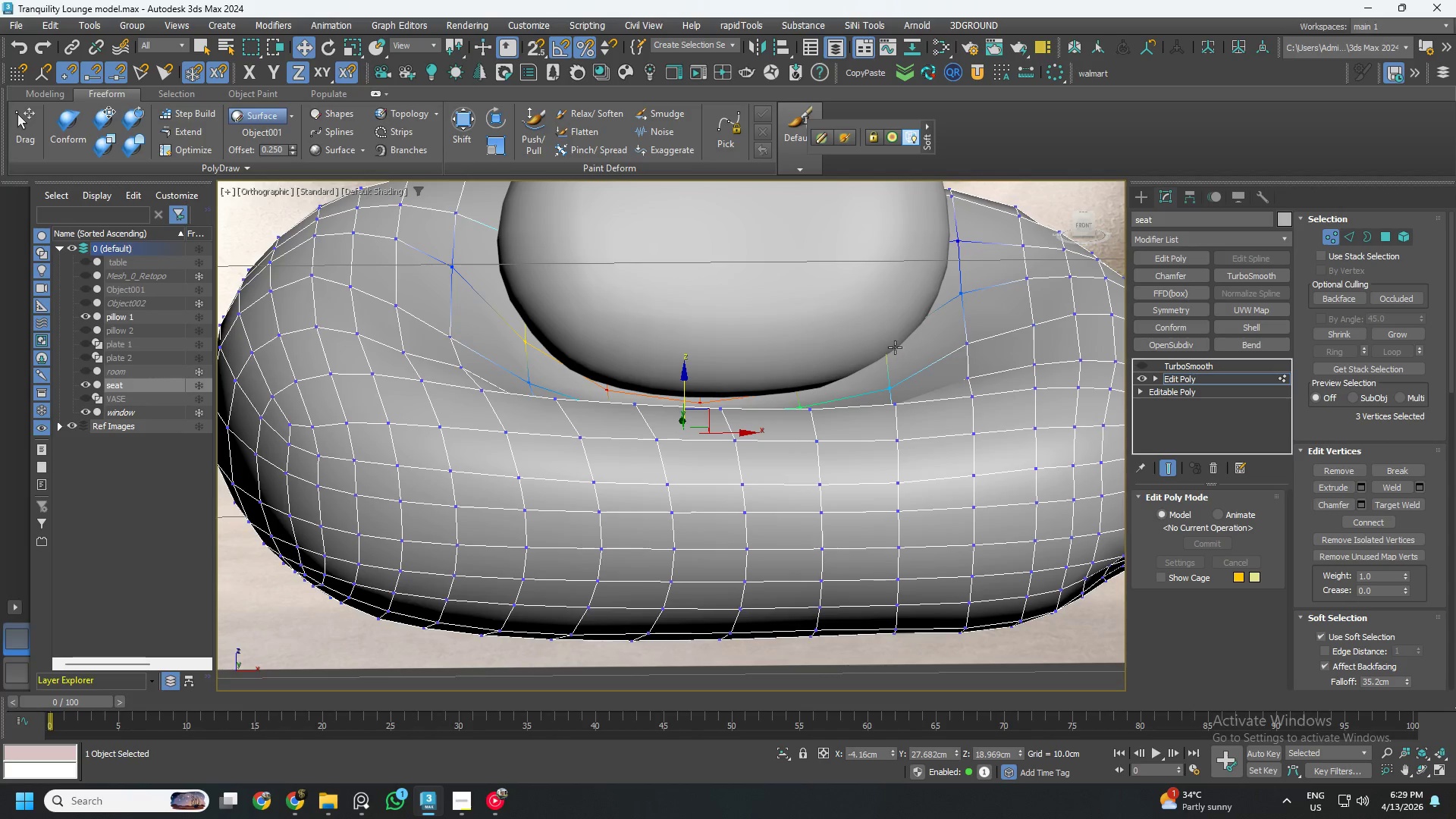 
left_click([888, 347])
 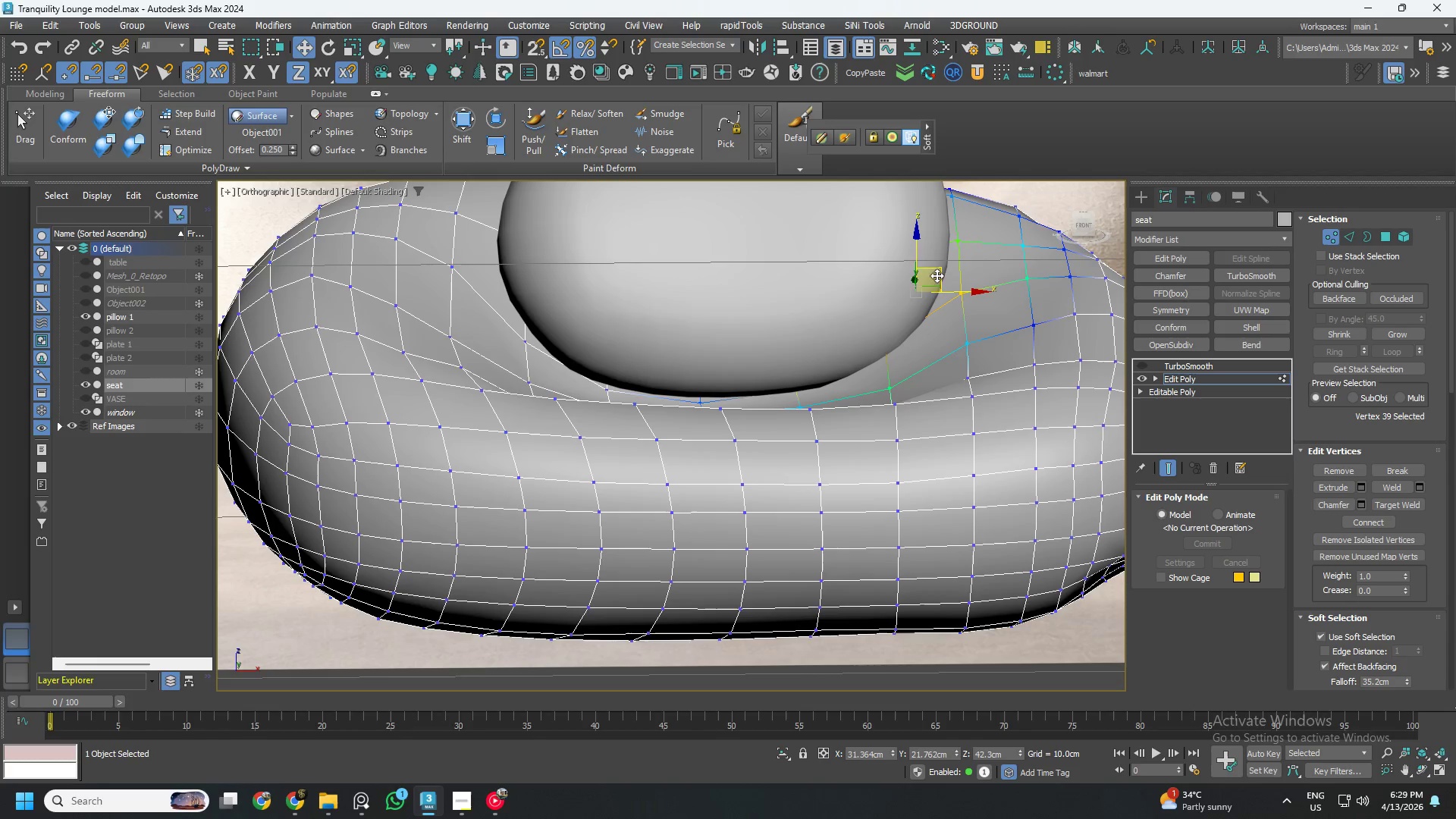 
hold_key(key=AltLeft, duration=0.48)
 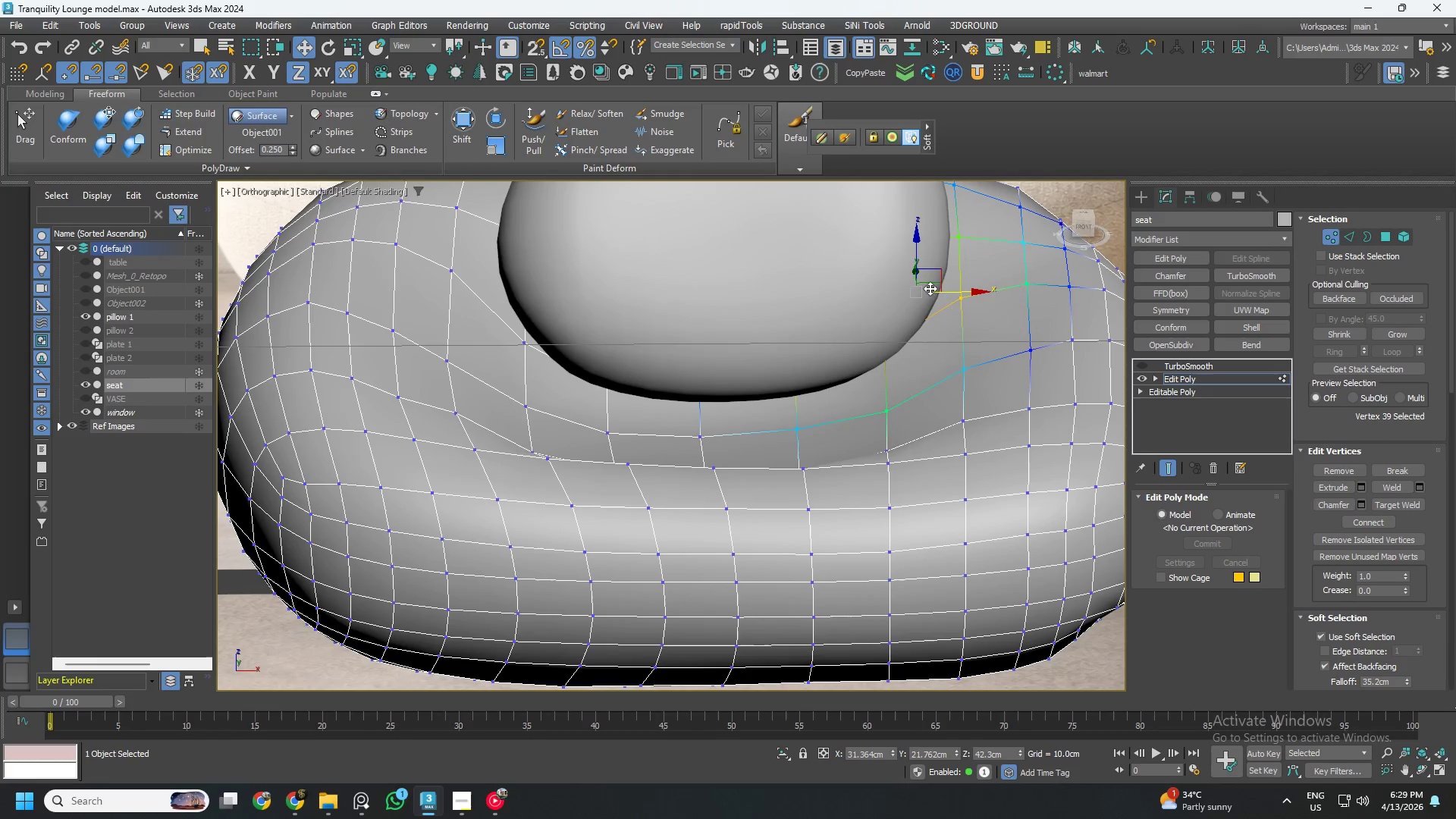 
key(Alt+AltLeft)
 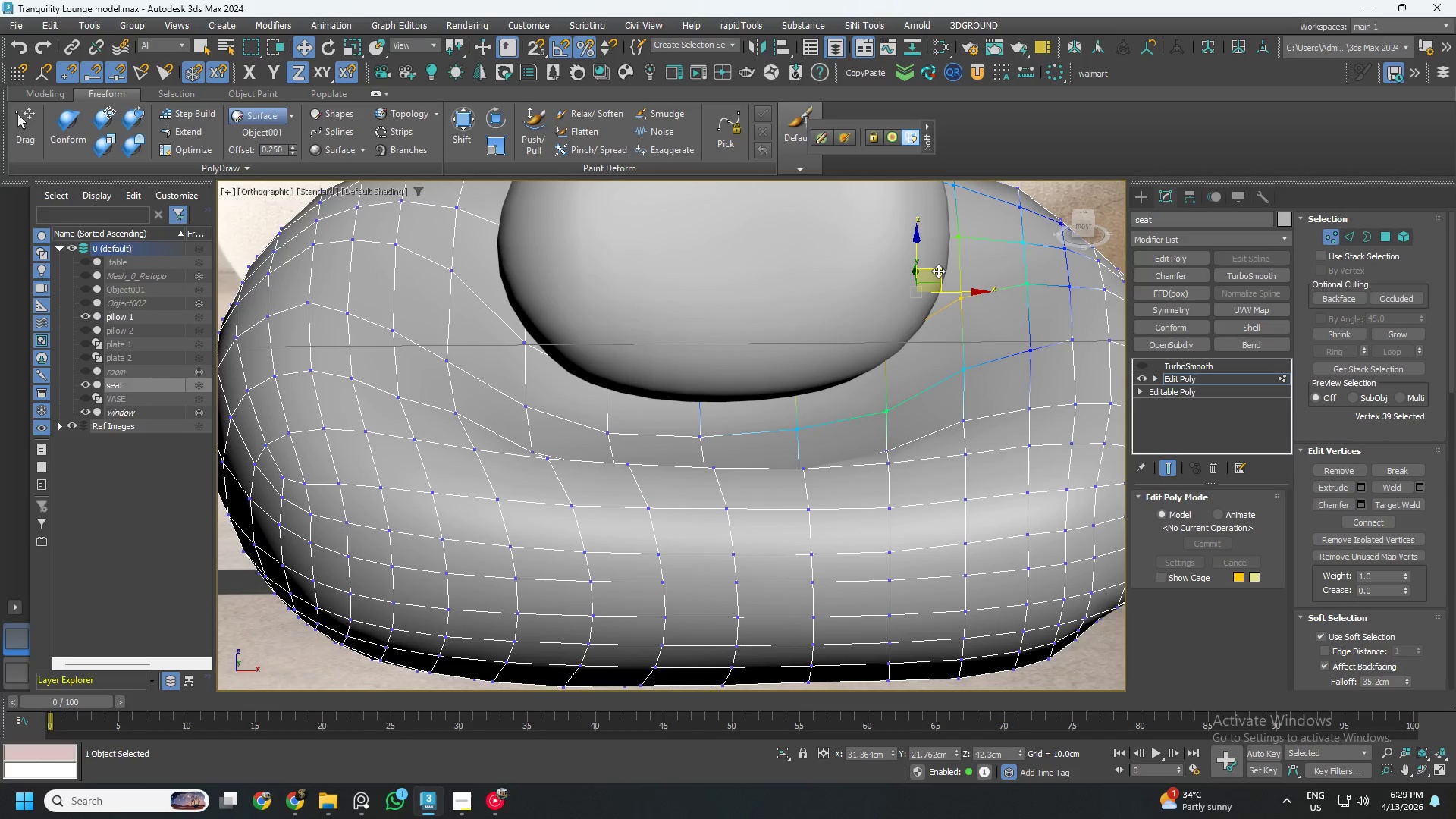 
left_click_drag(start_coordinate=[938, 271], to_coordinate=[954, 284])
 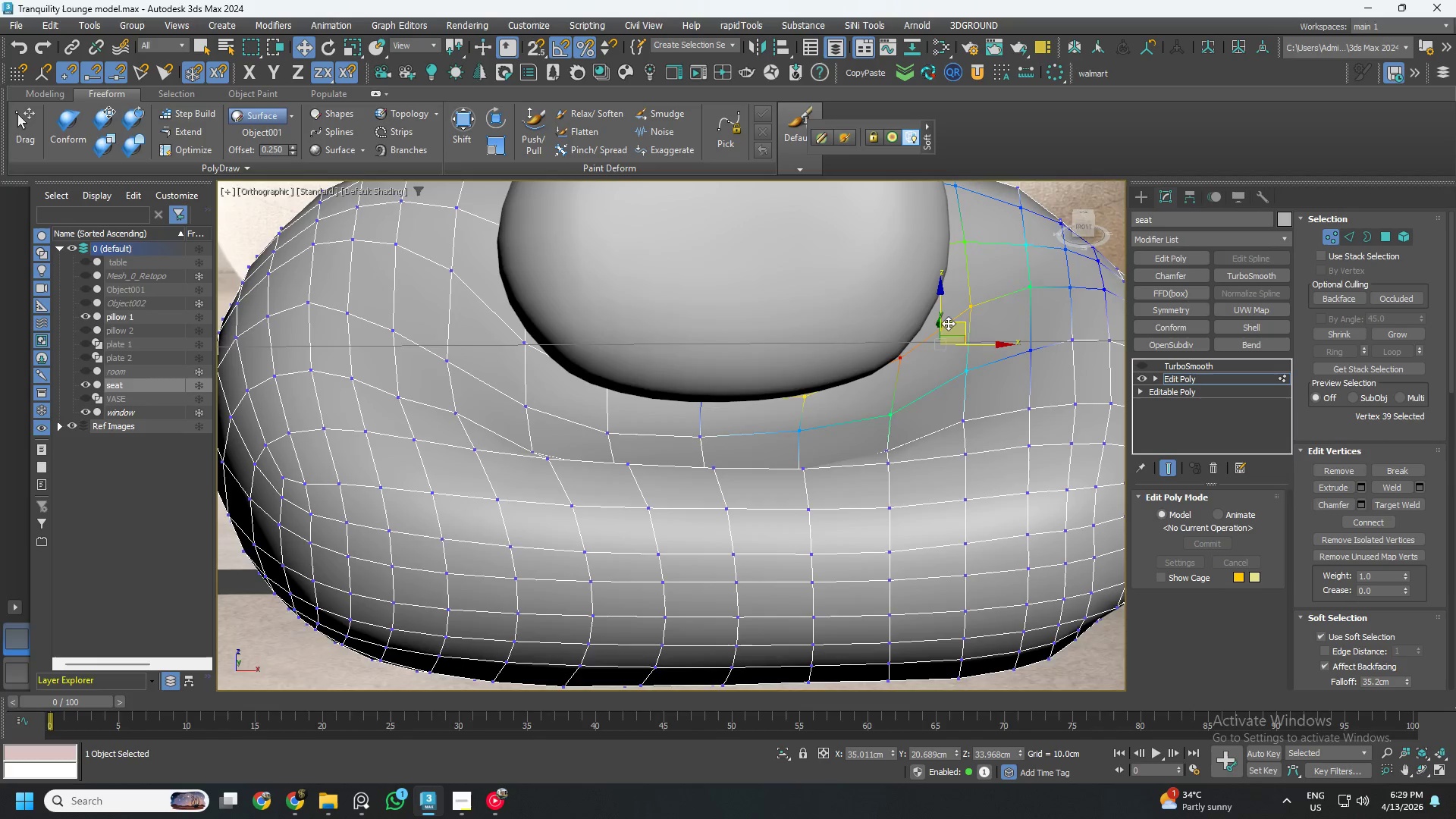 
hold_key(key=AltLeft, duration=0.61)
 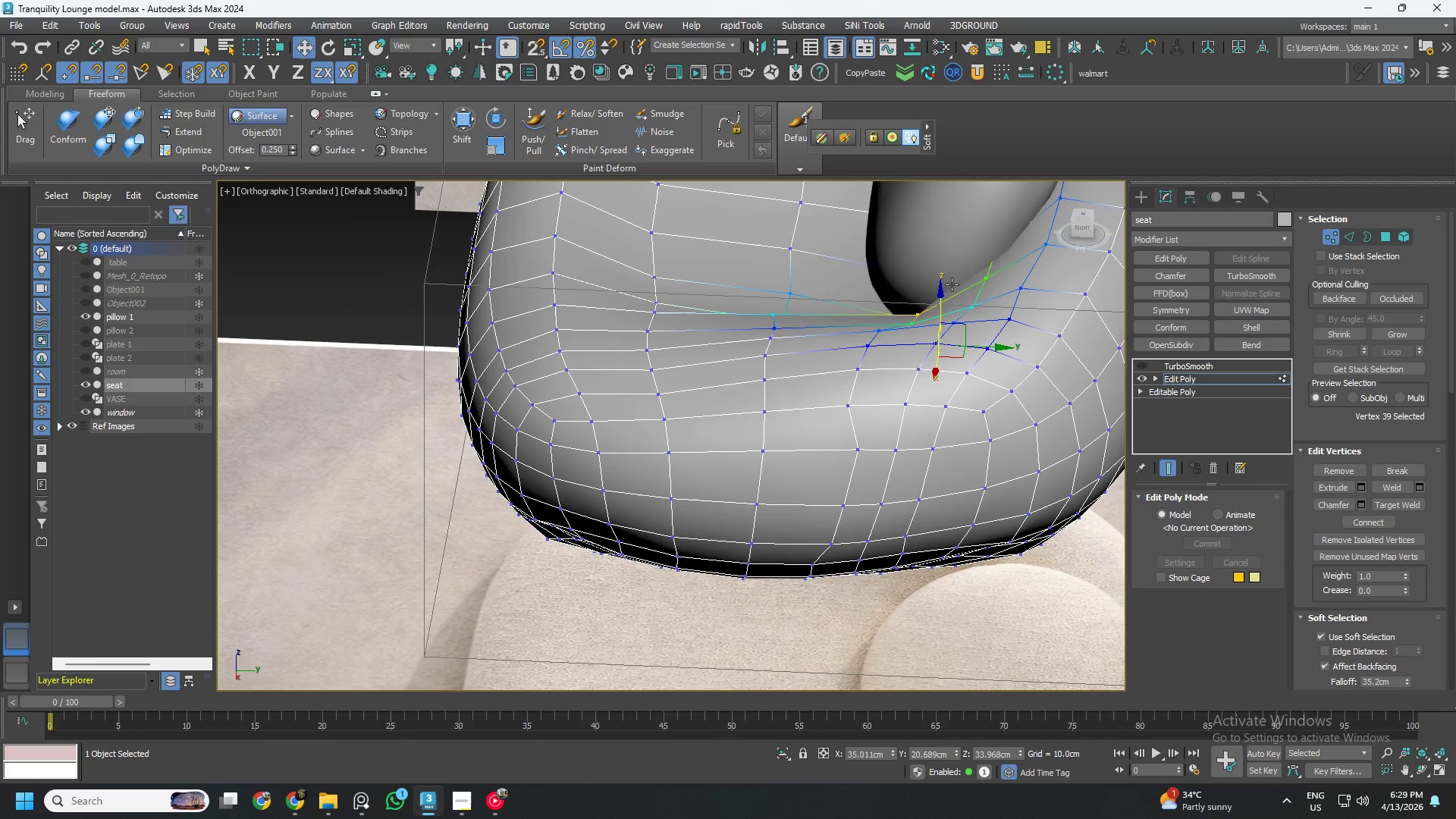 
key(Alt+AltLeft)
 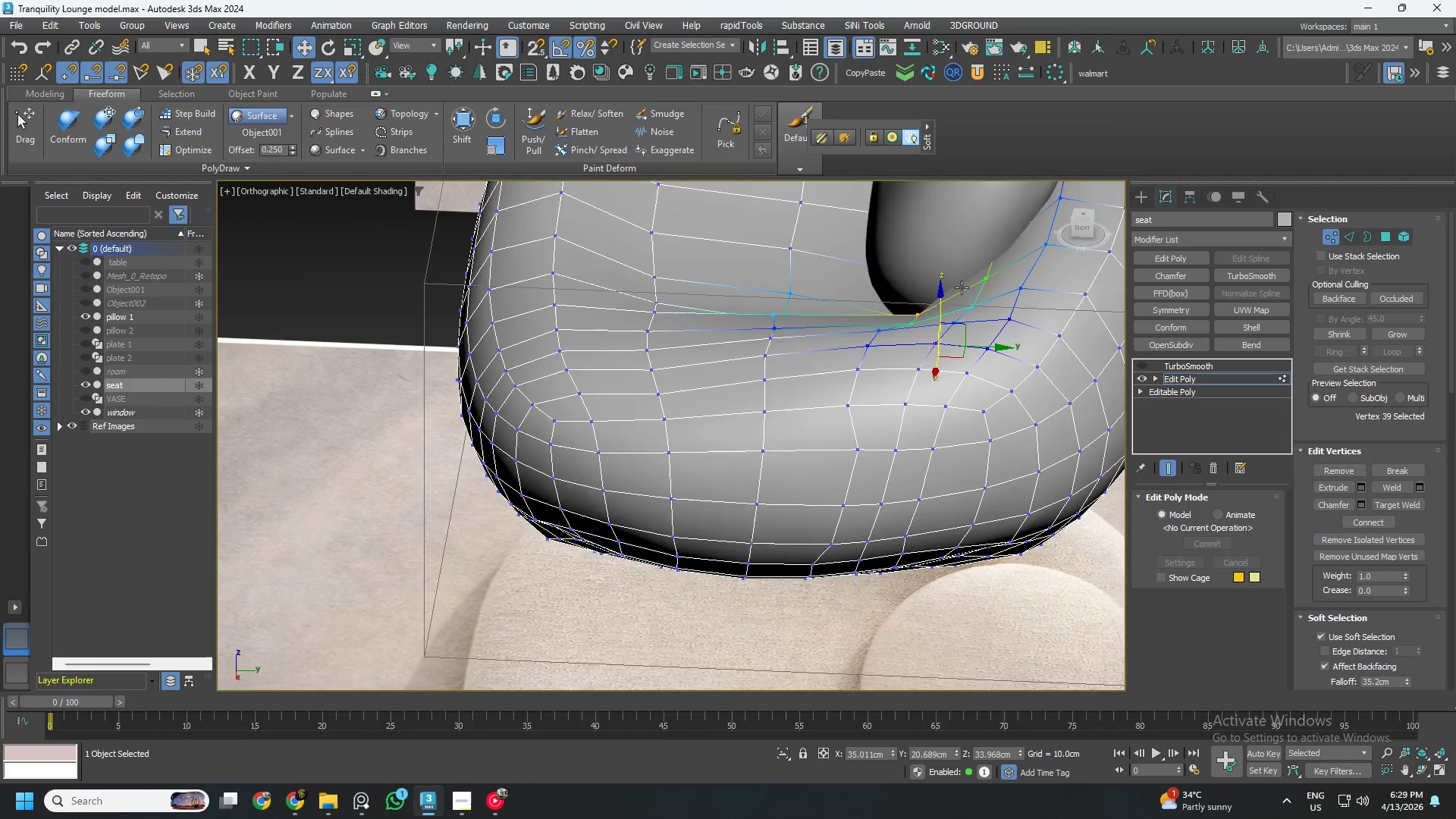 
hold_key(key=AltLeft, duration=0.91)
 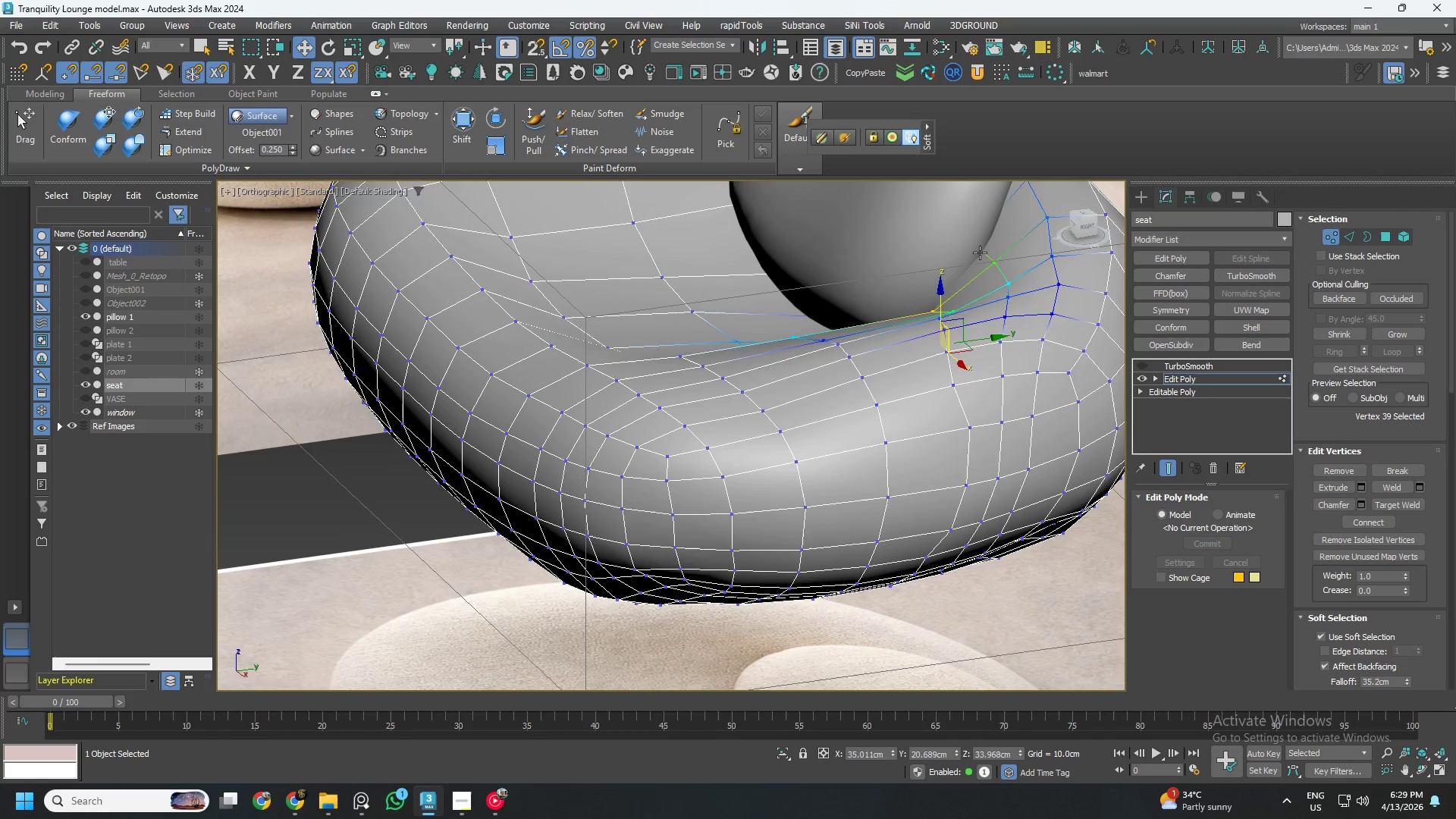 
hold_key(key=AltLeft, duration=1.62)
left_click([980, 253])
 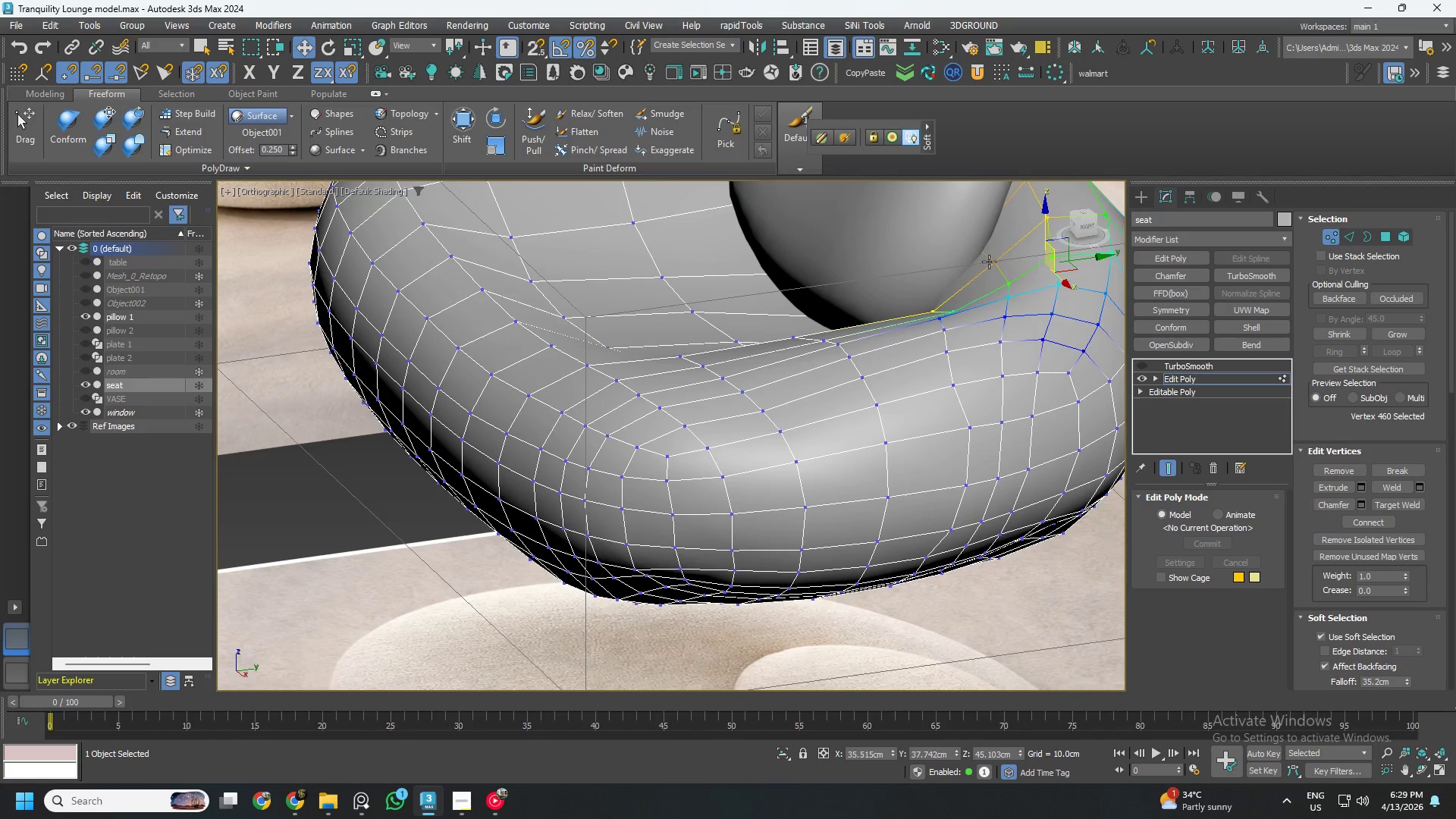 
scroll: coordinate [989, 262], scroll_direction: down, amount: 1.0
 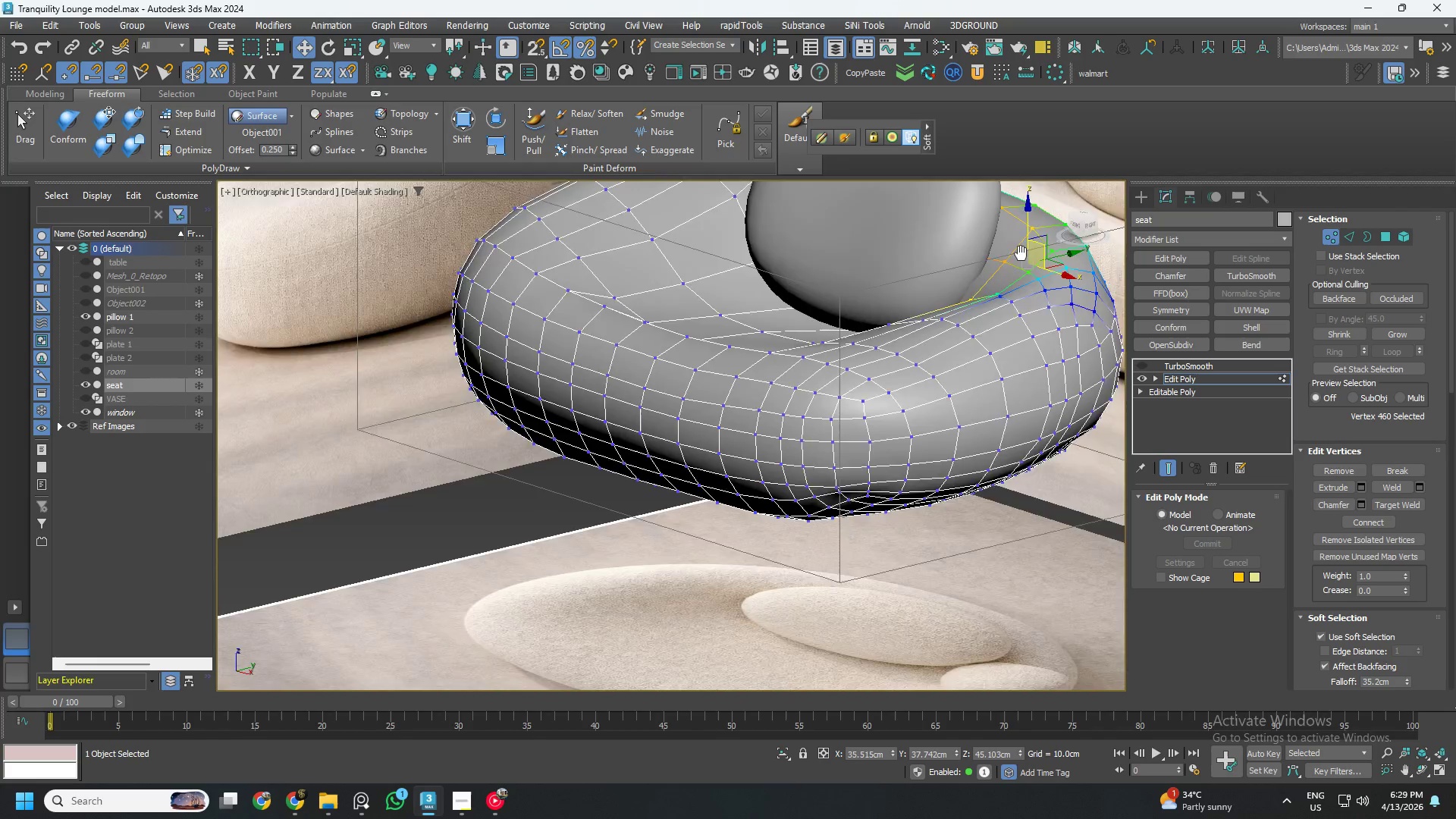 
key(Alt+AltLeft)
 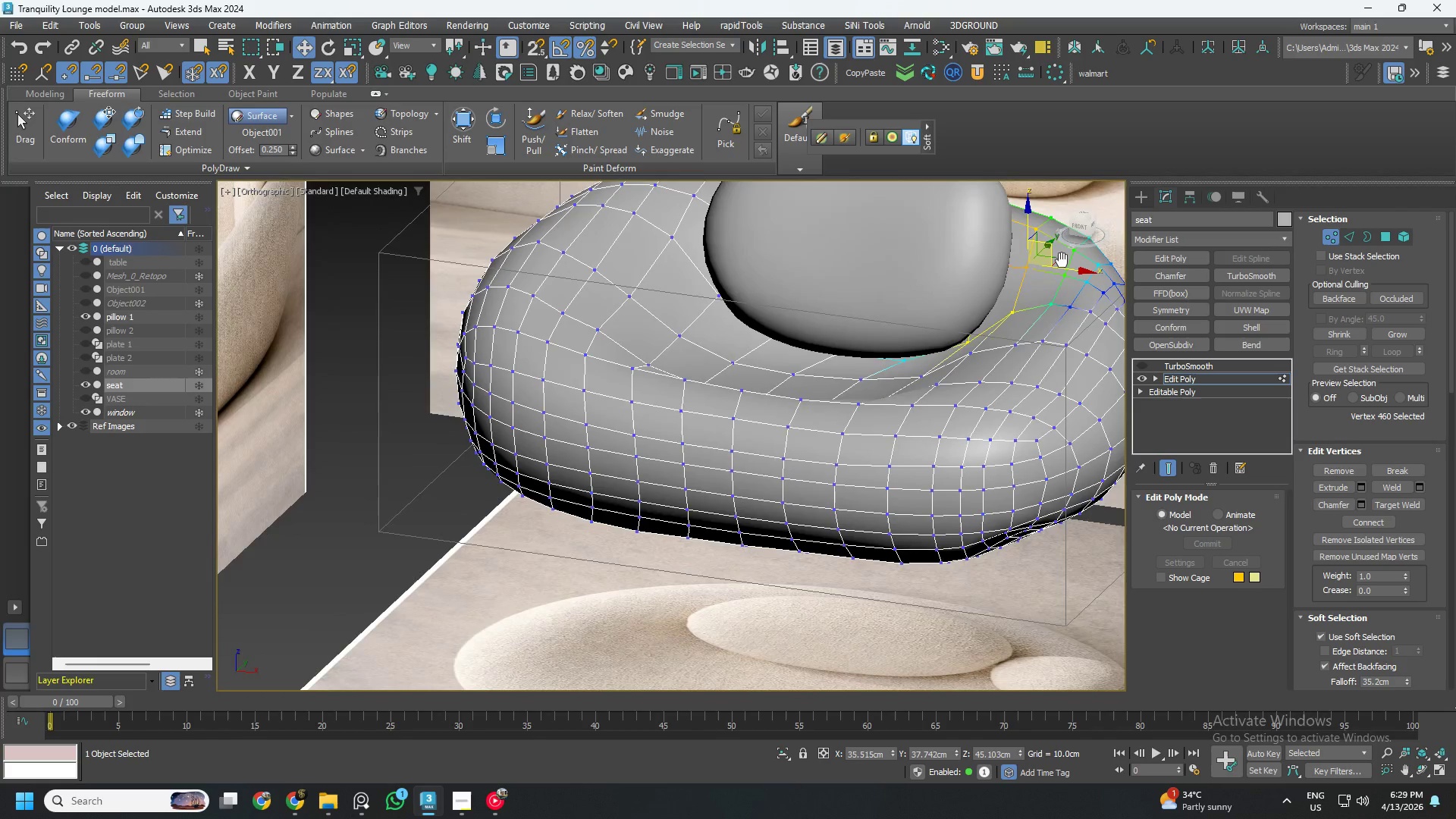 
key(Alt+AltLeft)
 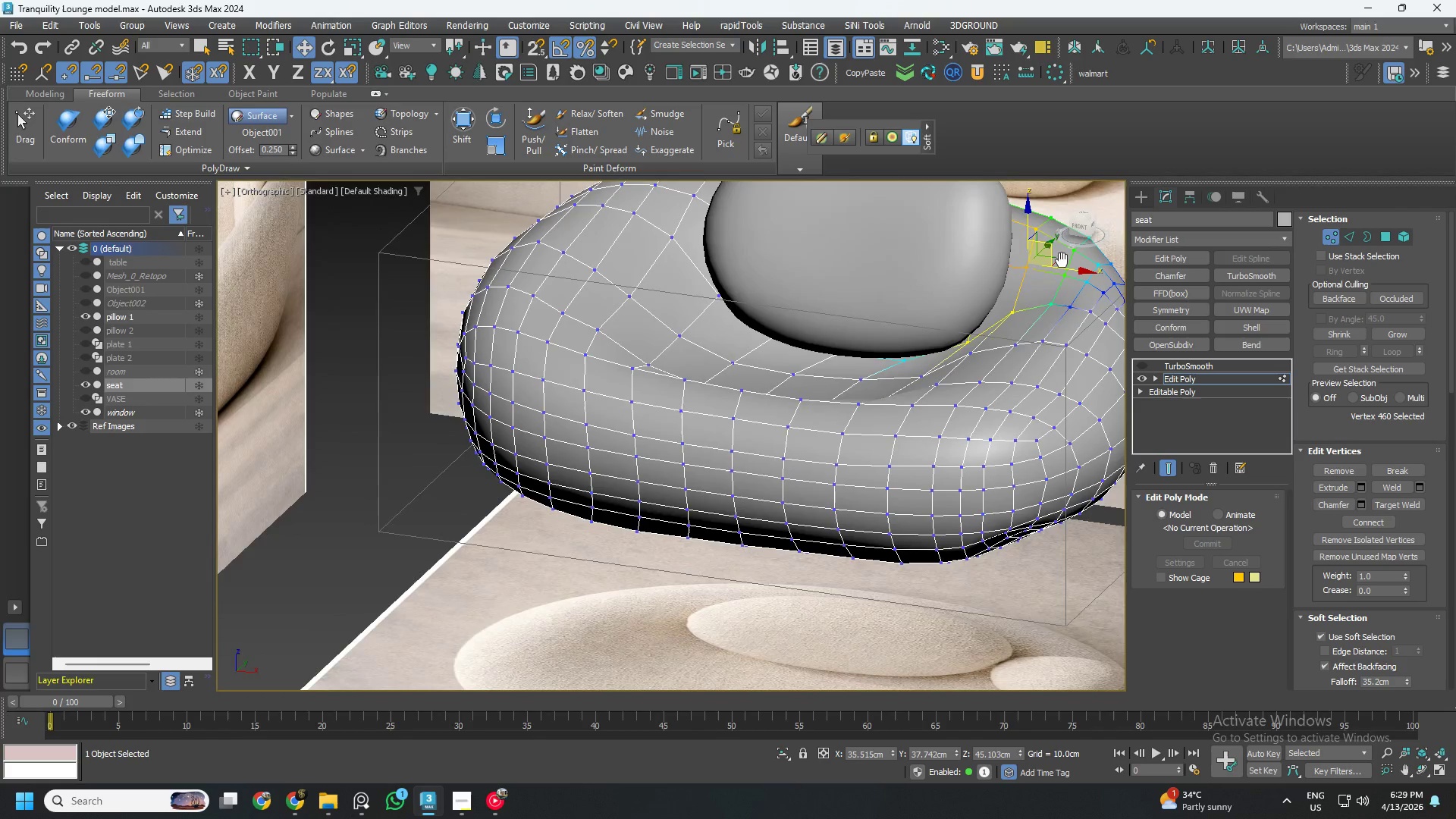 
key(Alt+AltLeft)
 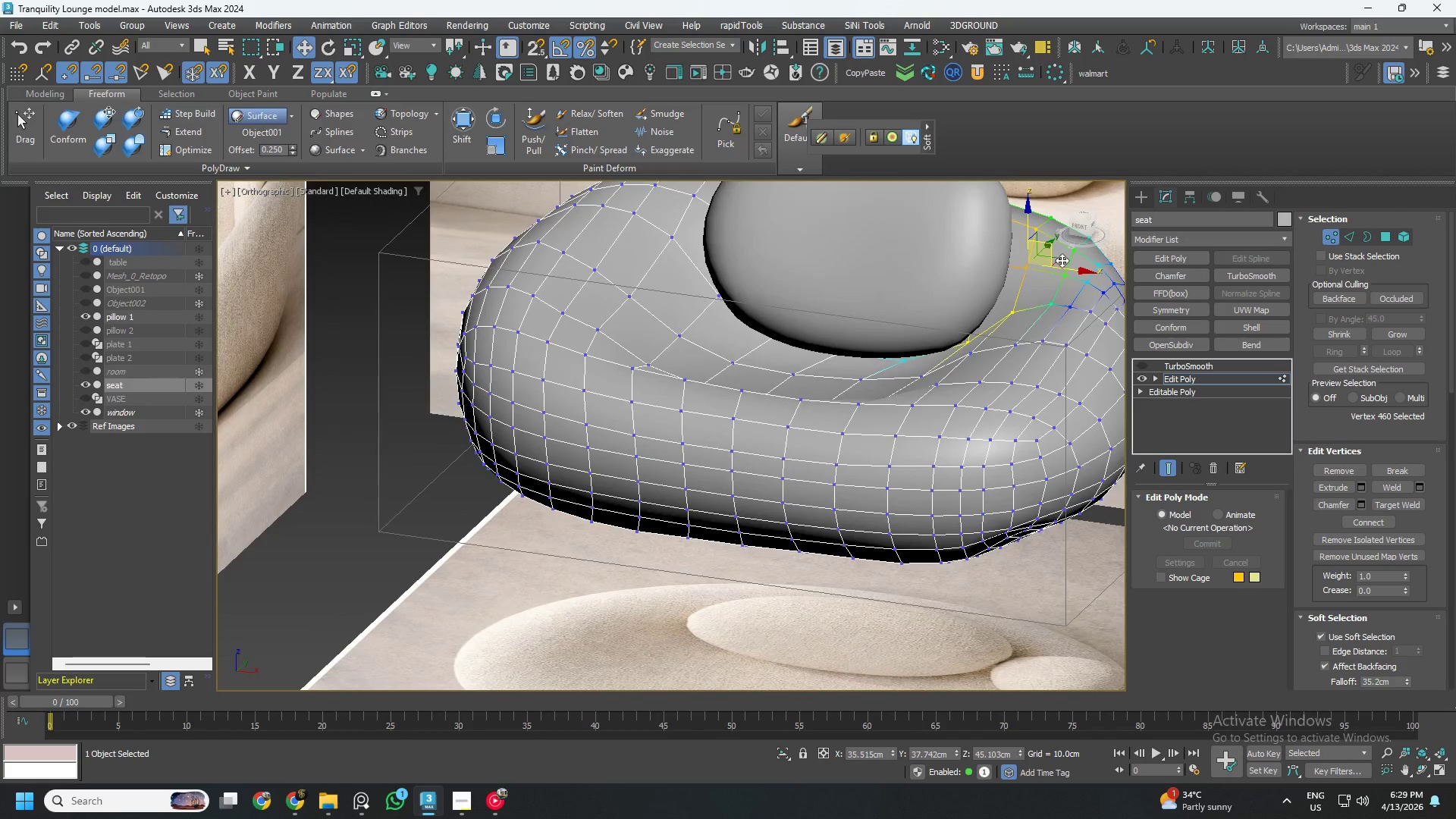 
key(Alt+AltLeft)
 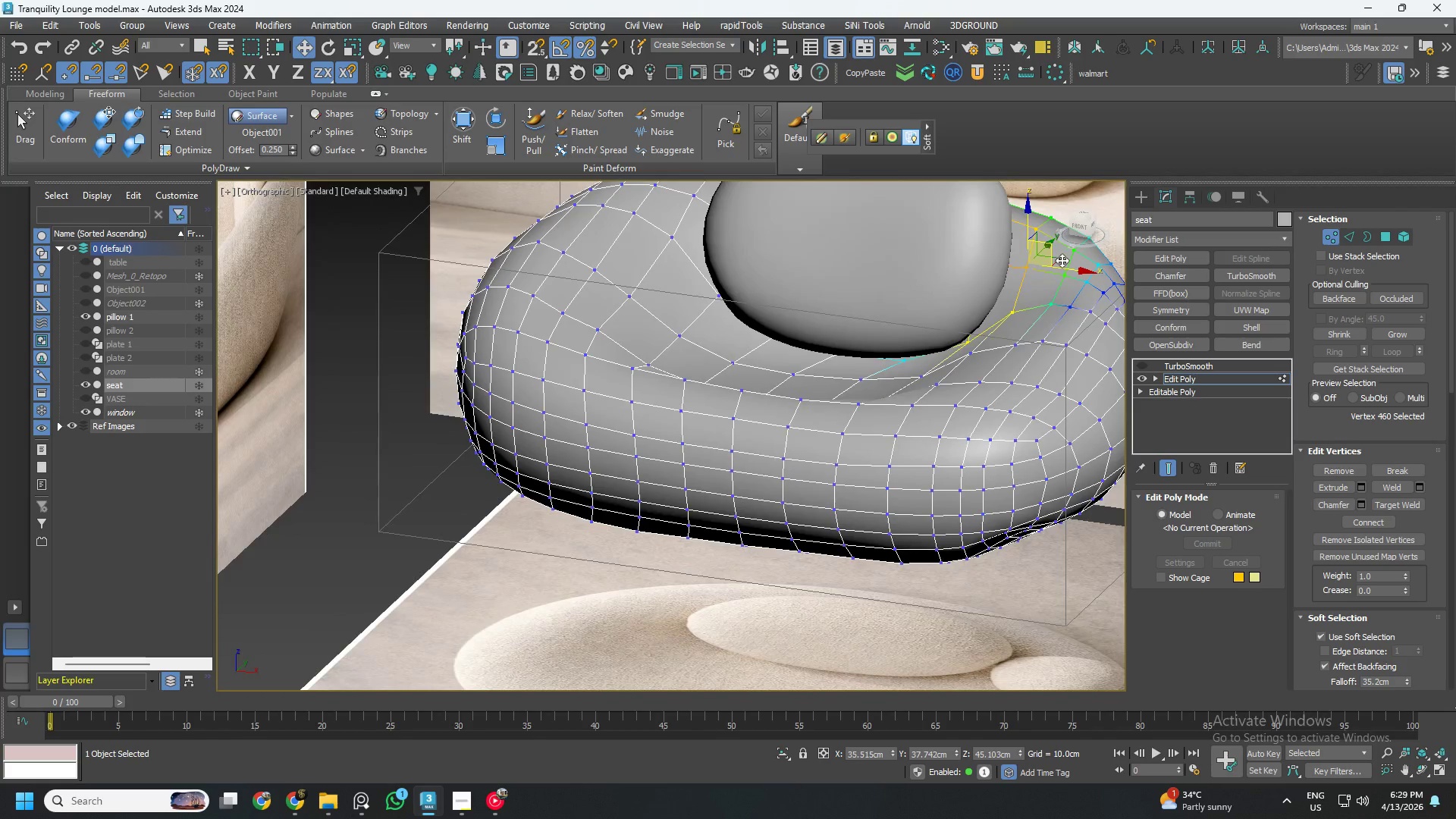 
key(Alt+AltLeft)
 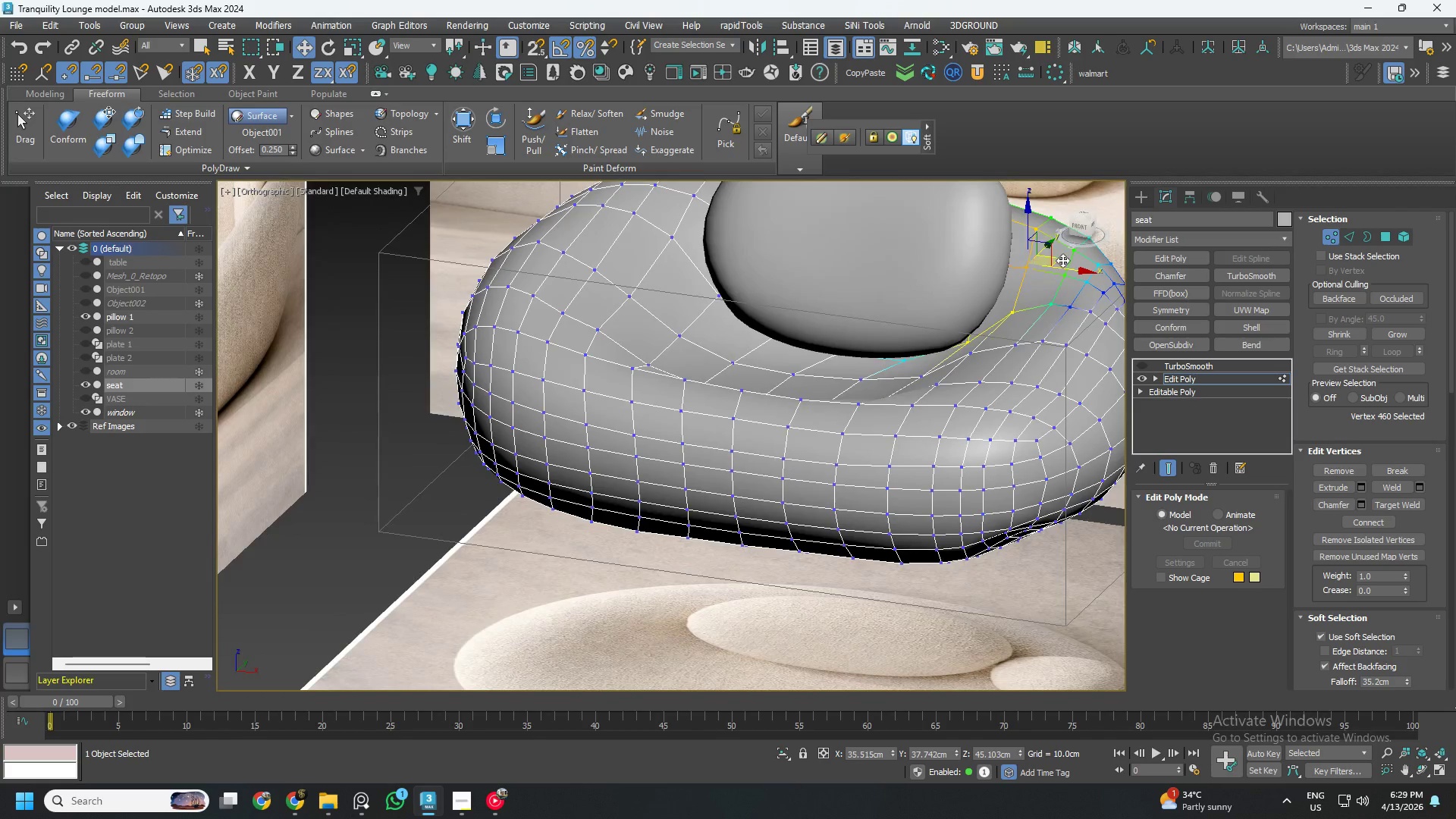 
hold_key(key=AltLeft, duration=7.25)
 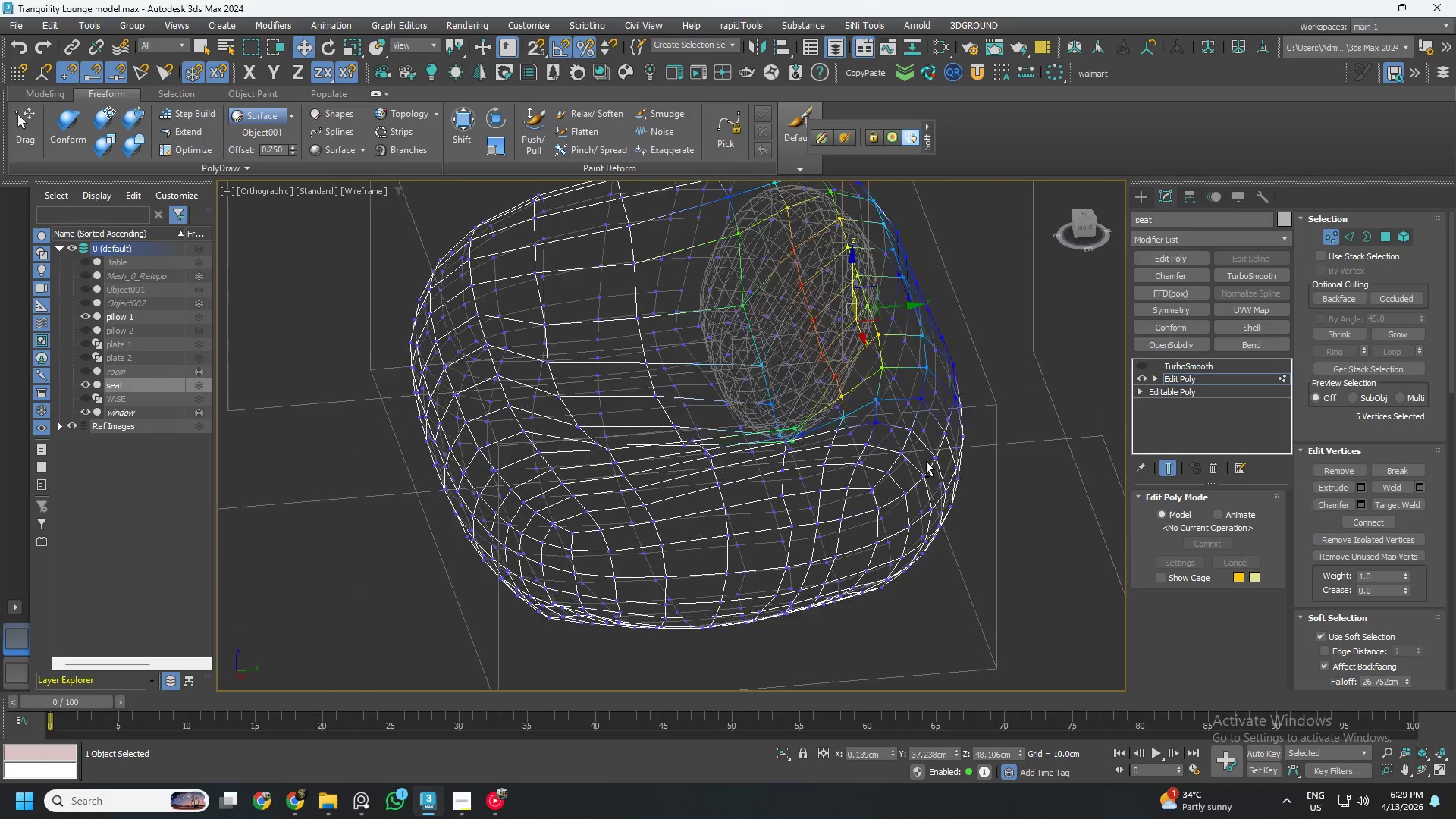 
key(F3)
 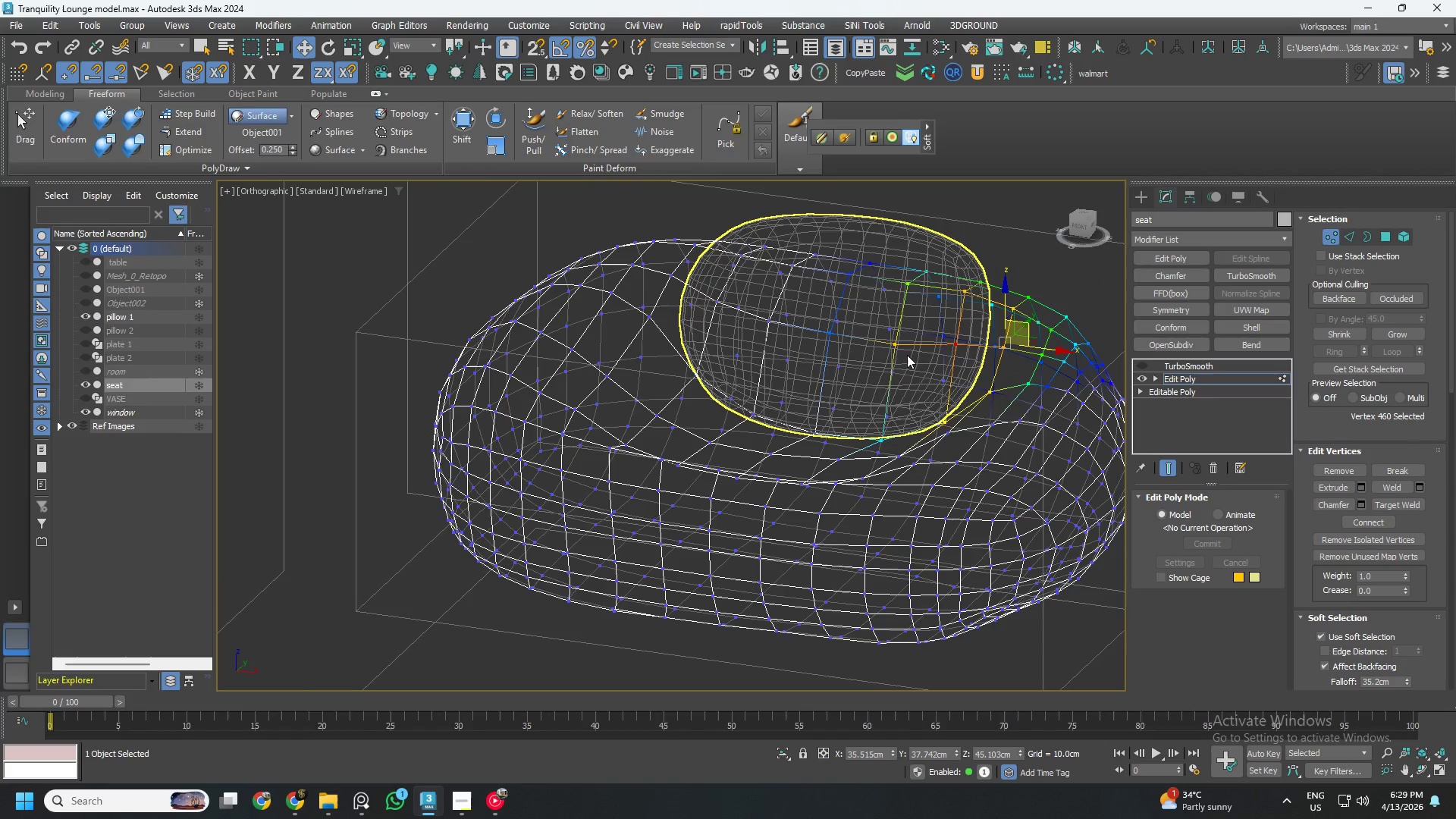 
hold_key(key=ControlLeft, duration=1.5)
left_click([888, 347])
 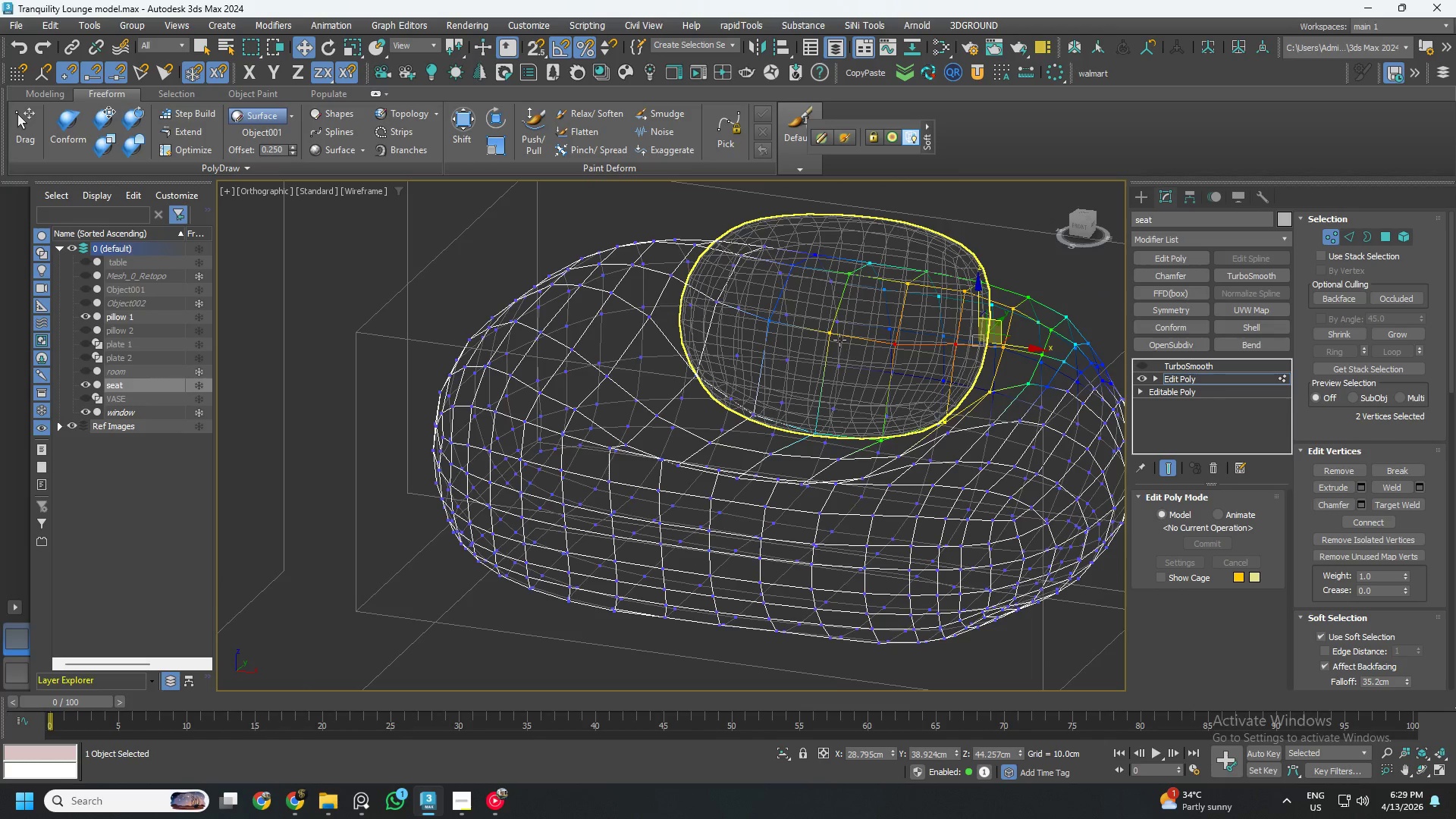 
left_click([835, 335])
 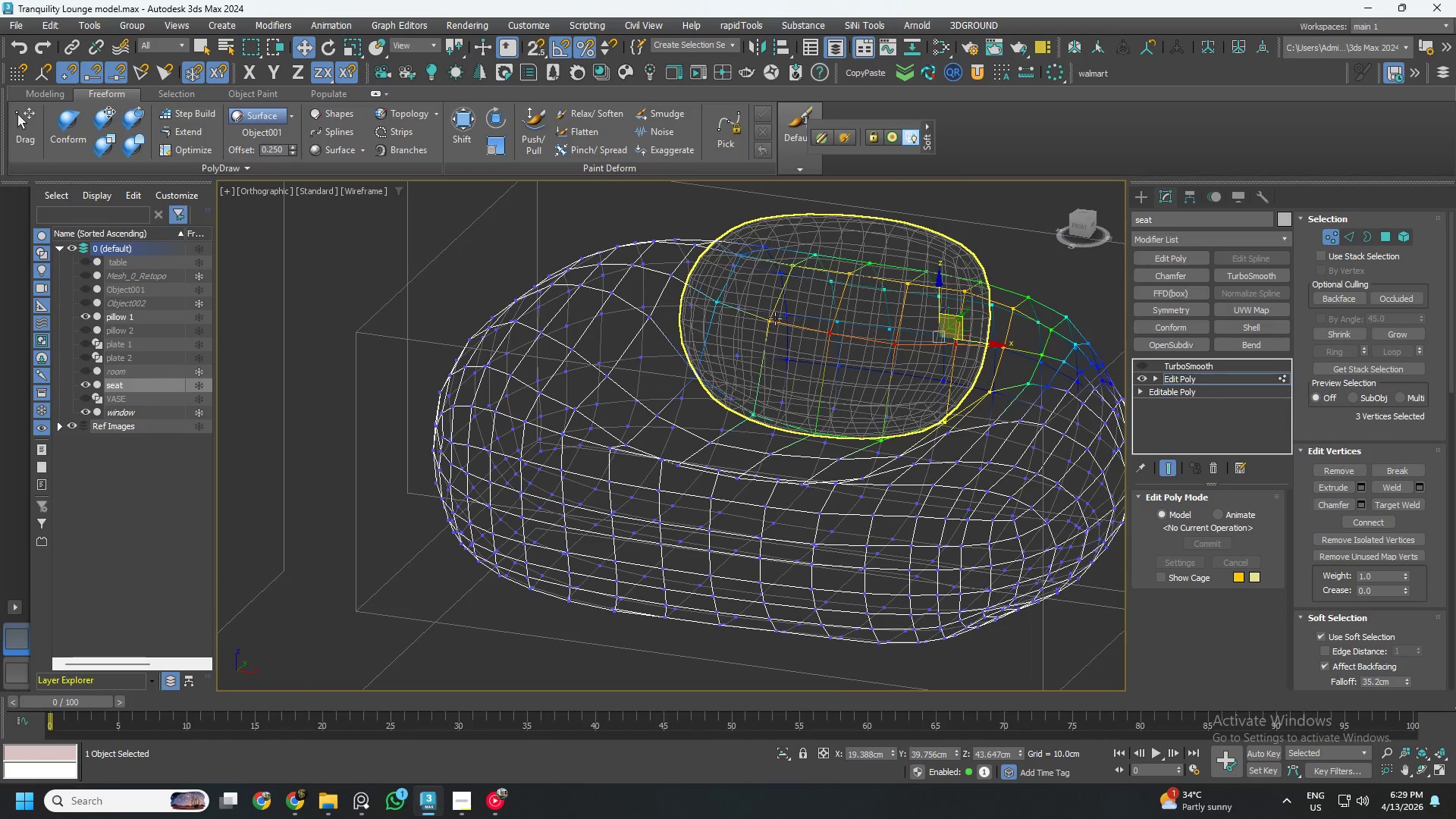 
left_click([773, 318])
 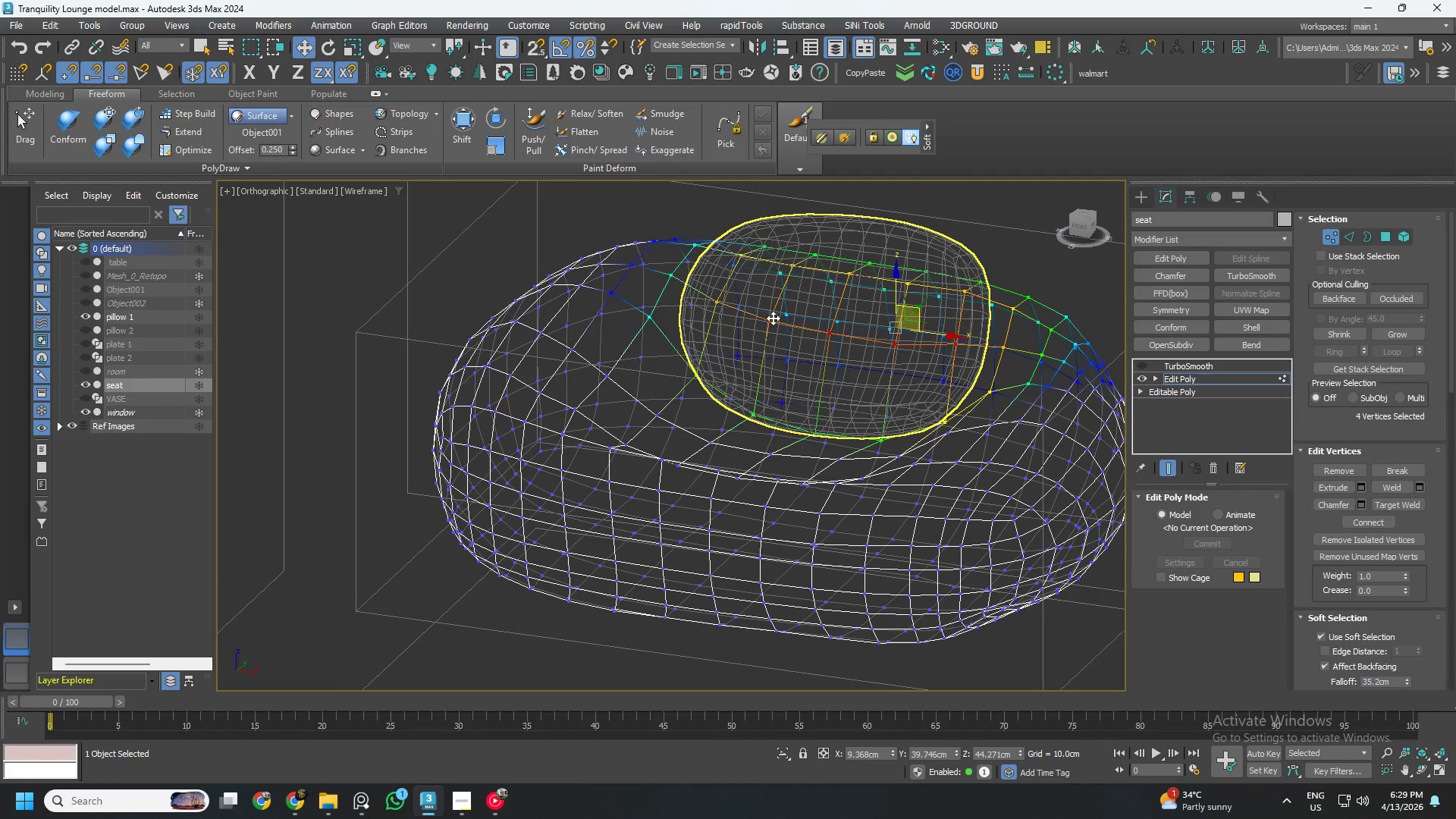 
hold_key(key=ControlLeft, duration=0.59)
double_click([720, 304])
 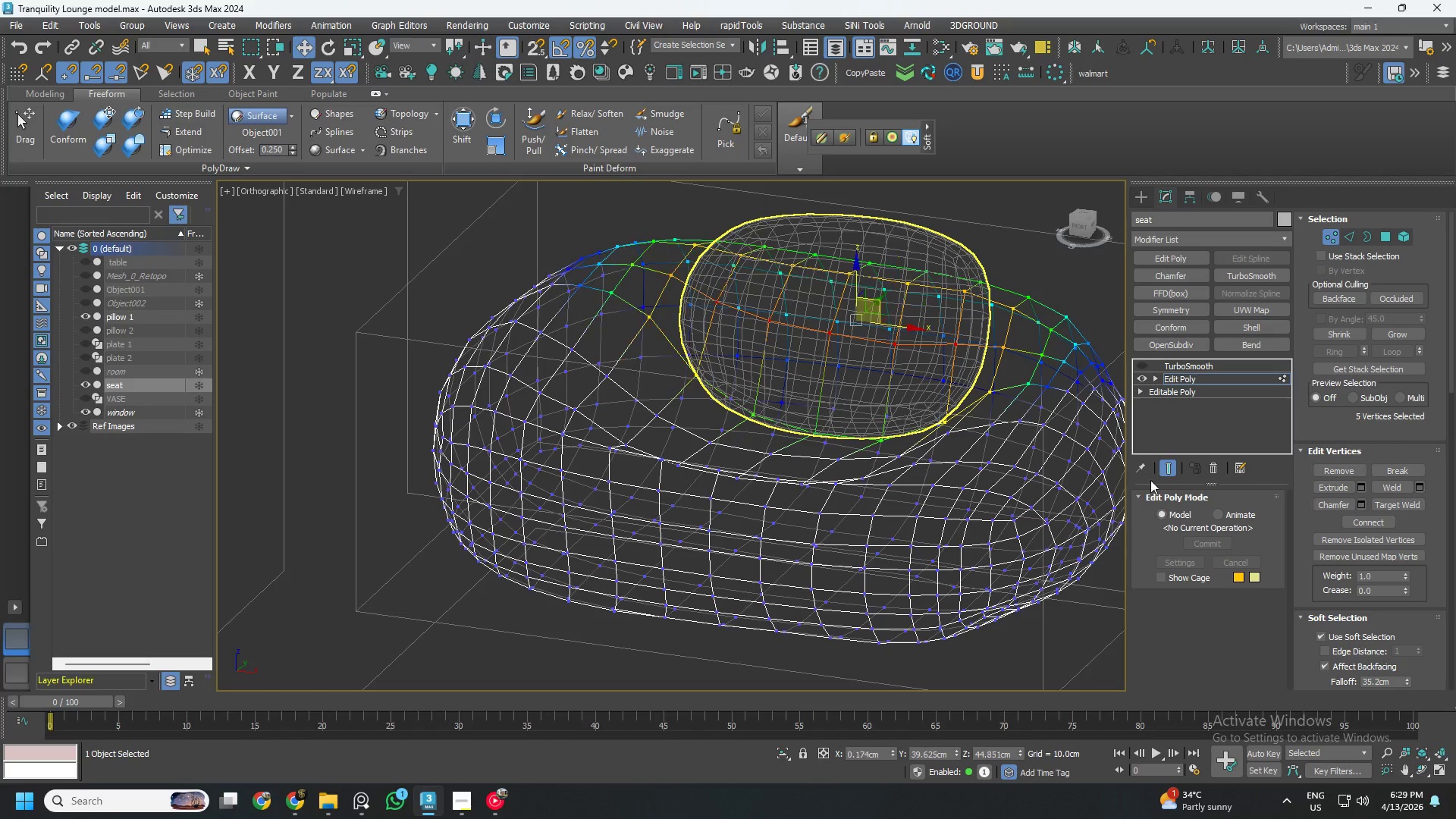 
left_click_drag(start_coordinate=[1406, 682], to_coordinate=[1381, 700])
 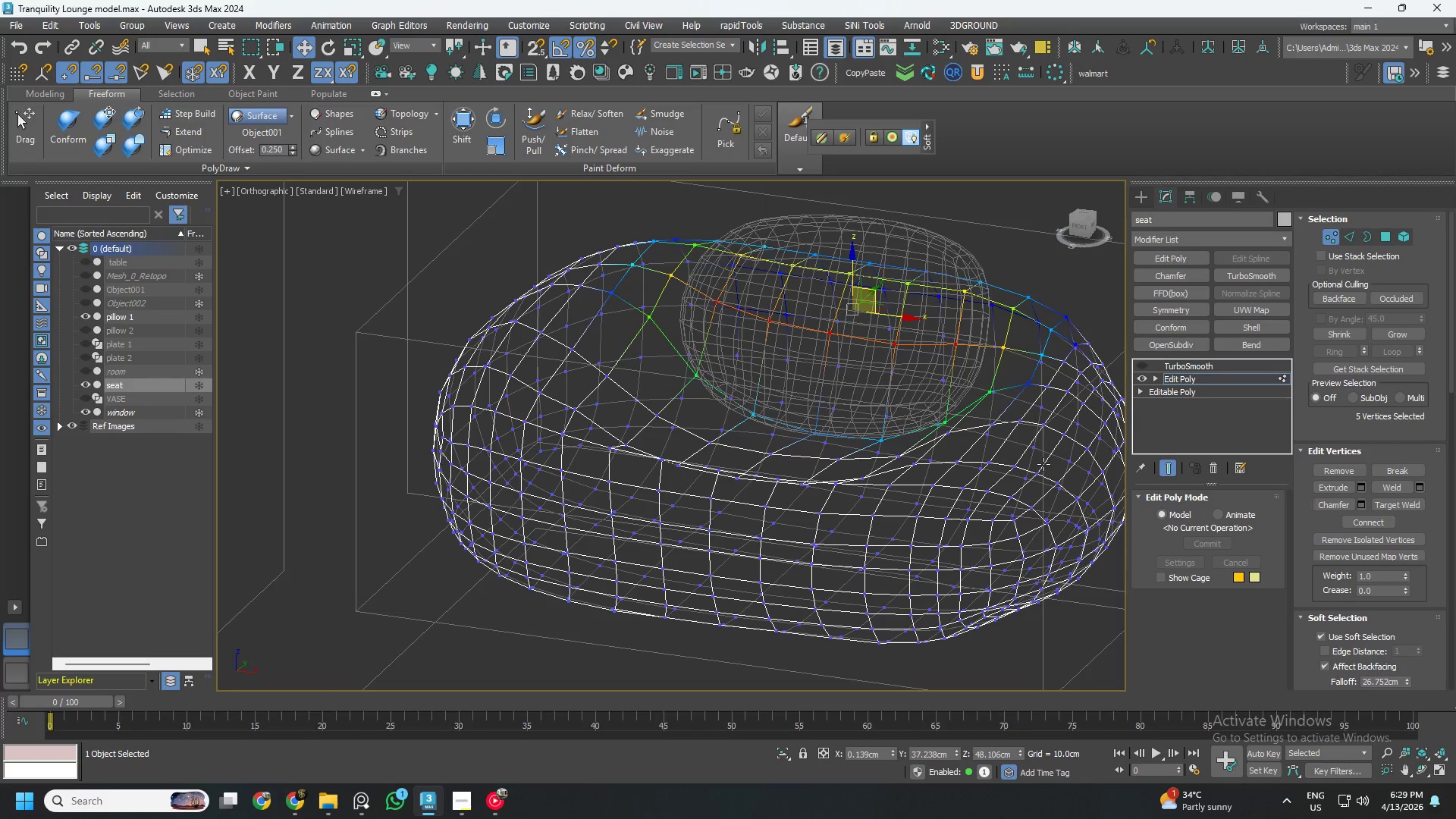 
hold_key(key=AltLeft, duration=1.16)
 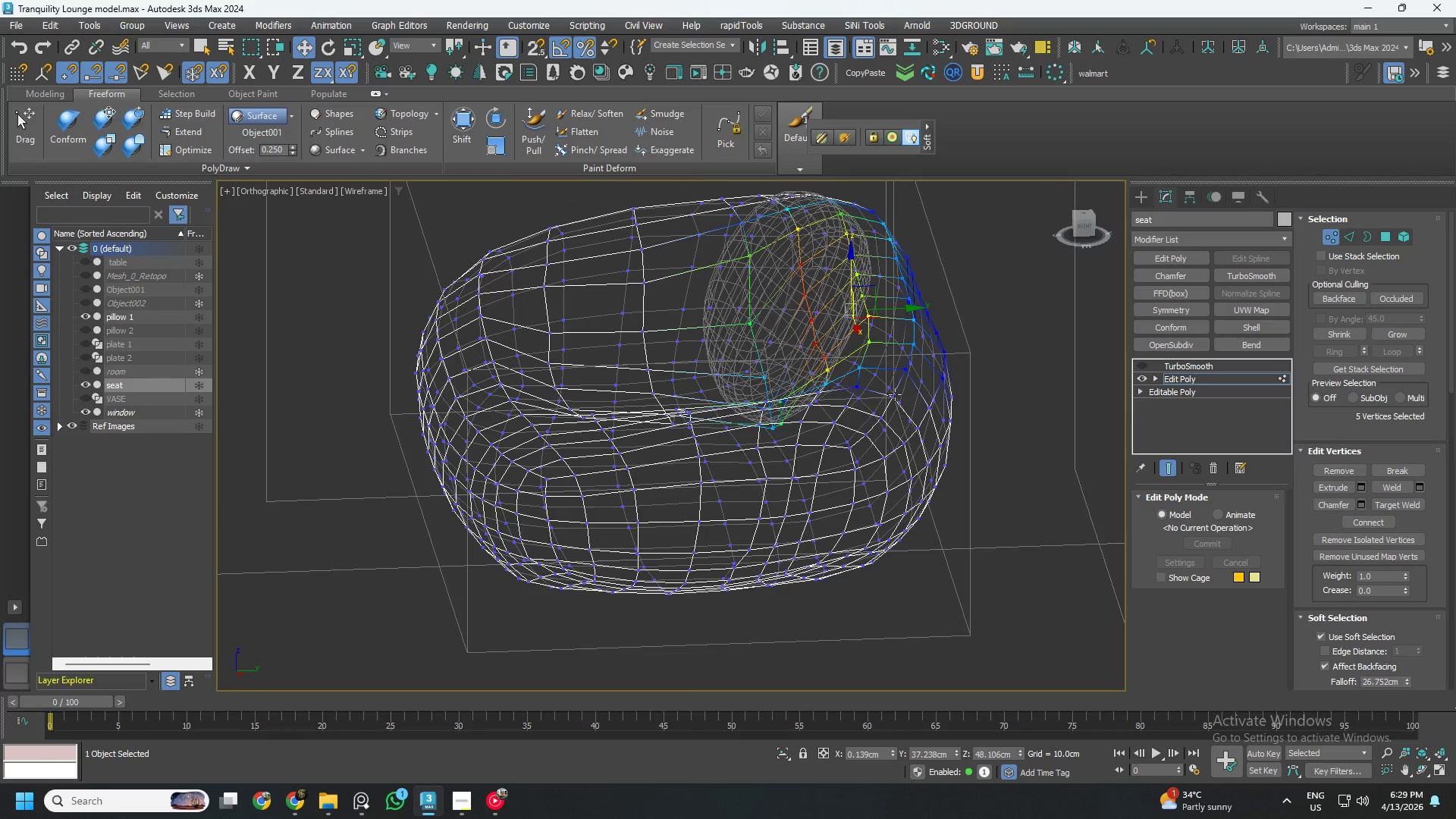 
hold_key(key=AltLeft, duration=0.53)
 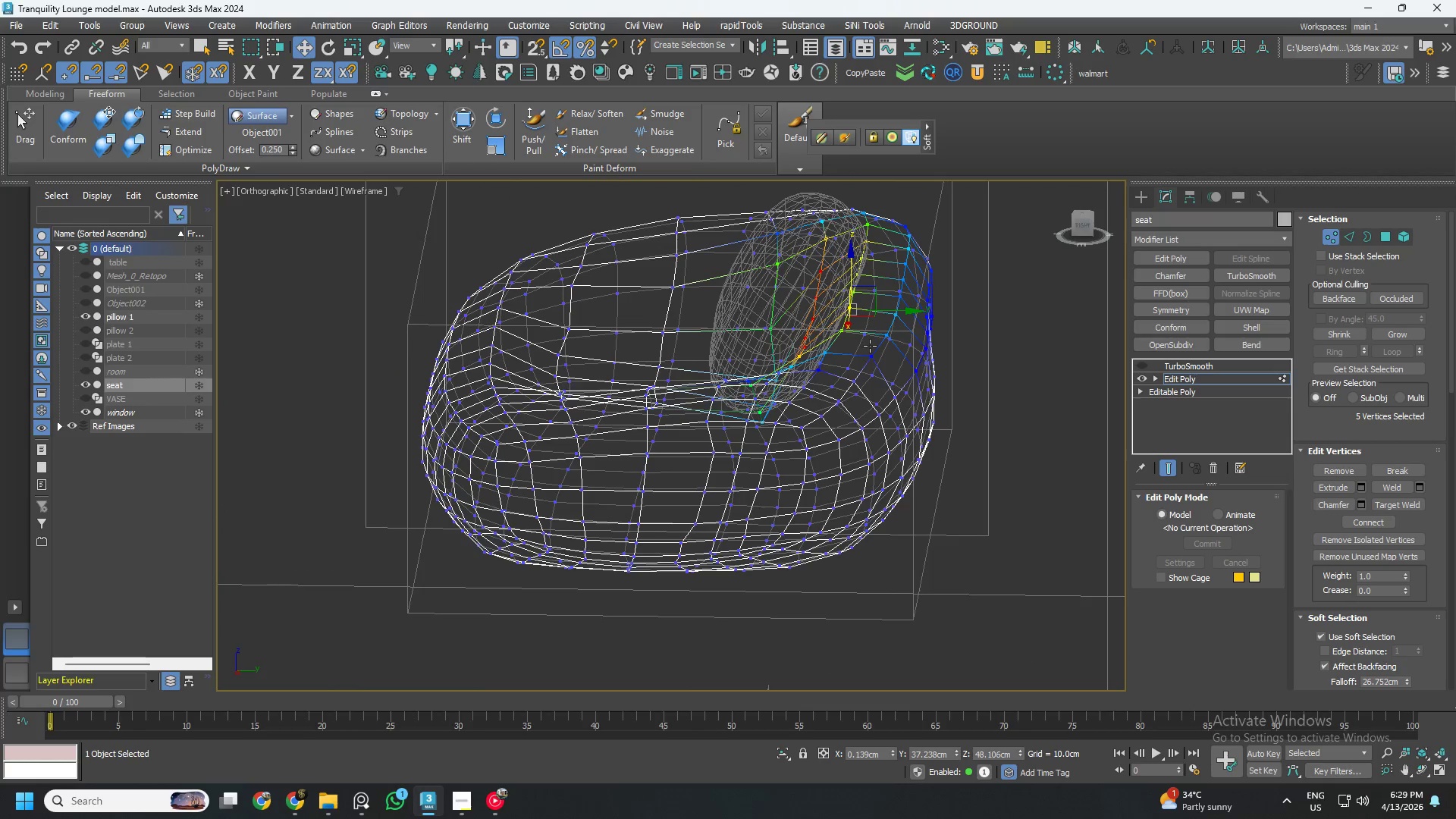 
type(431[F3])
 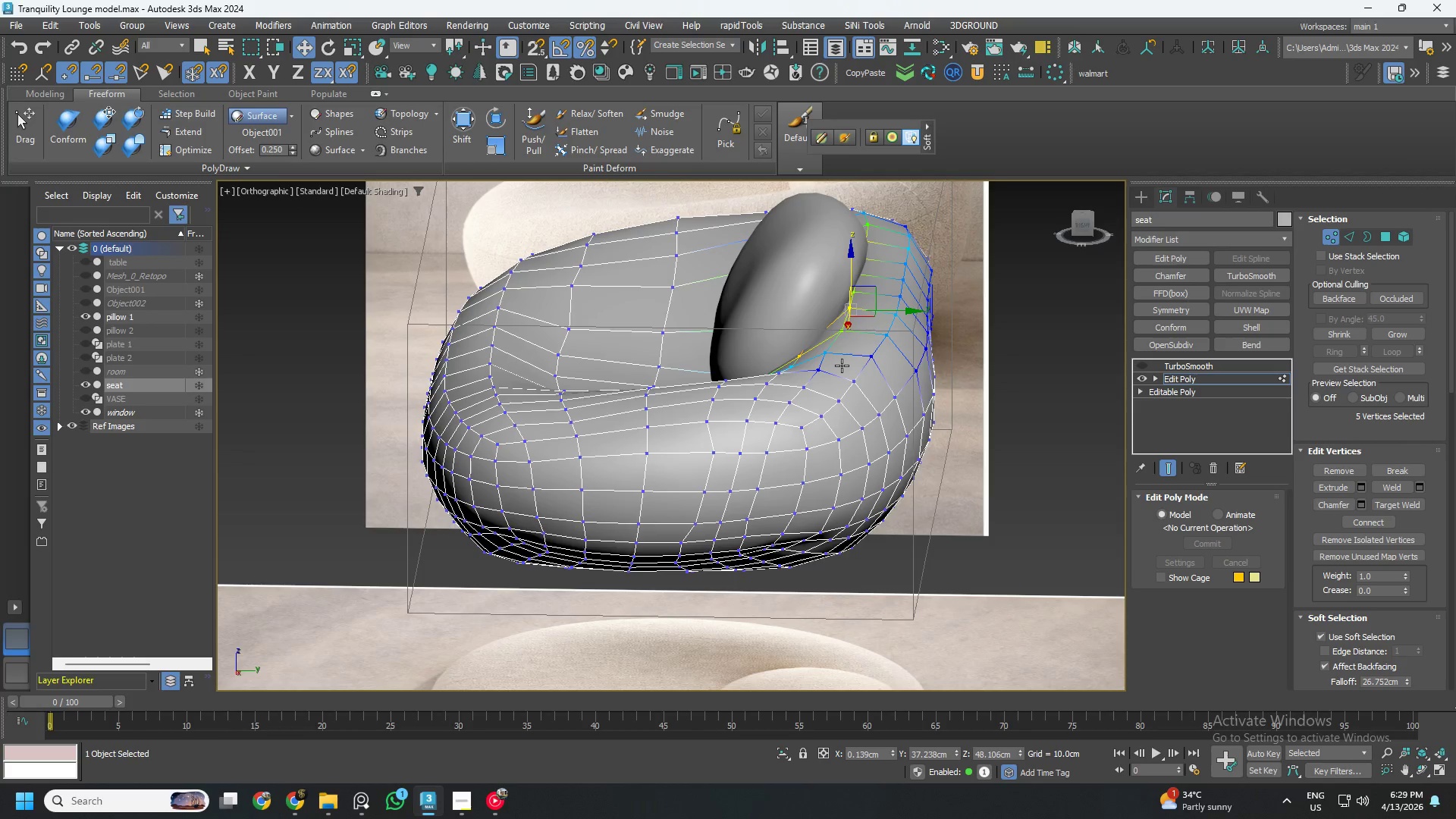 
hold_key(key=AltLeft, duration=0.42)
 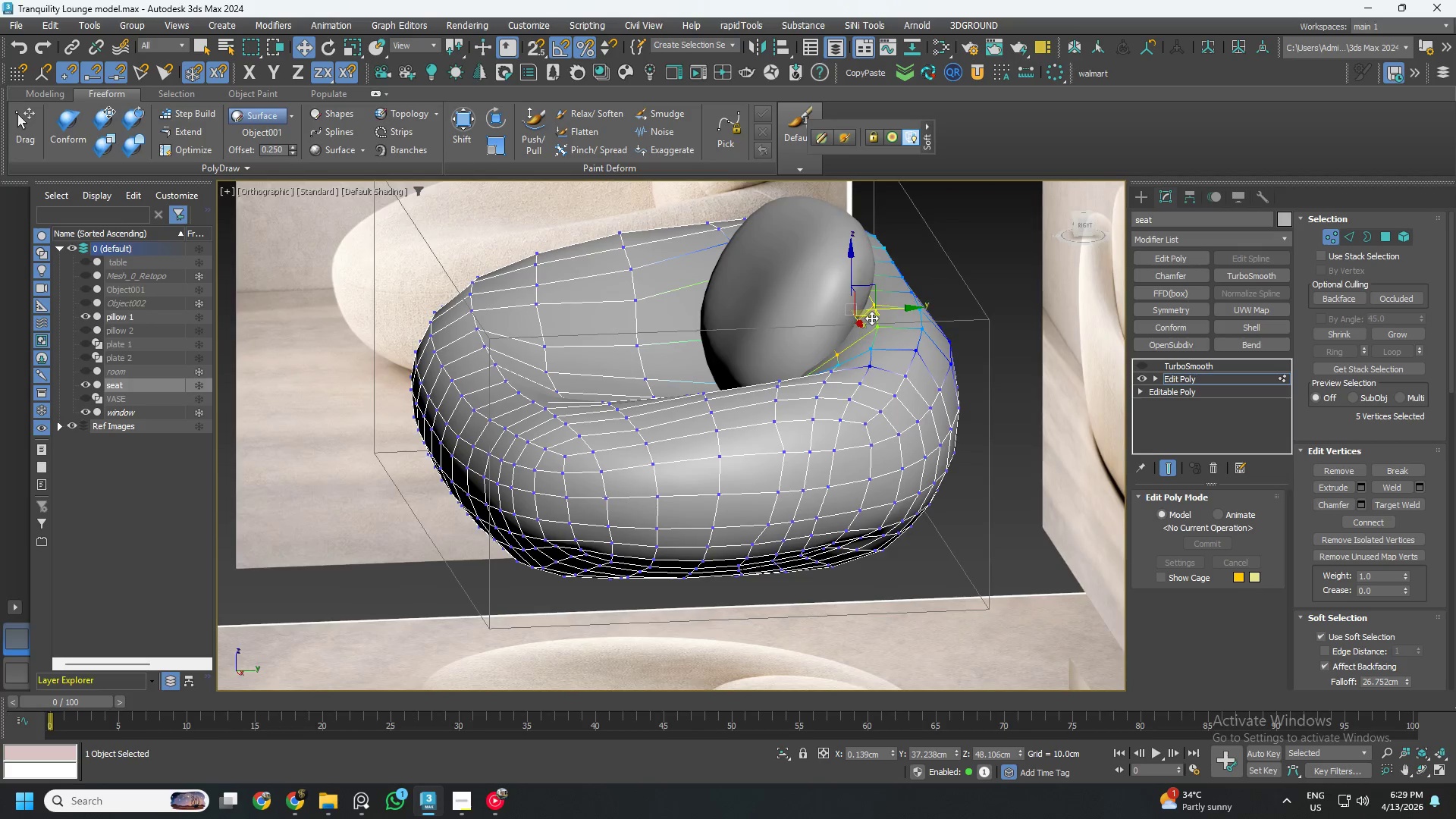 
hold_key(key=AltLeft, duration=0.39)
 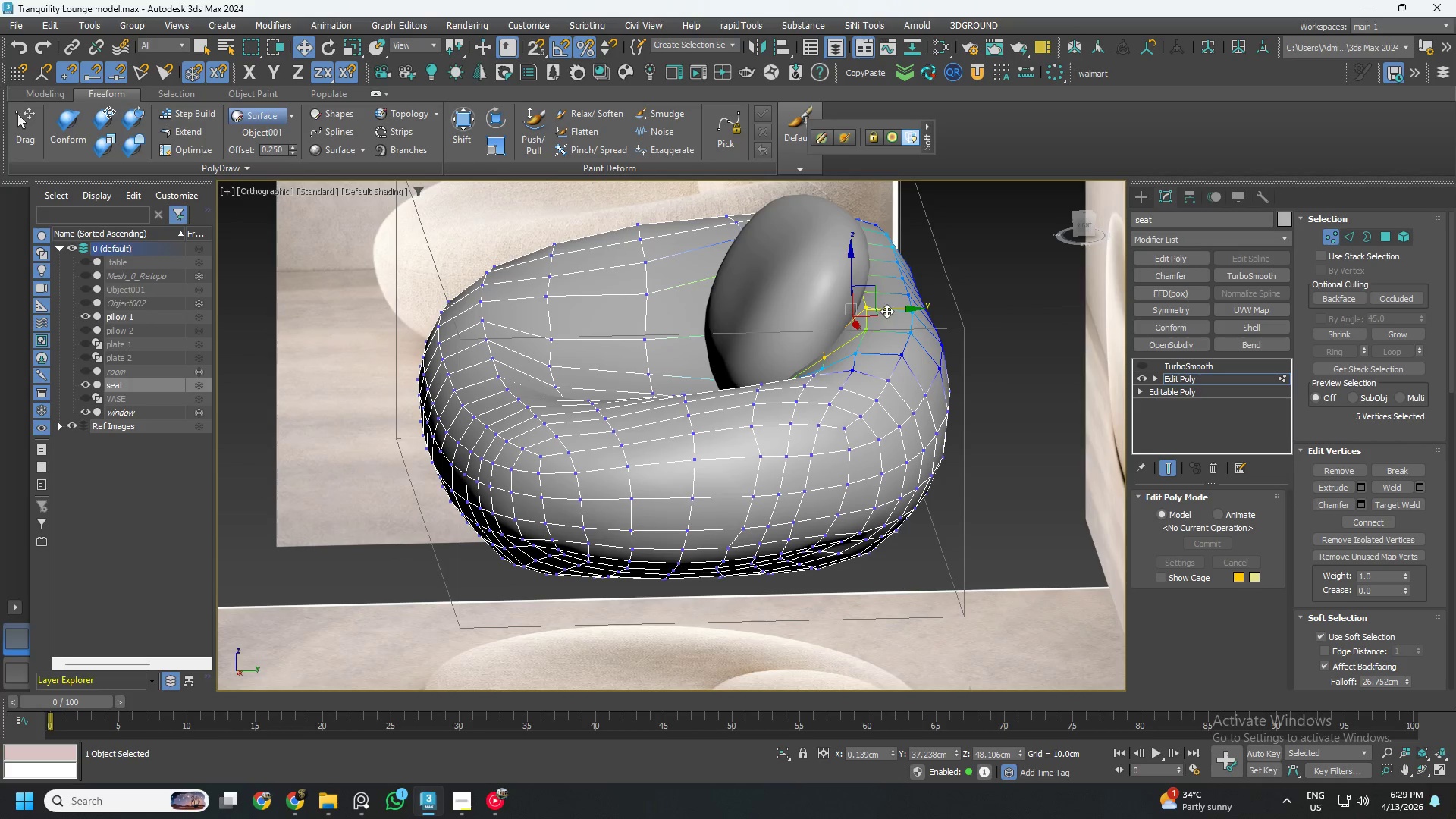 
left_click_drag(start_coordinate=[886, 311], to_coordinate=[904, 312])
 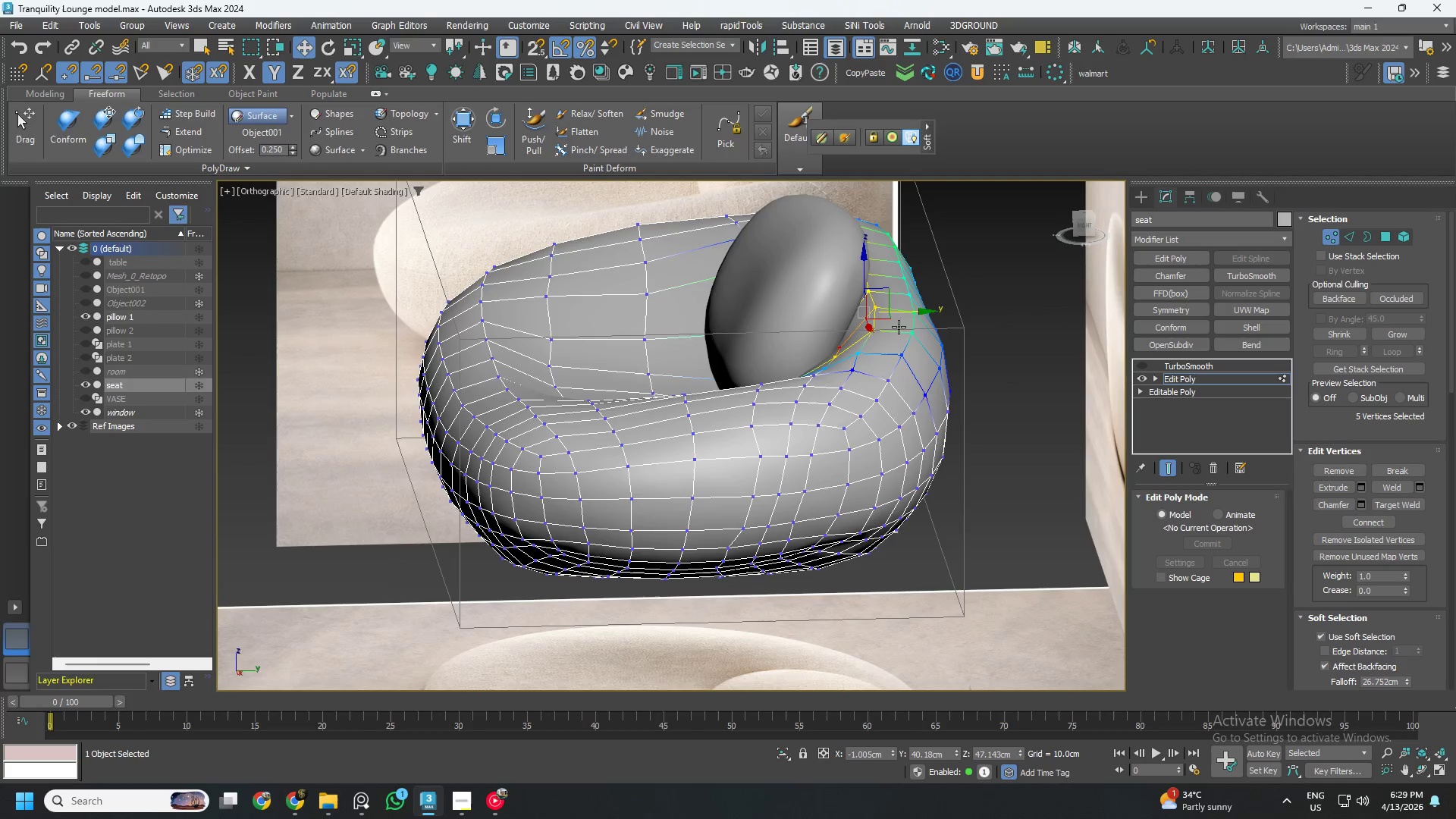 
hold_key(key=AltLeft, duration=1.5)
 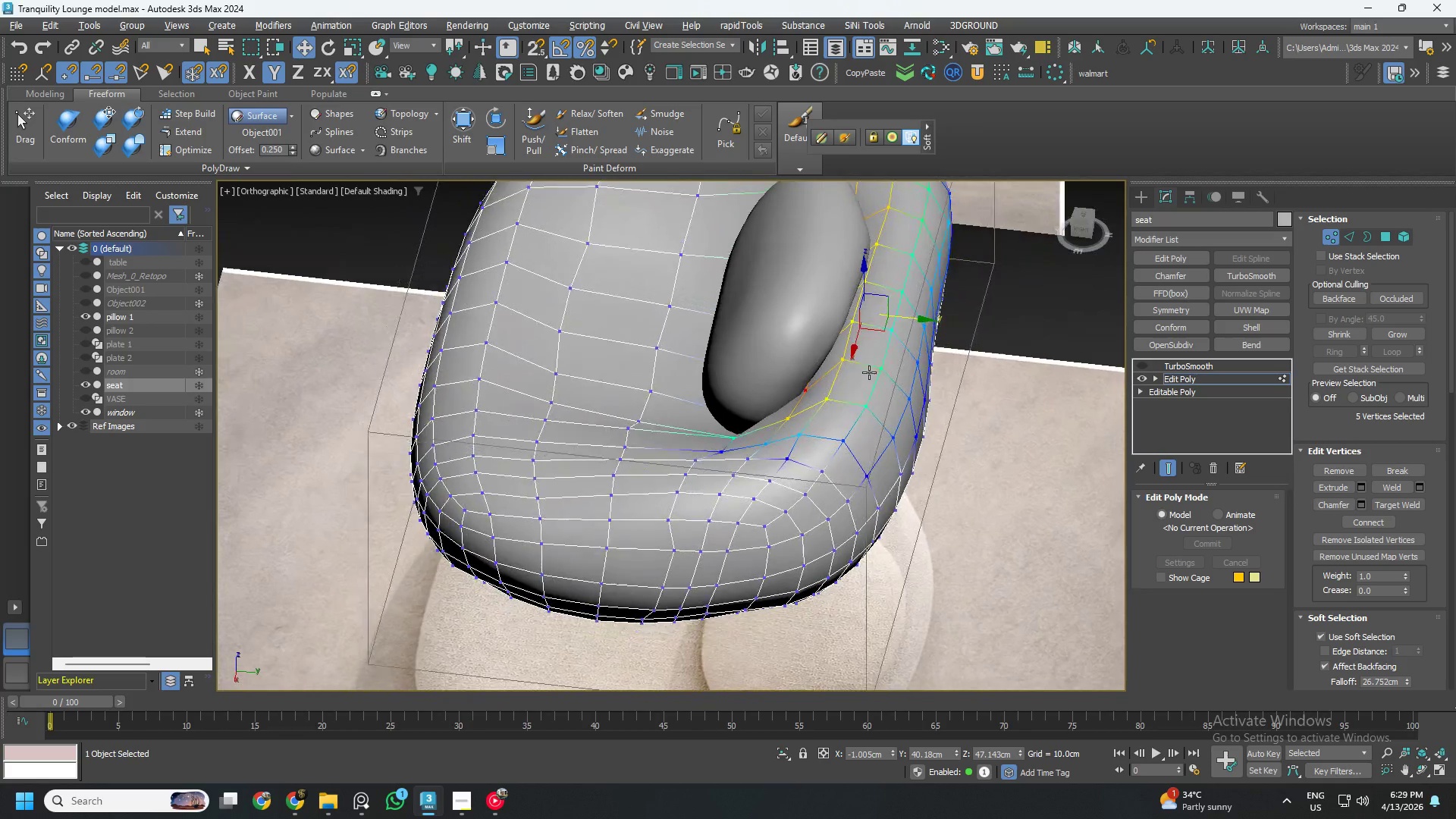 
hold_key(key=AltLeft, duration=1.51)
 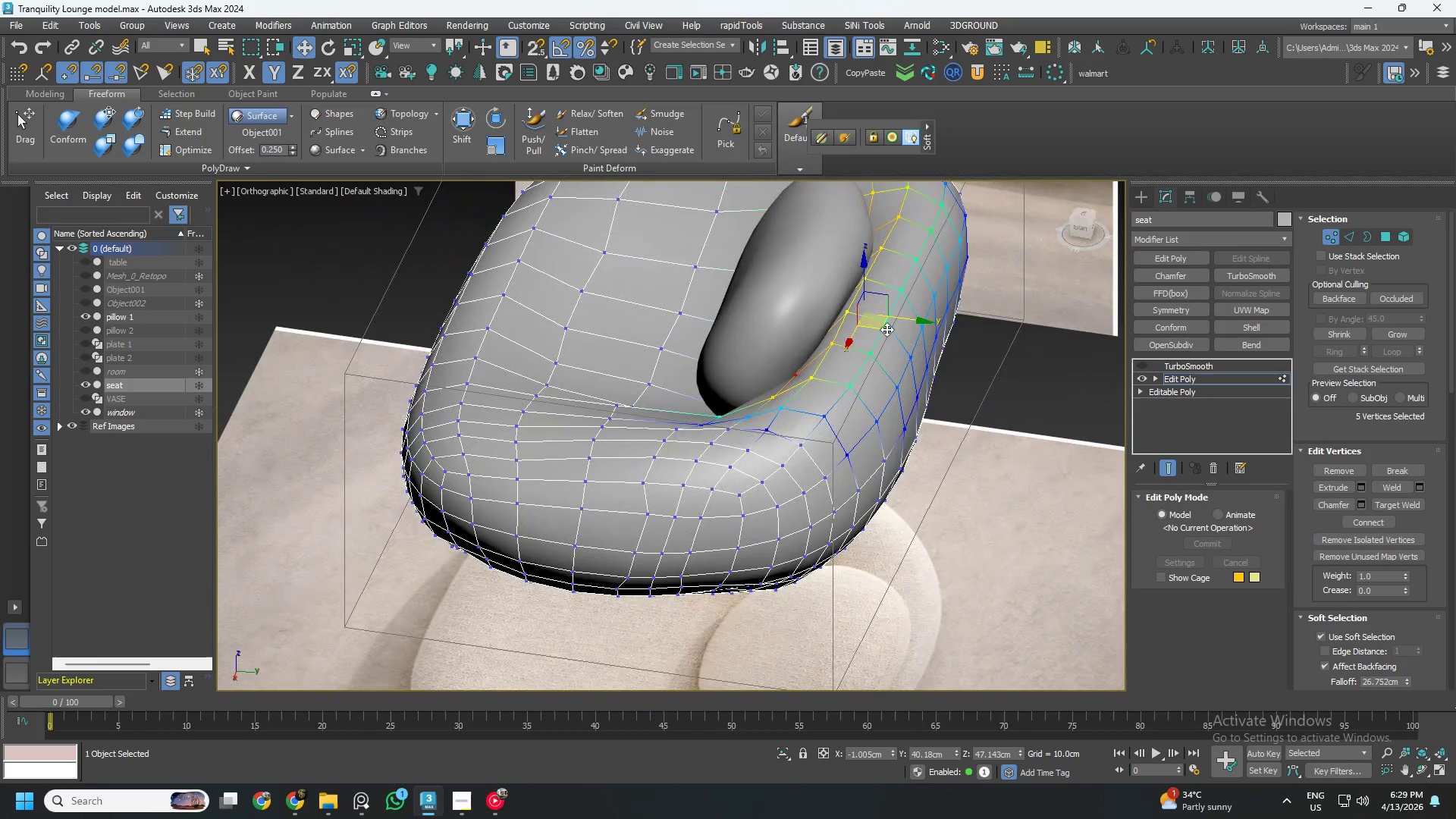 
hold_key(key=AltLeft, duration=0.31)
 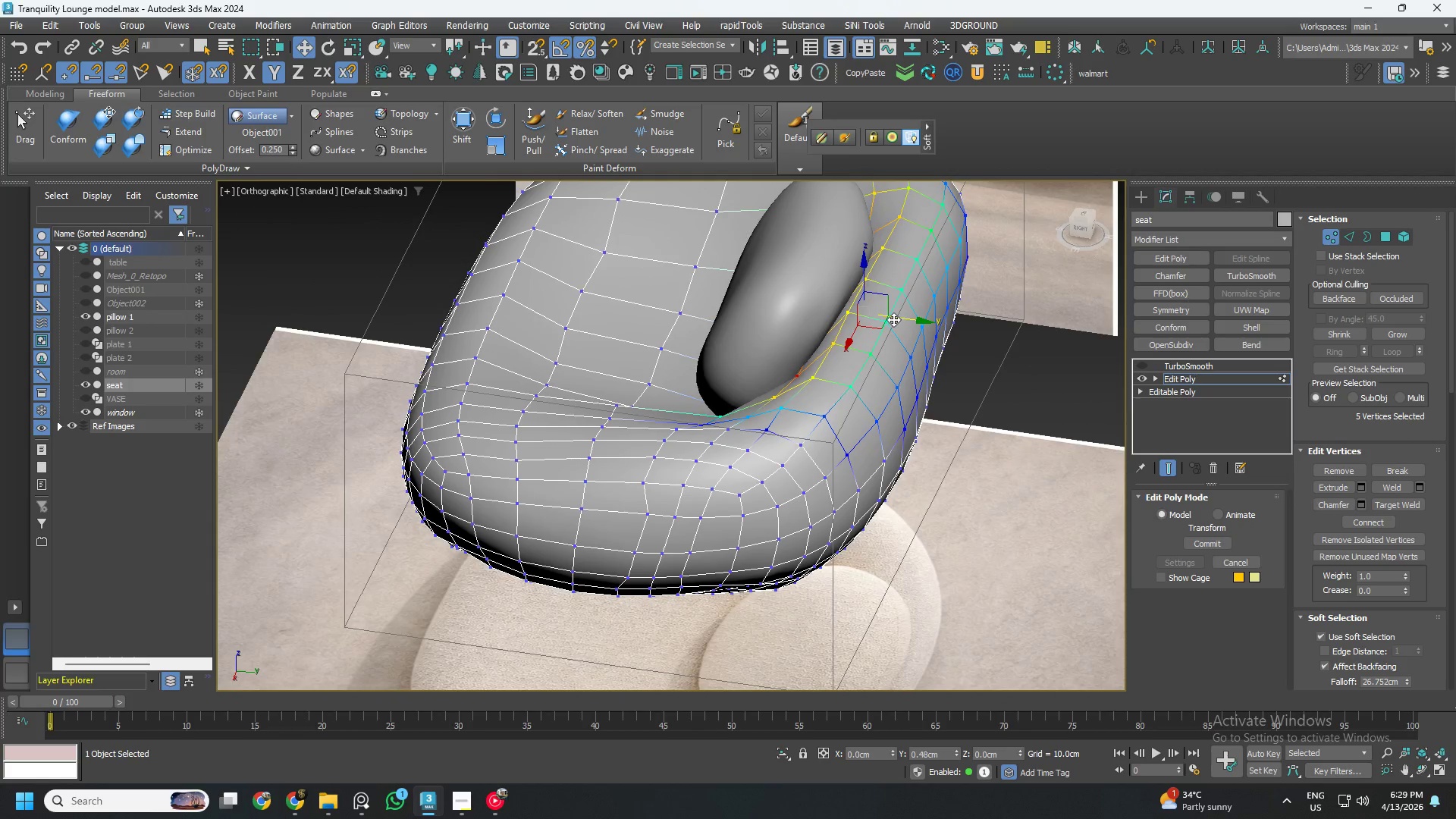 
hold_key(key=AltLeft, duration=0.72)
left_click_drag(start_coordinate=[836, 394], to_coordinate=[773, 359])
 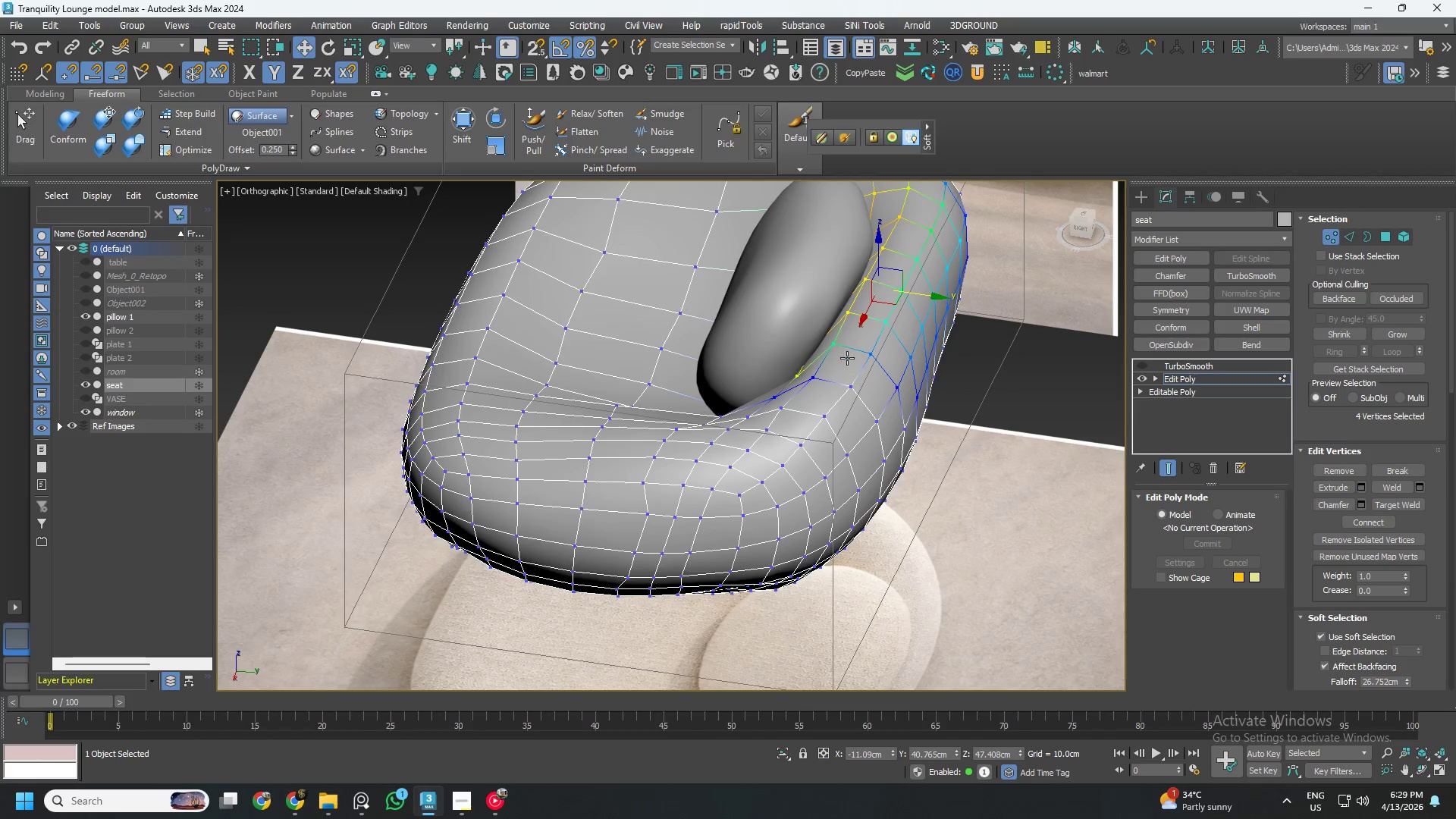 
hold_key(key=AltLeft, duration=0.59)
 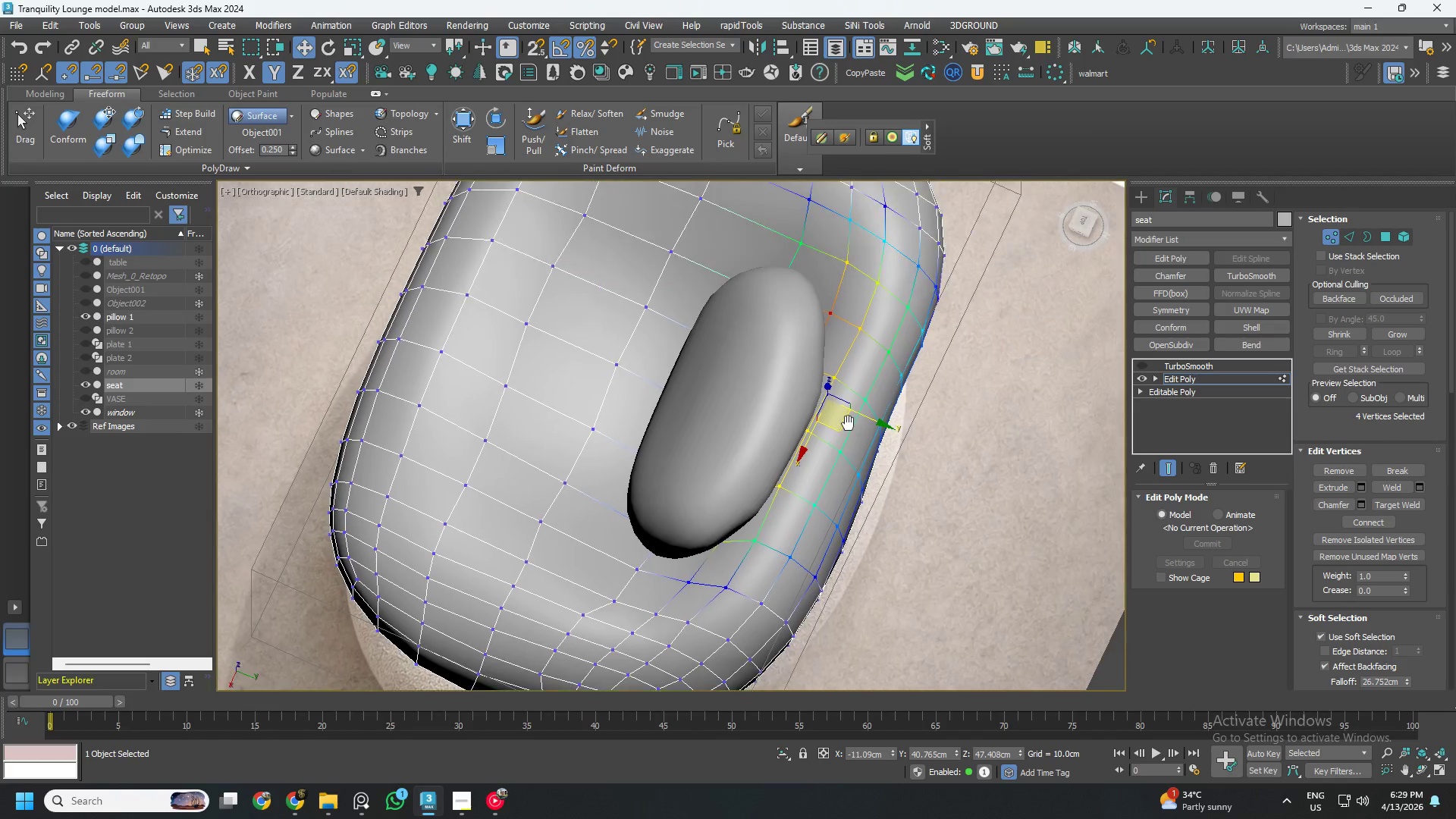 
hold_key(key=AltLeft, duration=0.7)
left_click_drag(start_coordinate=[808, 281], to_coordinate=[857, 331])
 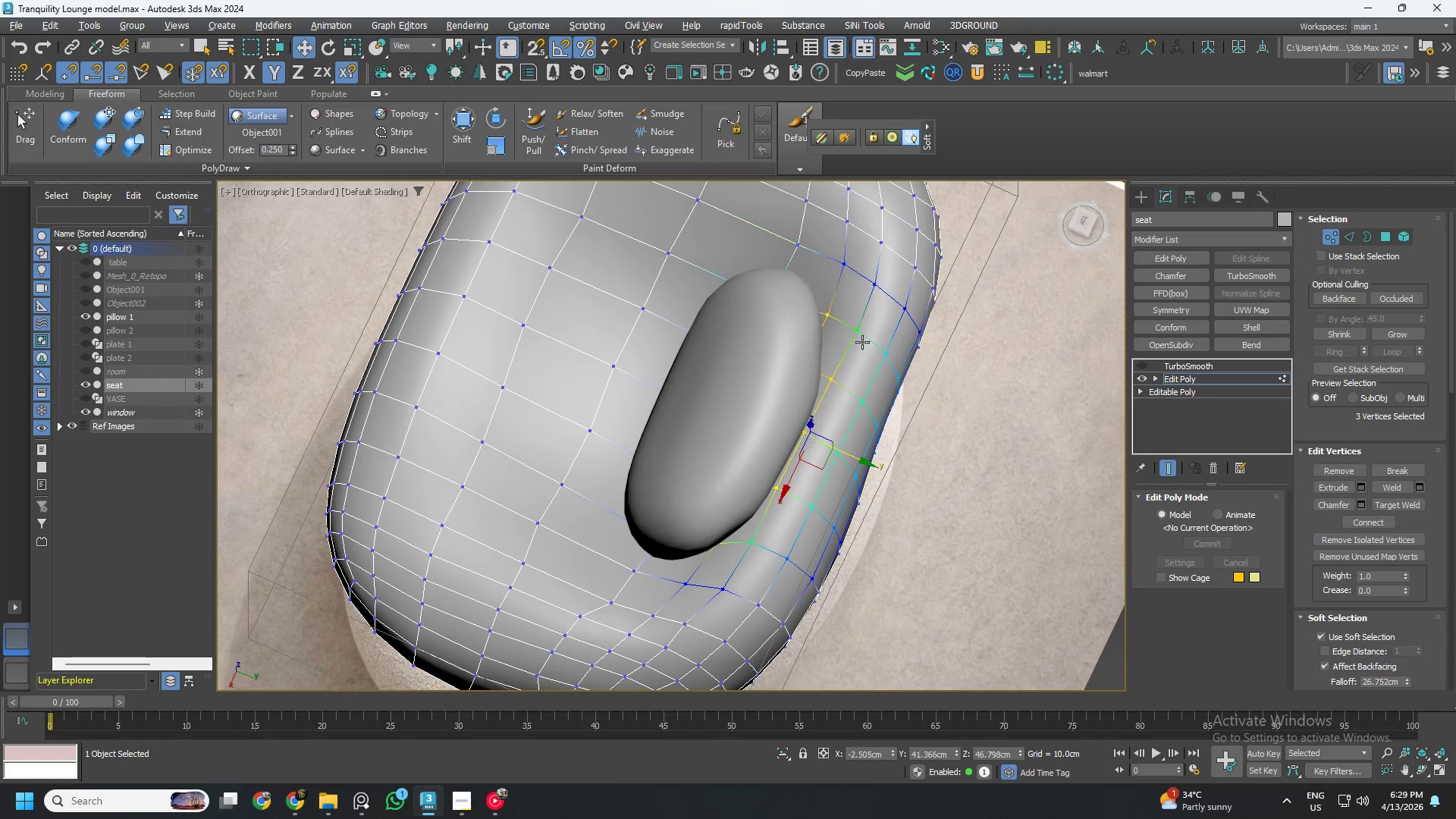 
hold_key(key=AltLeft, duration=2.28)
left_click_drag(start_coordinate=[848, 455], to_coordinate=[864, 465])
 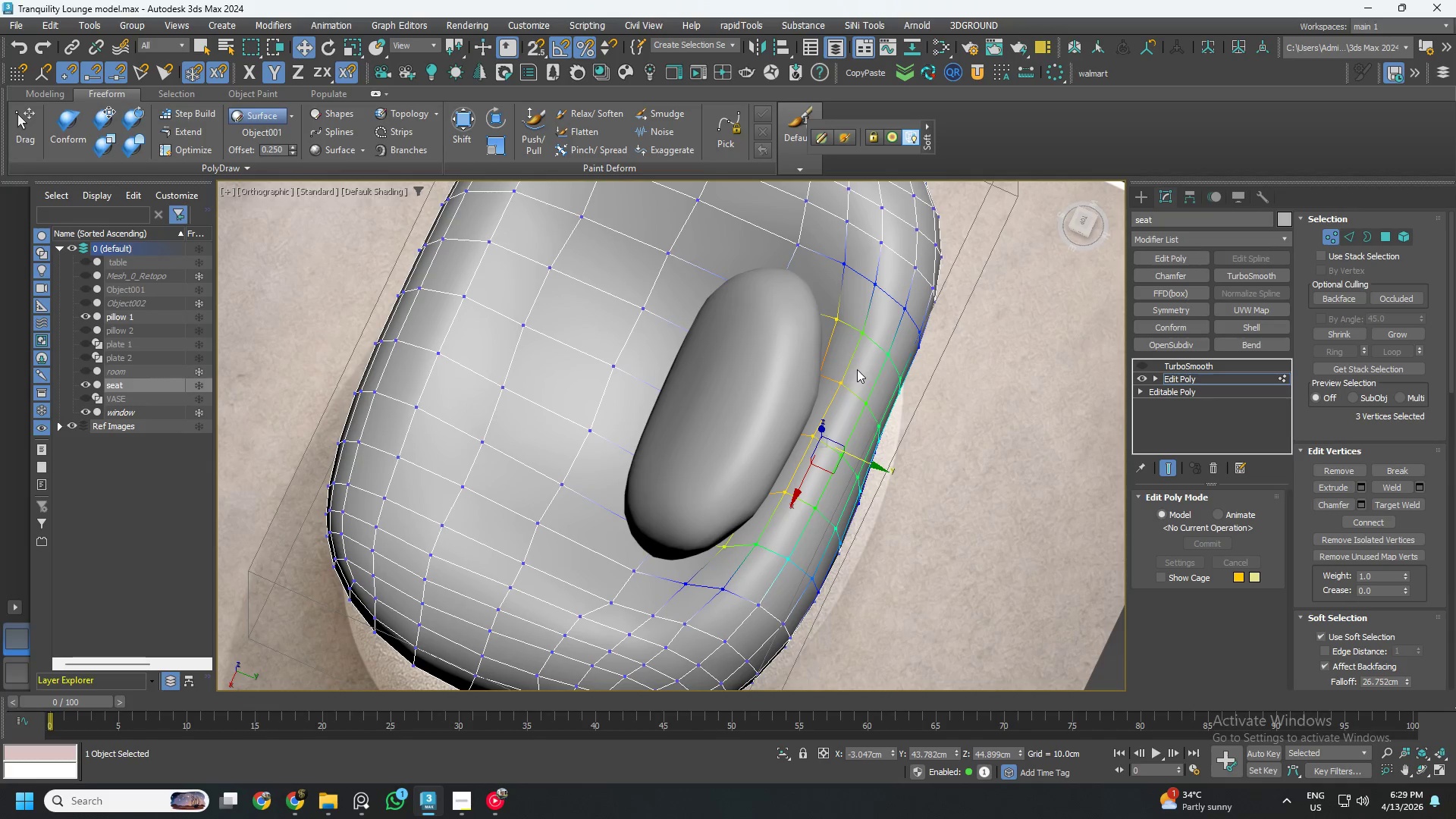 
hold_key(key=AltLeft, duration=0.88)
 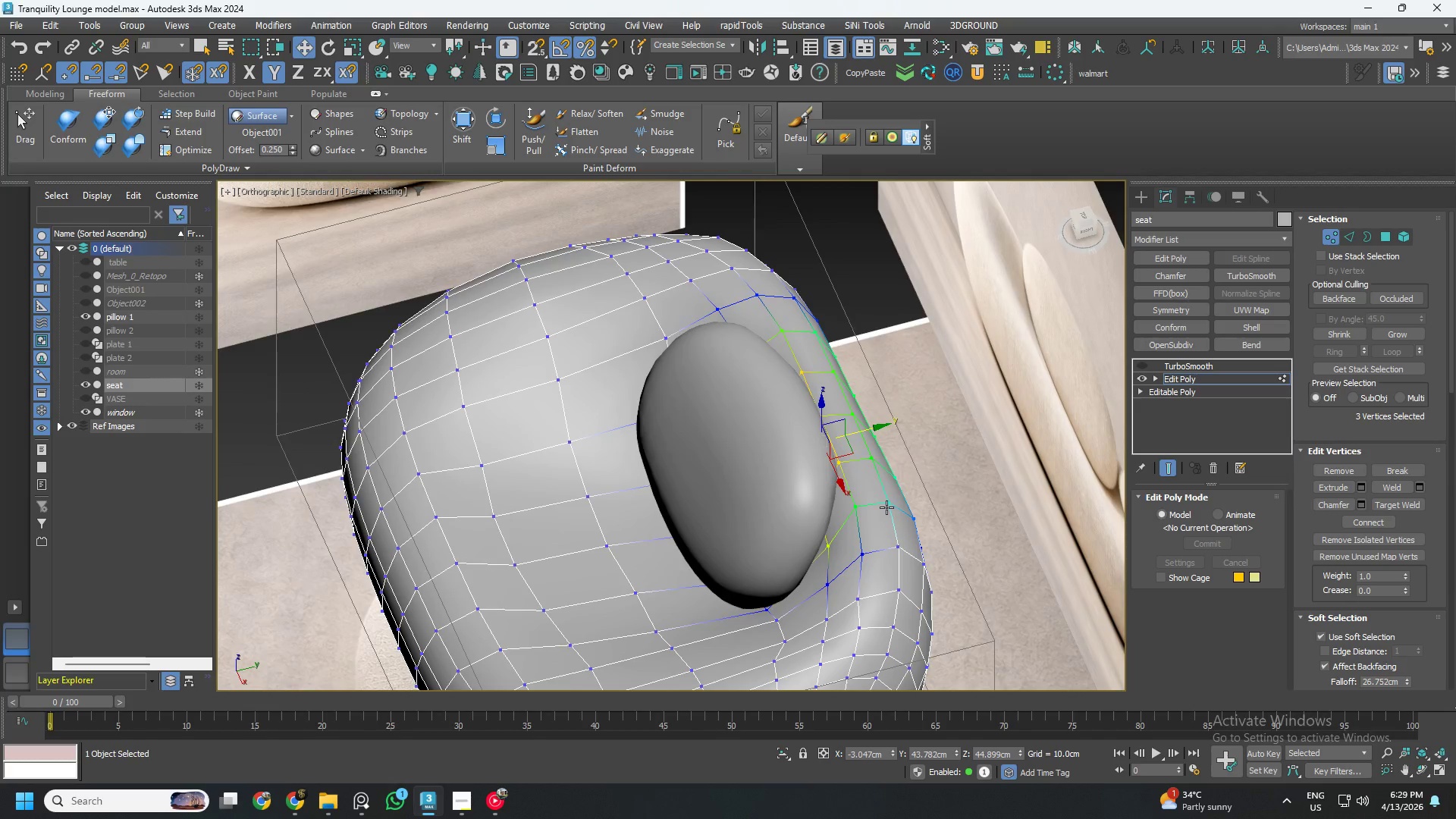 
hold_key(key=AltLeft, duration=0.66)
 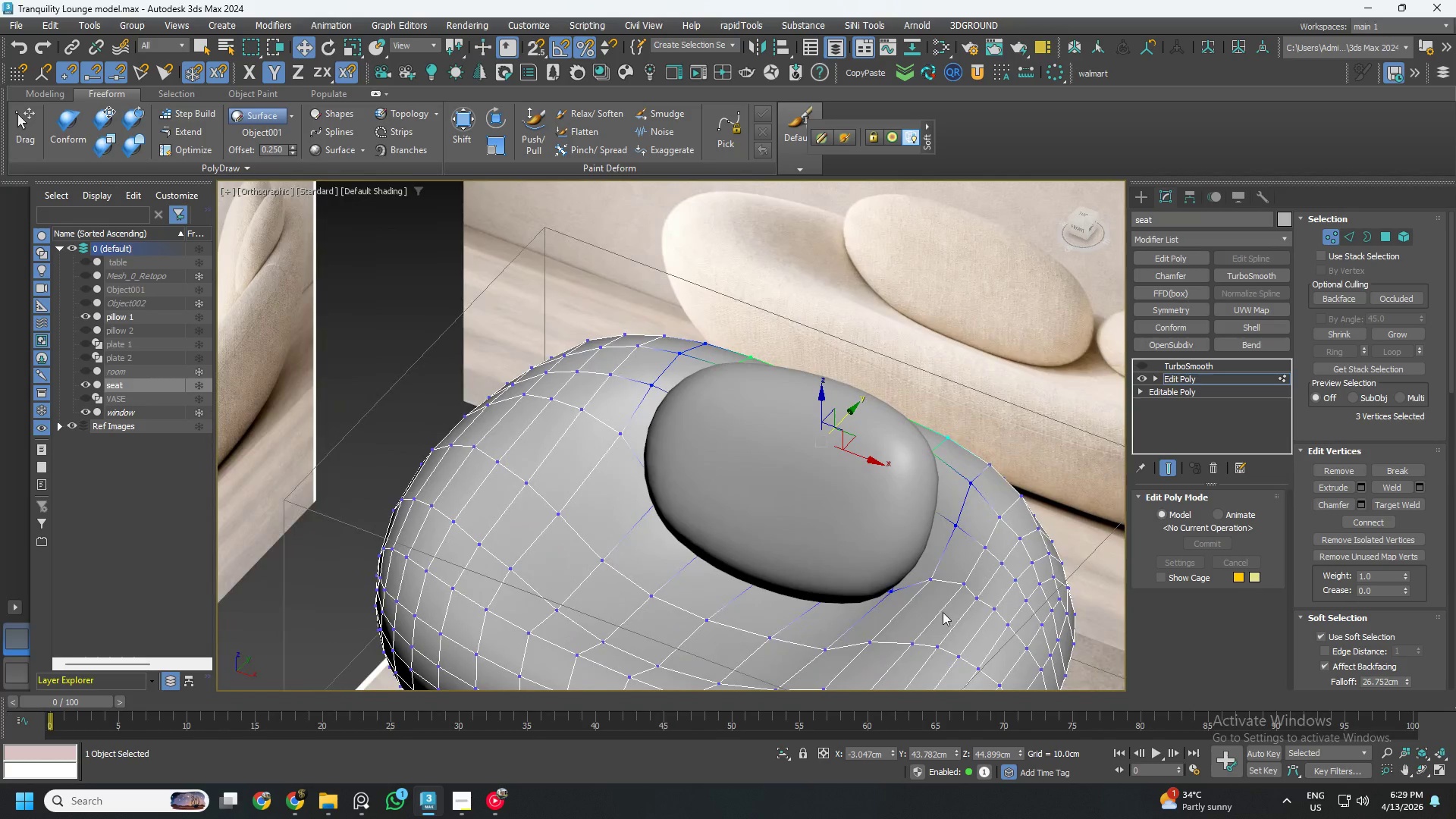 
scroll: coordinate [938, 592], scroll_direction: up, amount: 2.0
 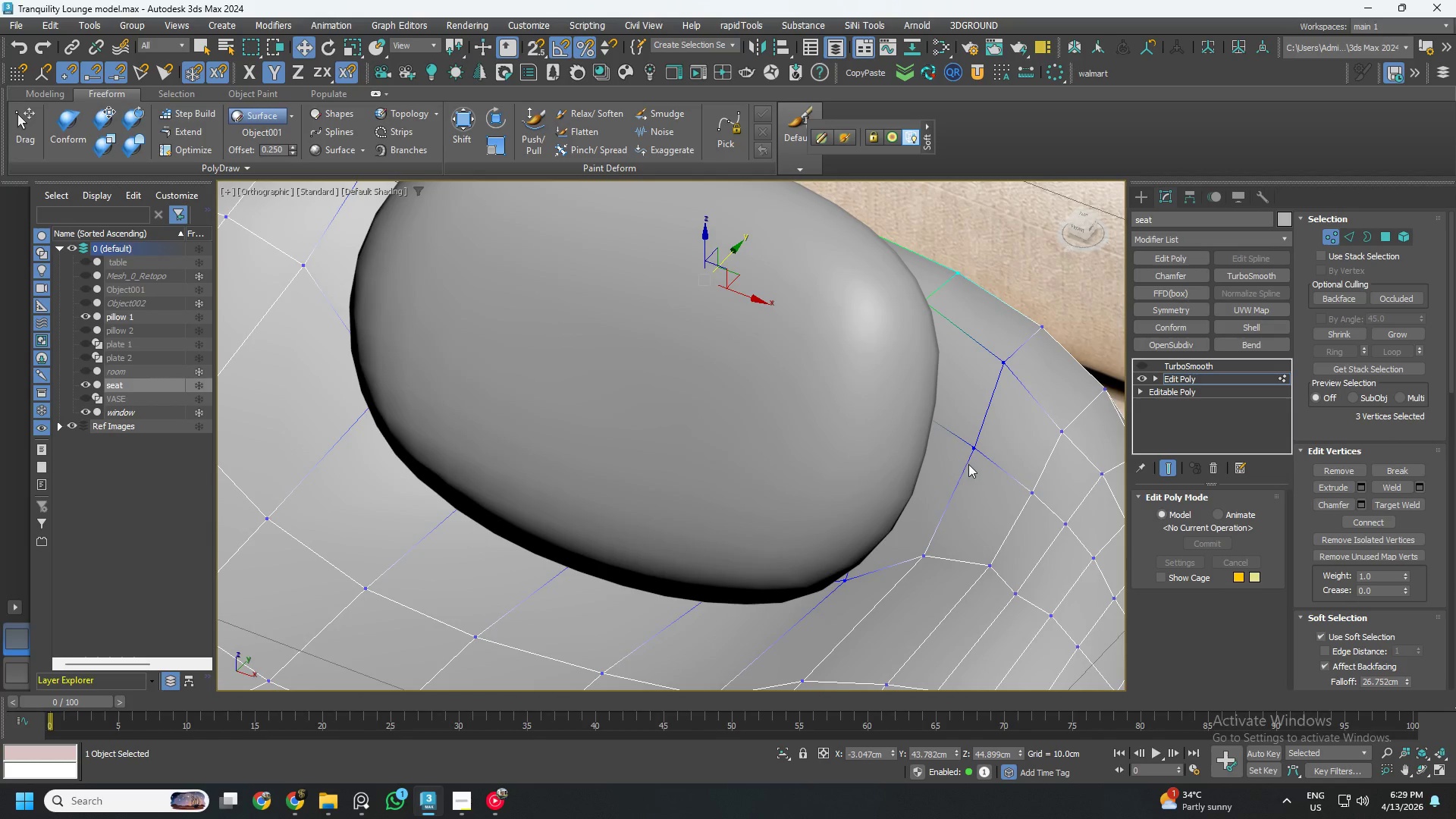 
left_click([971, 453])
 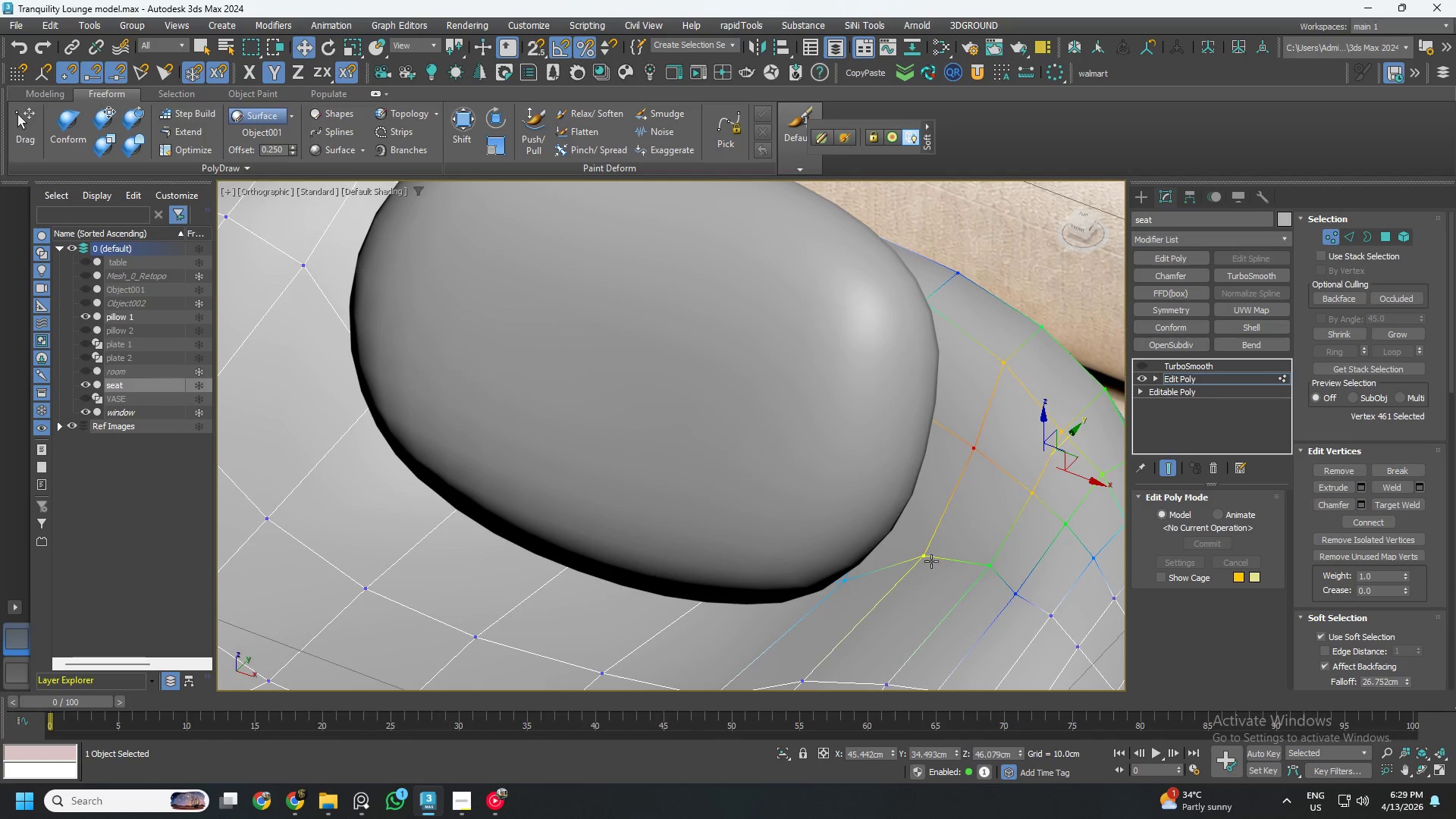 
left_click([926, 564])
 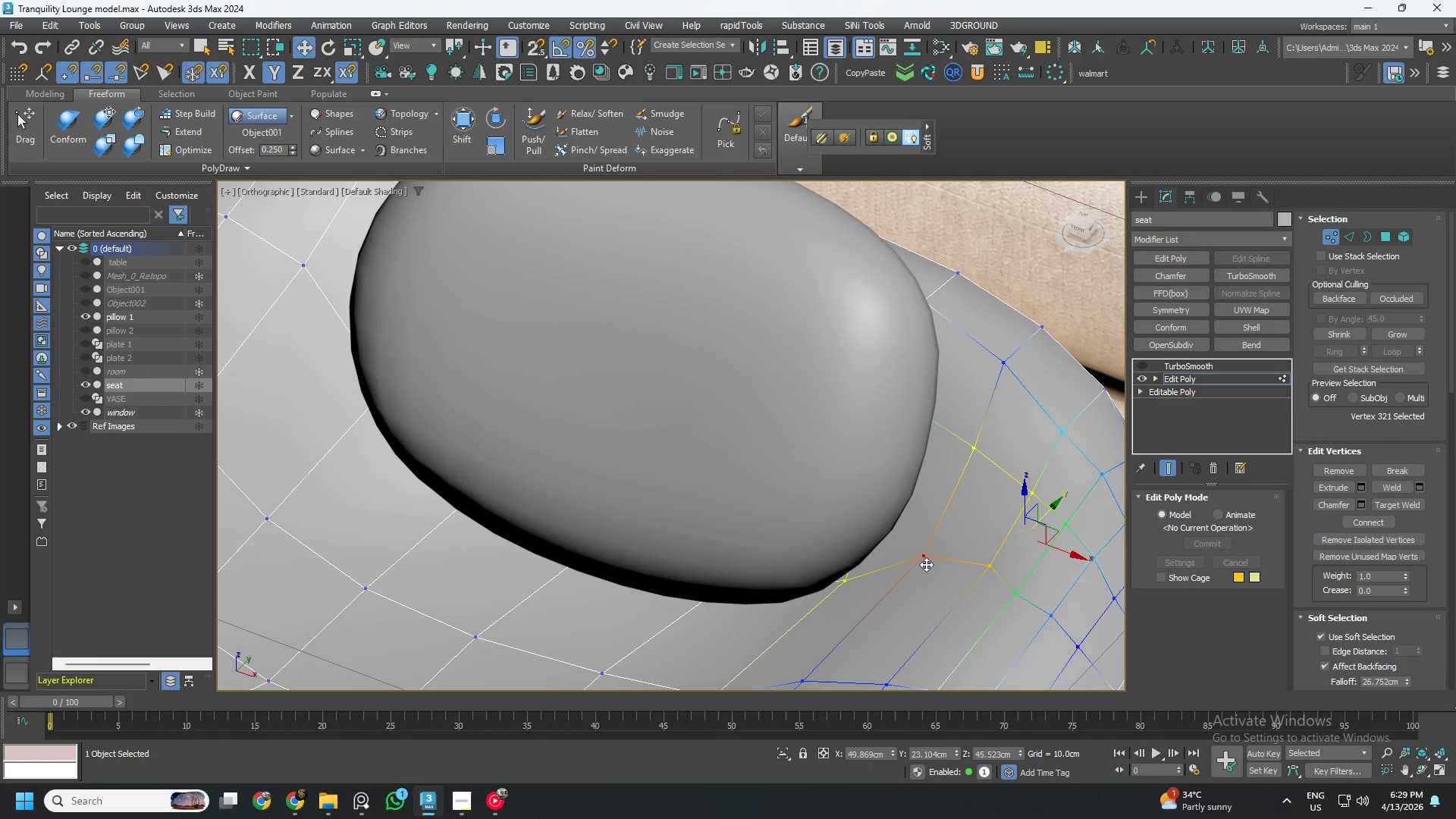 
hold_key(key=AltLeft, duration=0.48)
 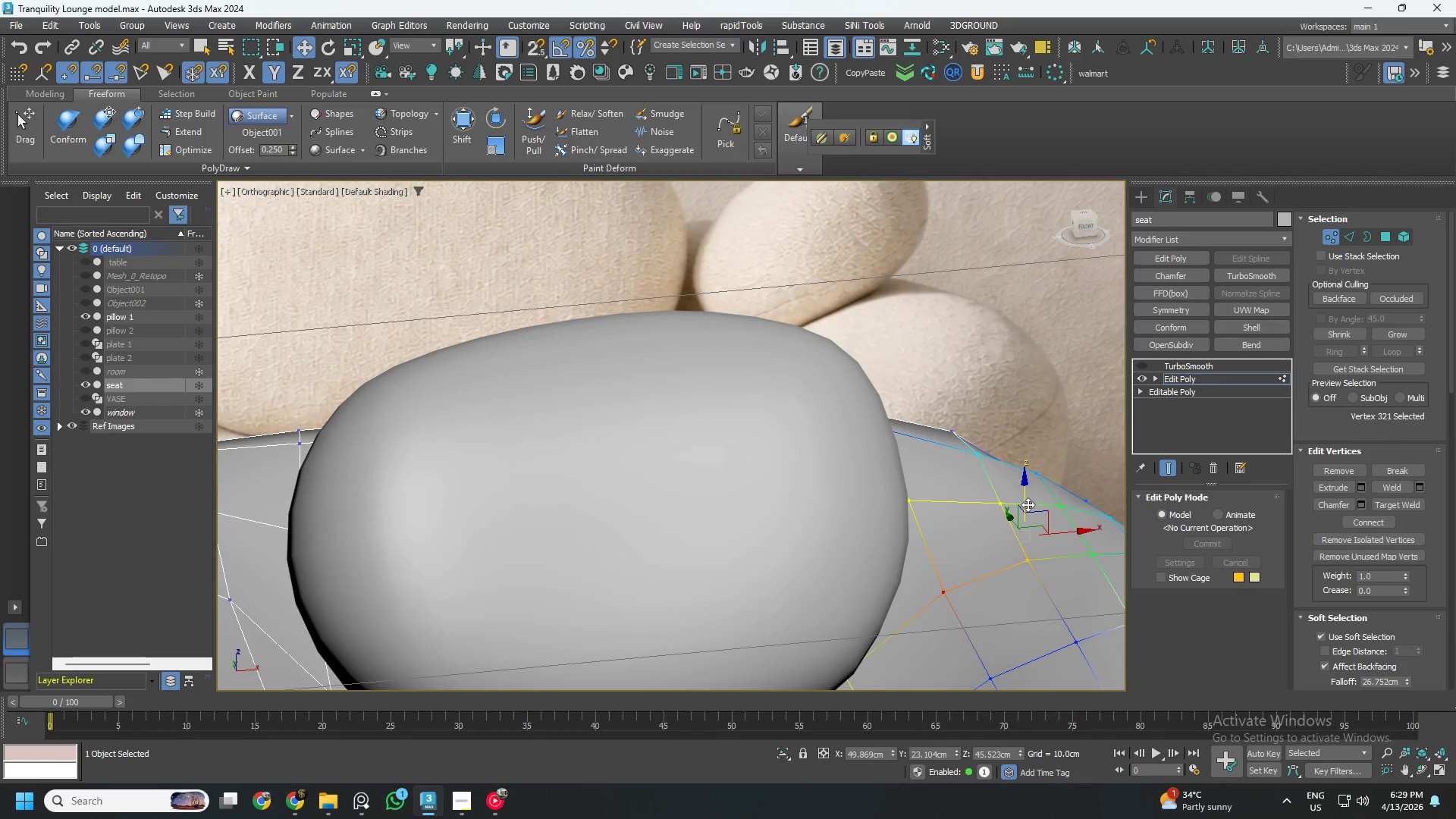 
left_click_drag(start_coordinate=[1028, 504], to_coordinate=[1027, 517])
 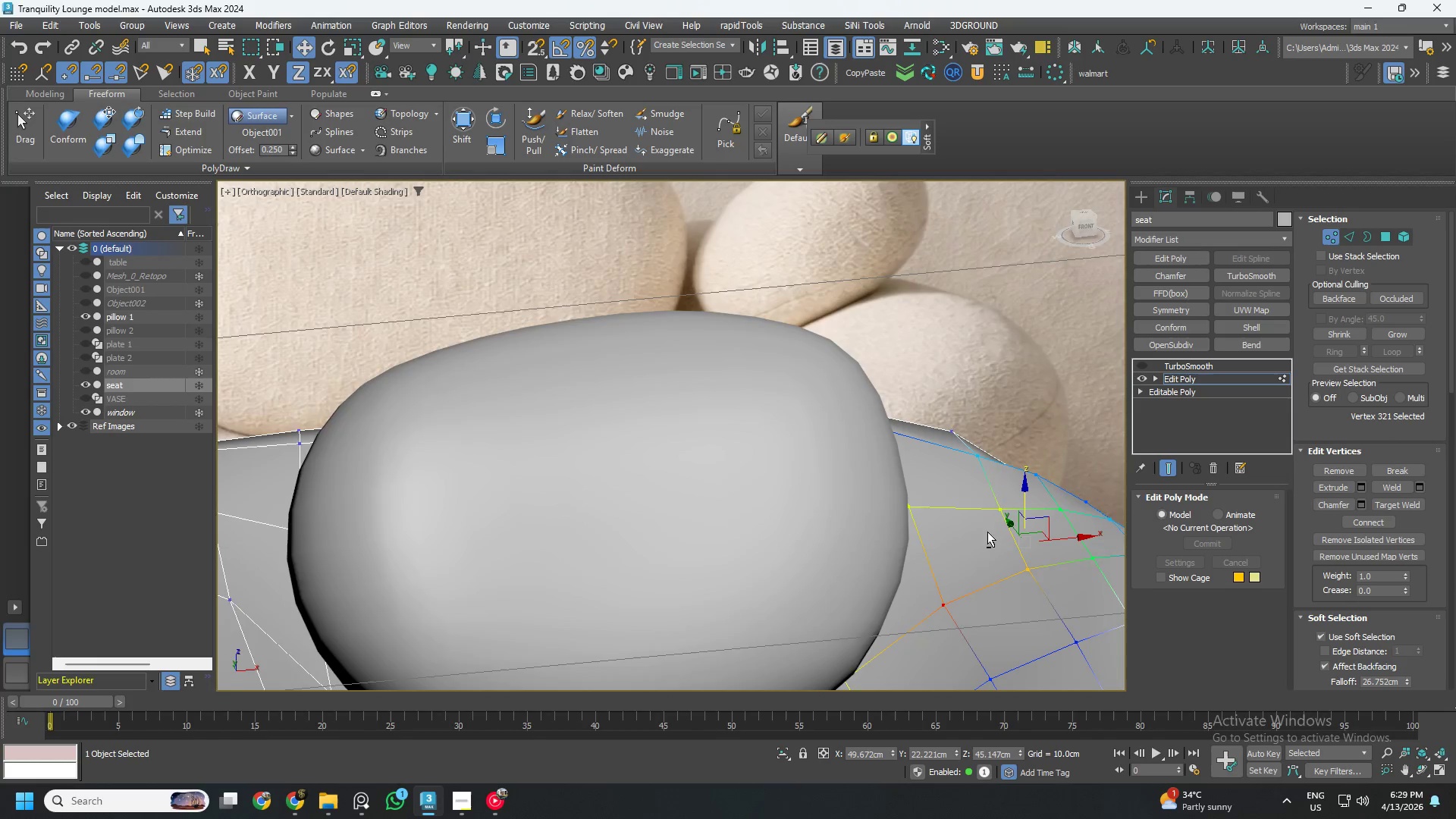 
hold_key(key=AltLeft, duration=0.45)
 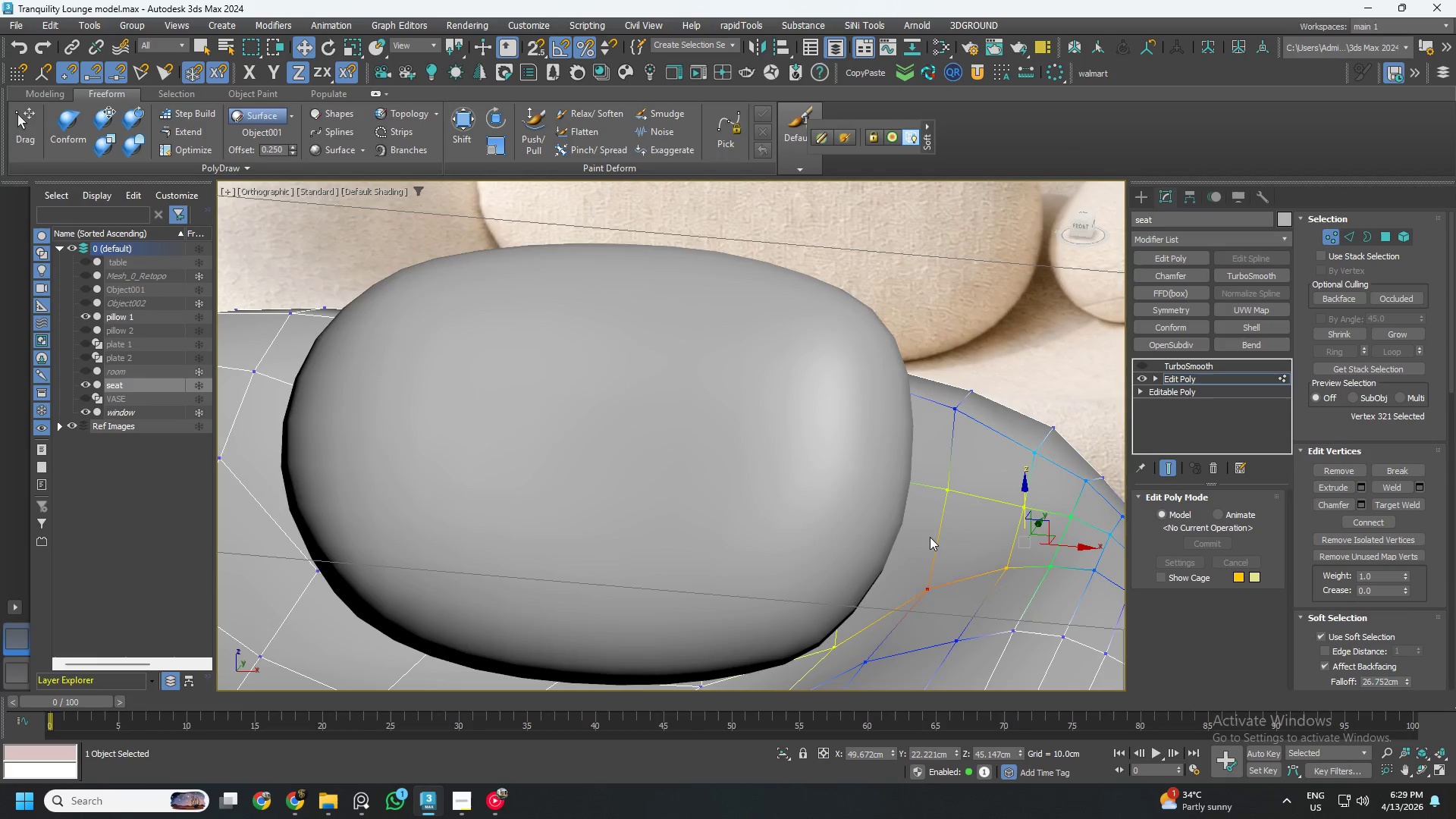 
key(Control+ControlLeft)
 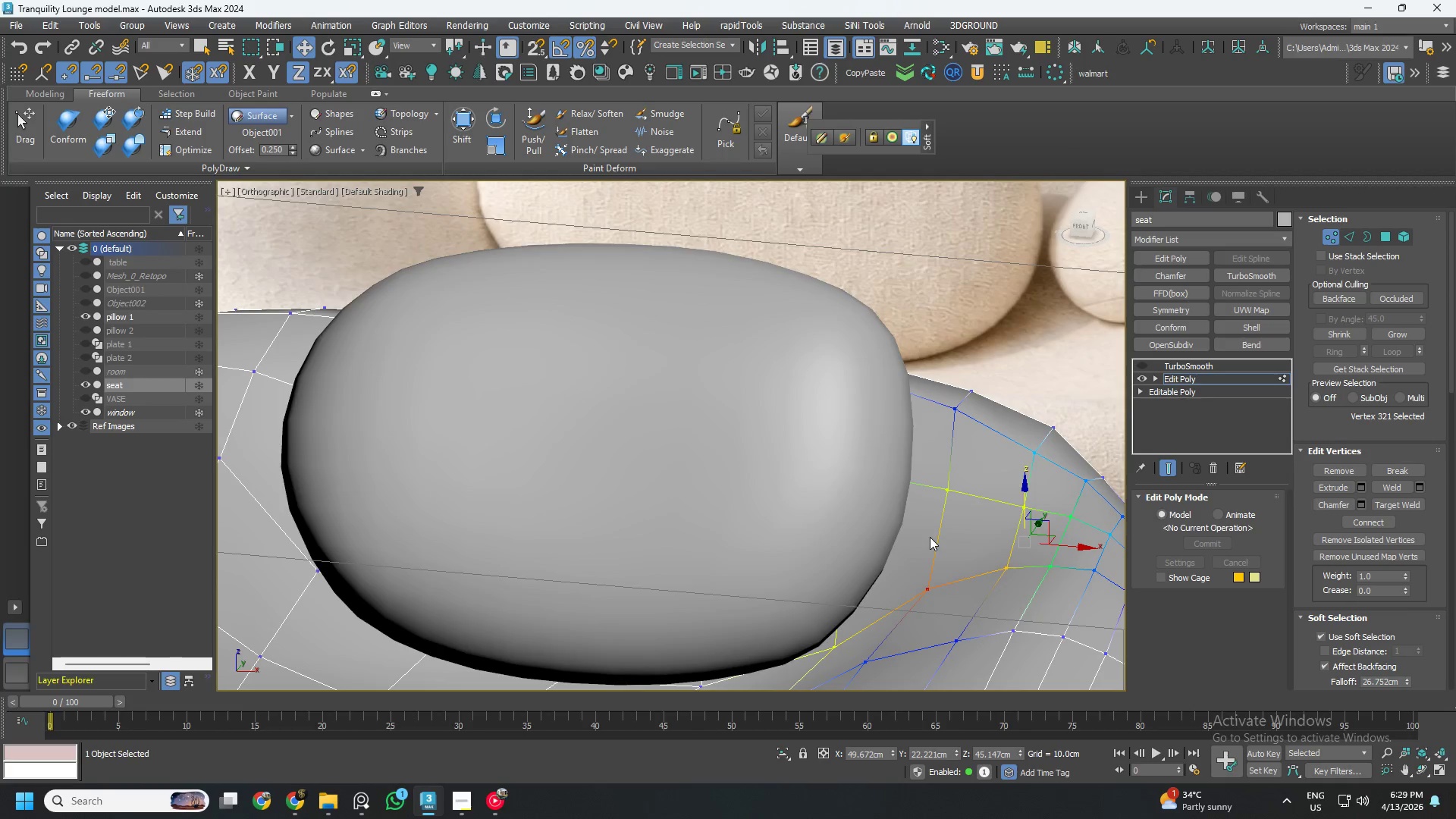 
key(Control+Z)
 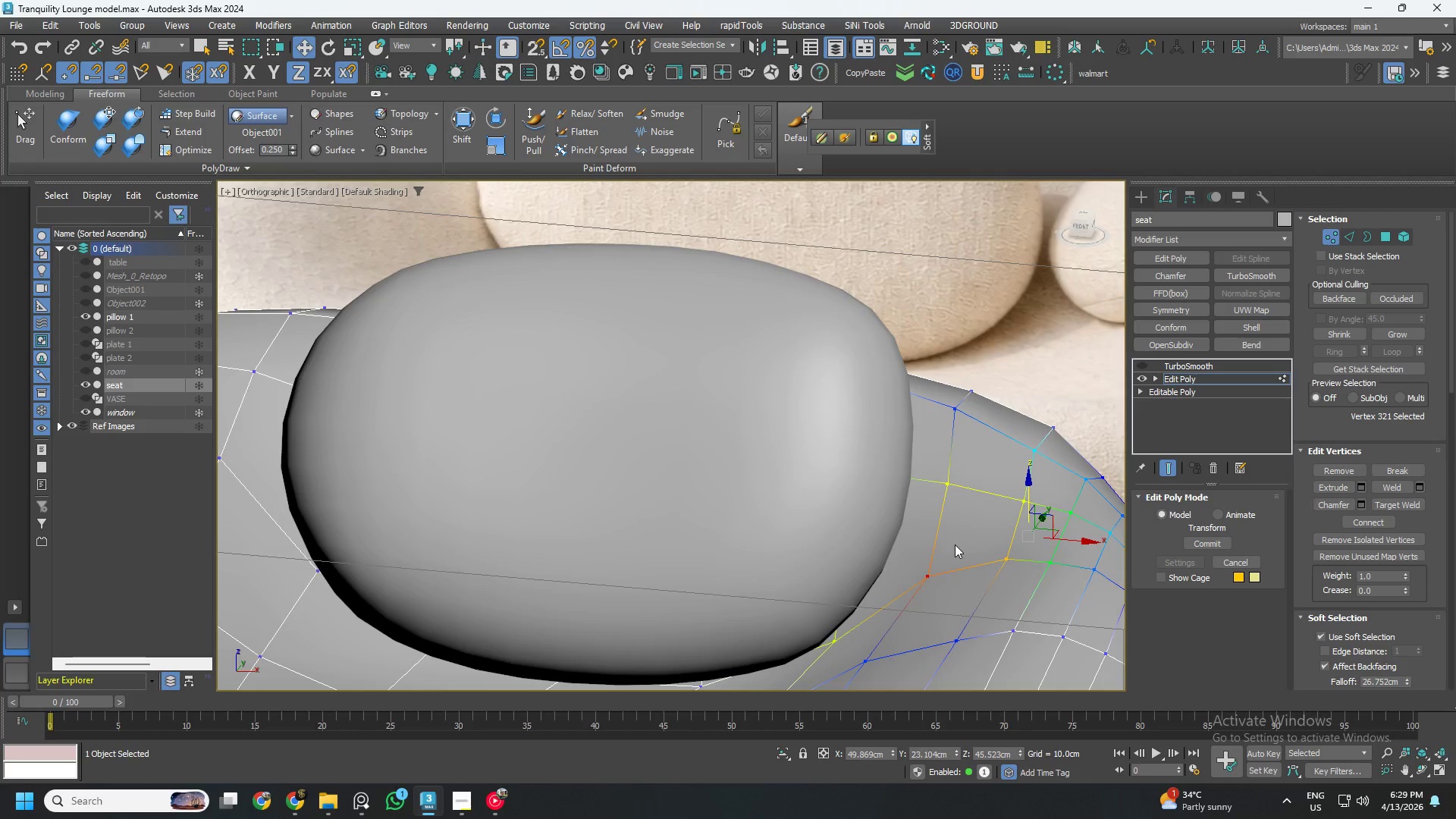 
hold_key(key=AltLeft, duration=0.8)
 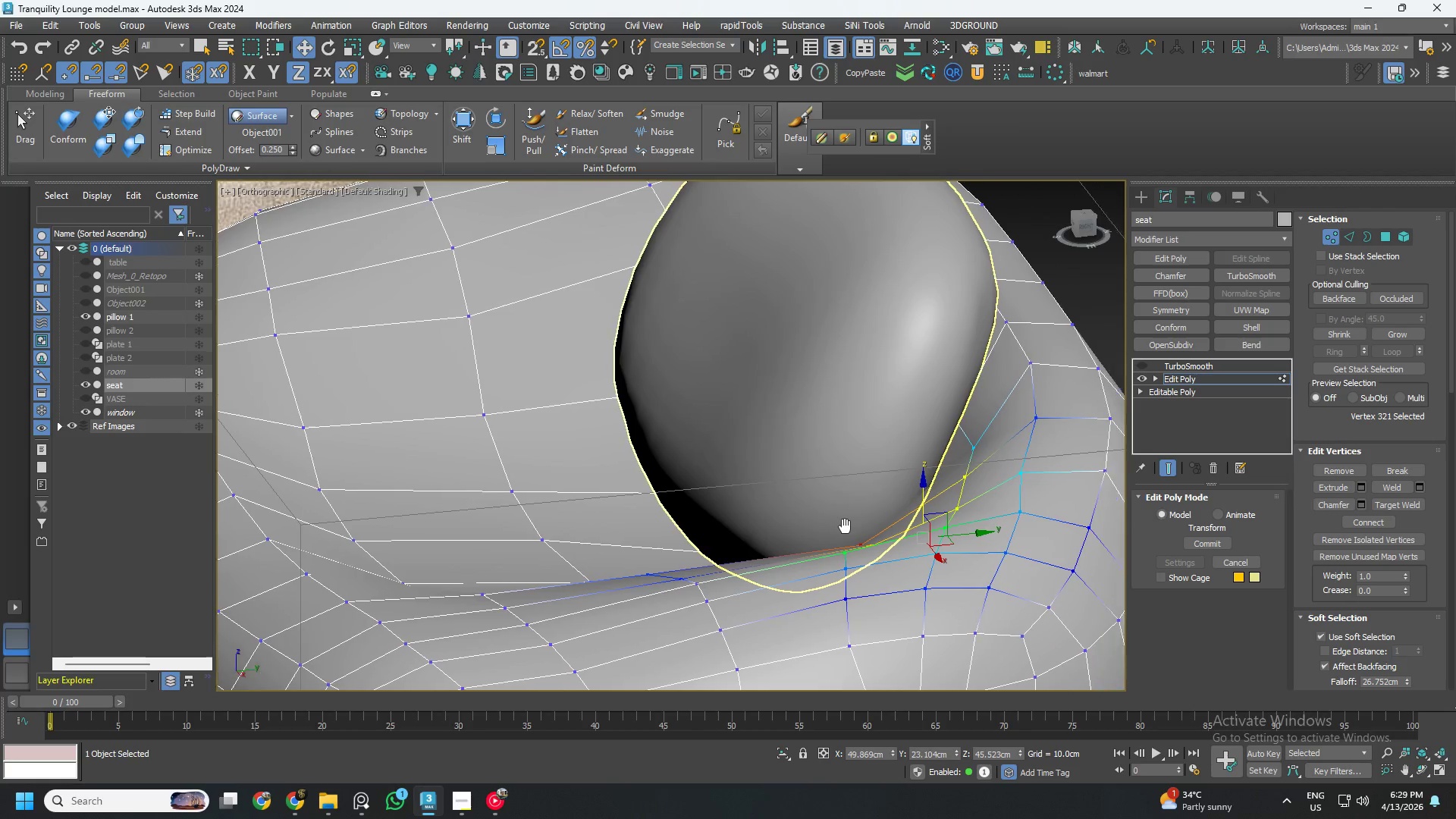 
hold_key(key=AltLeft, duration=1.17)
 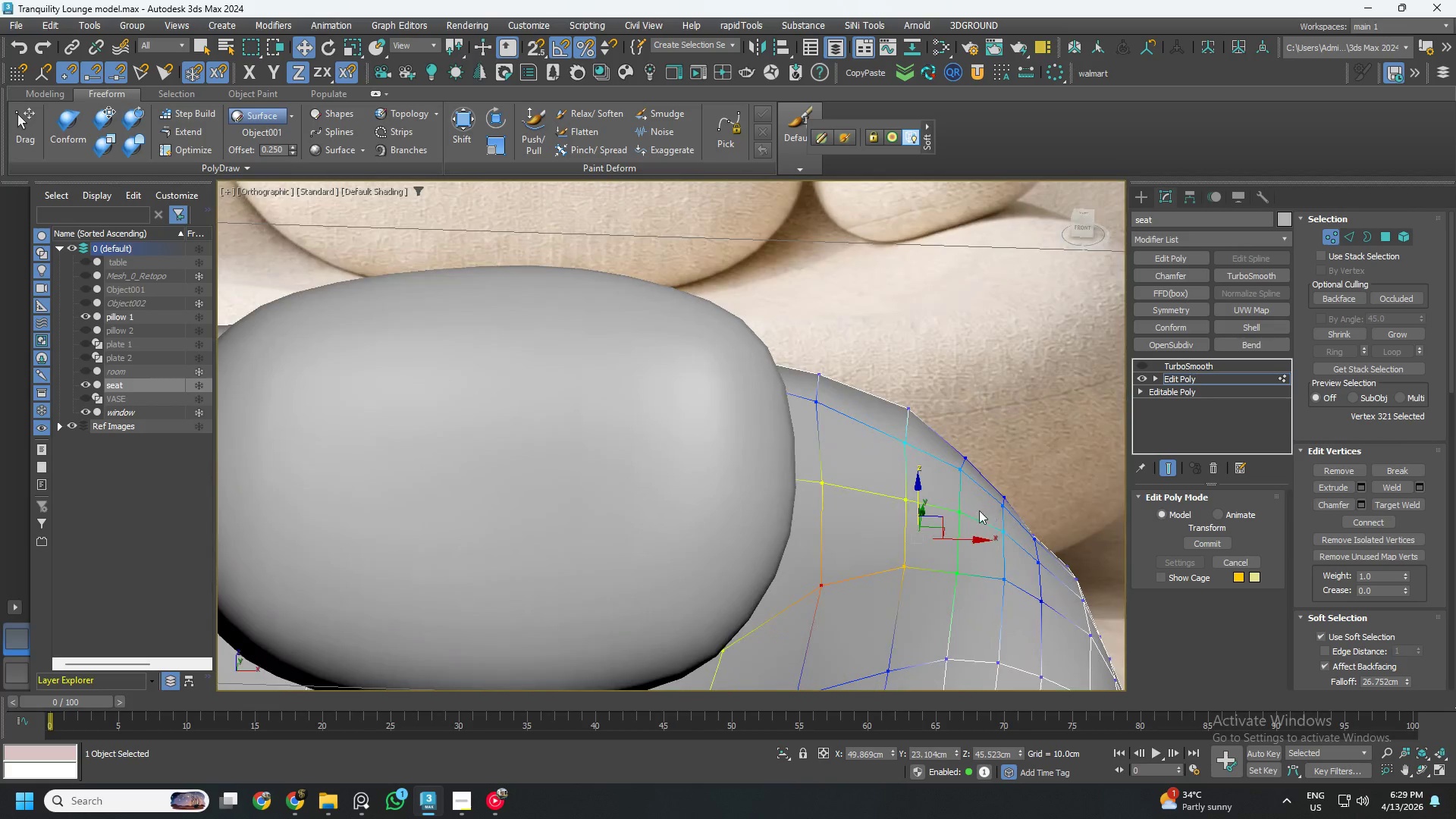 
scroll: coordinate [959, 496], scroll_direction: down, amount: 4.0
 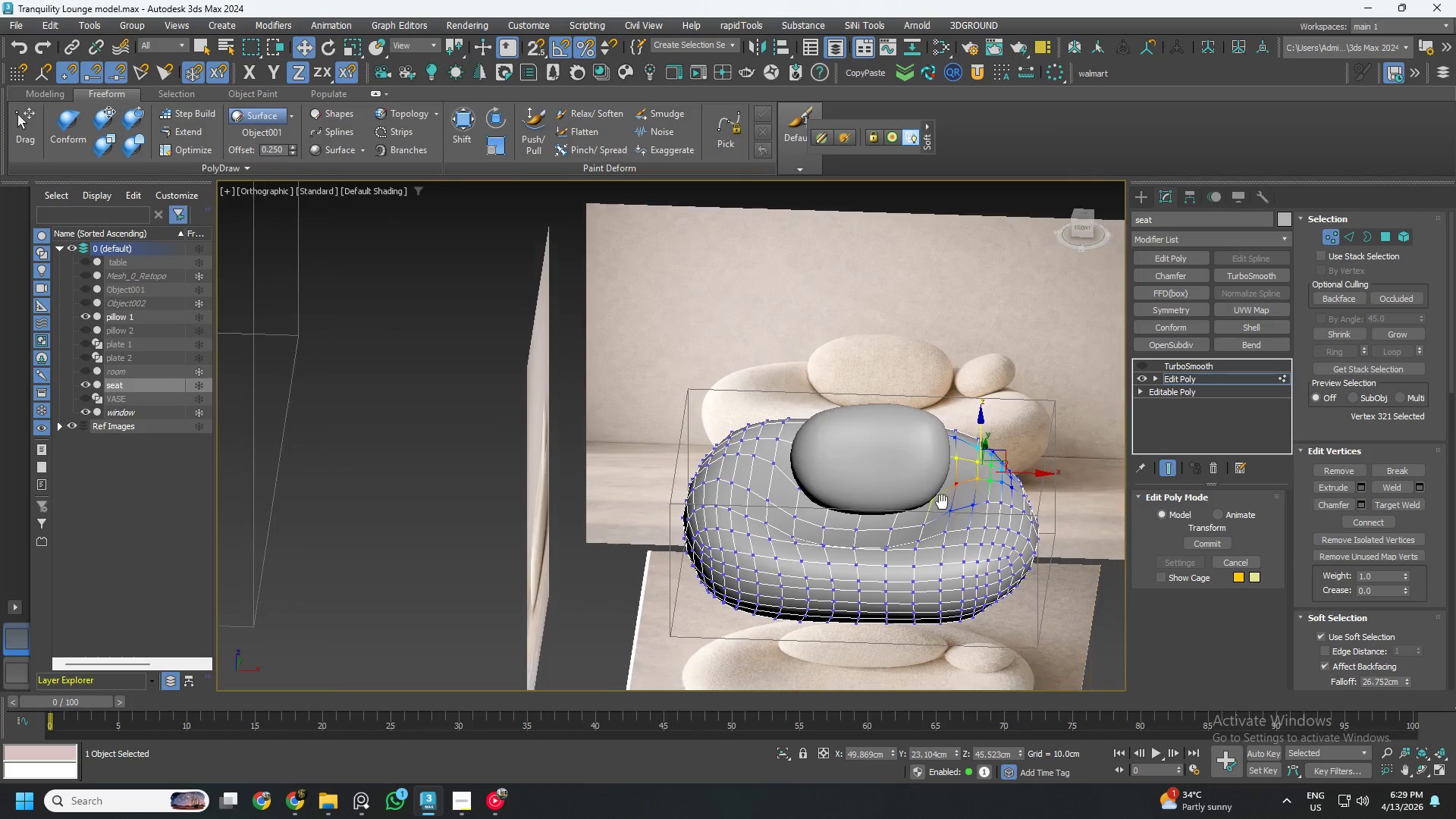 
scroll: coordinate [762, 381], scroll_direction: up, amount: 3.0
 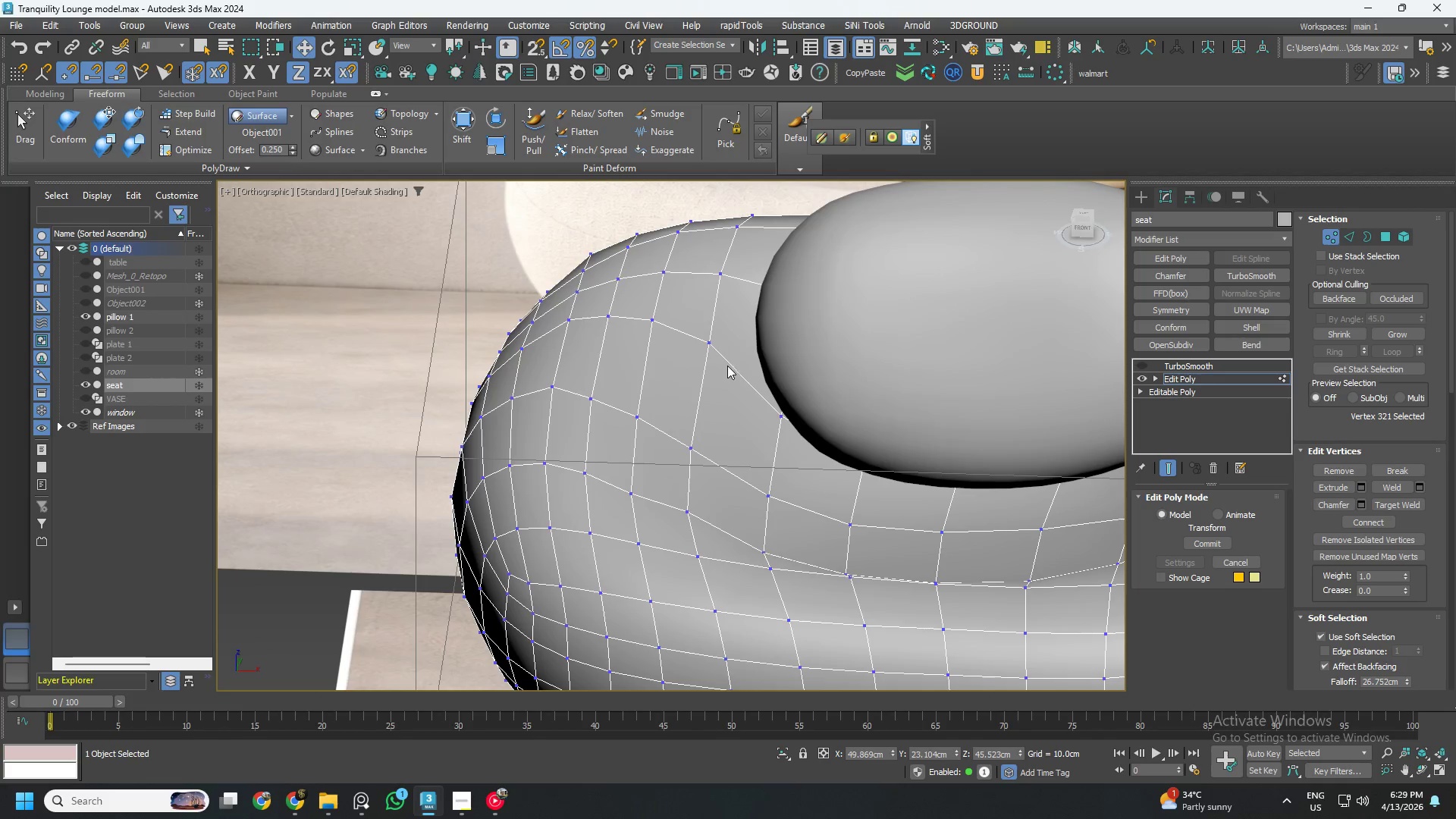 
left_click([707, 346])
 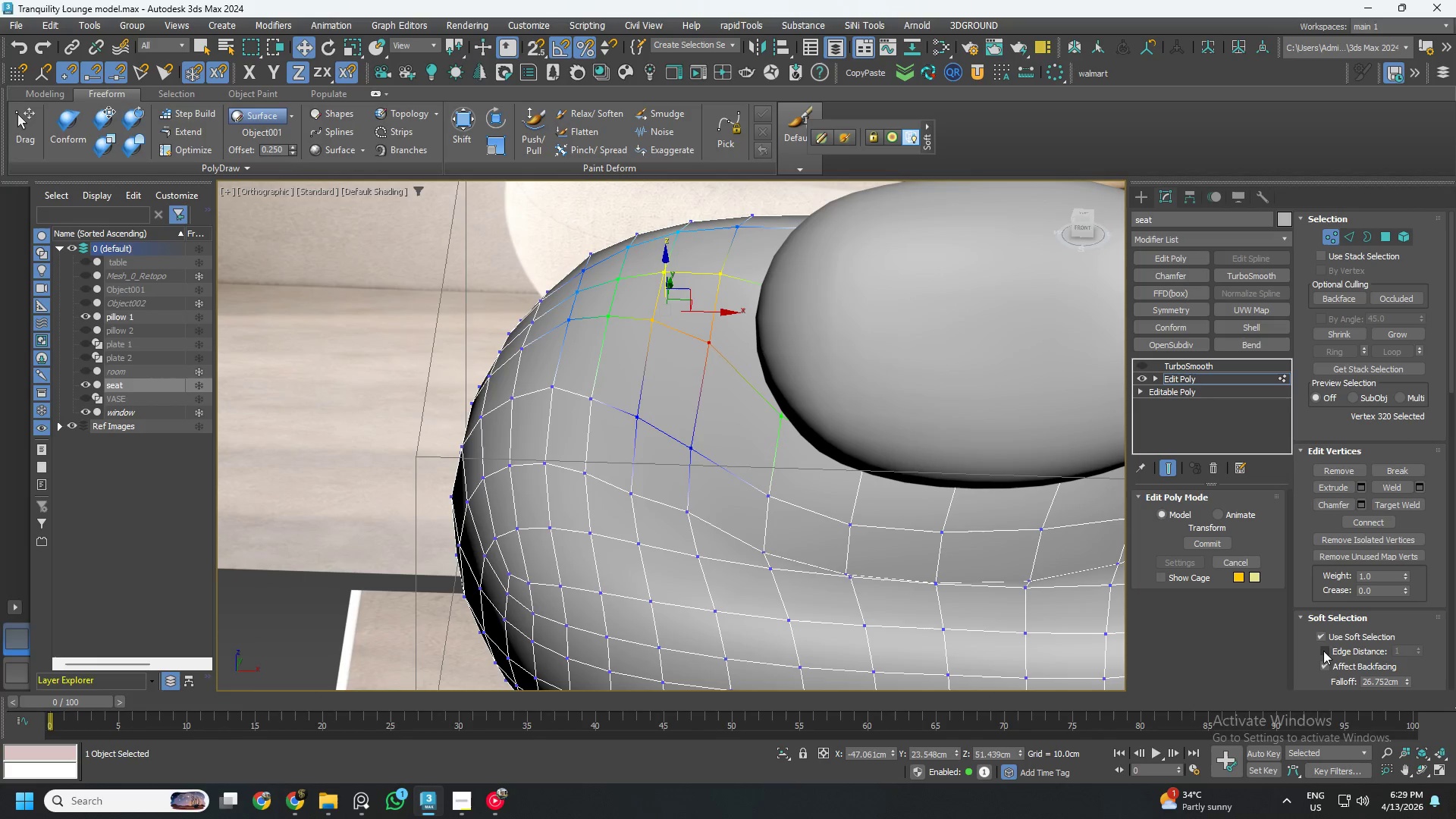 
left_click([1315, 635])
 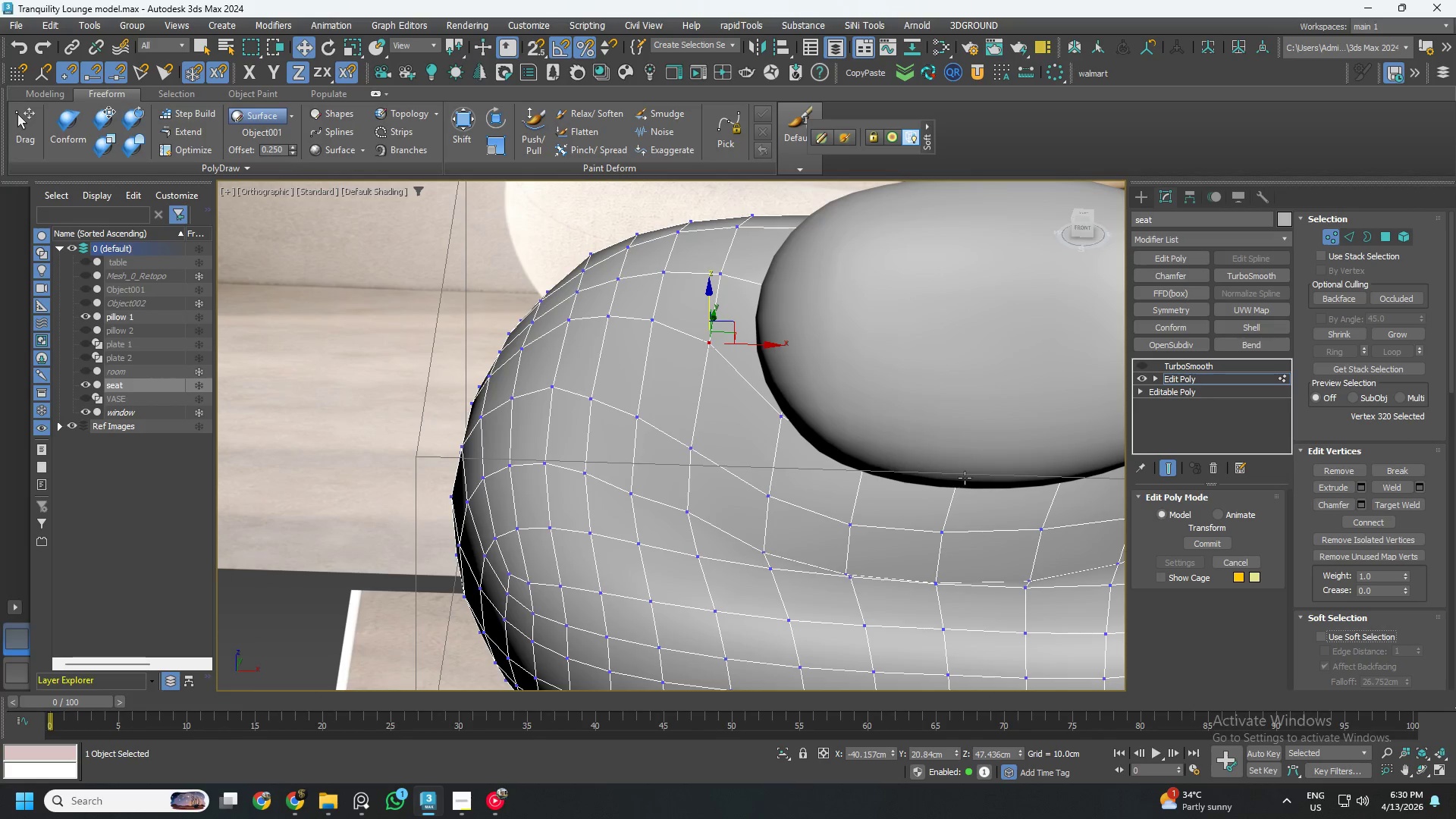 
hold_key(key=AltLeft, duration=0.55)
 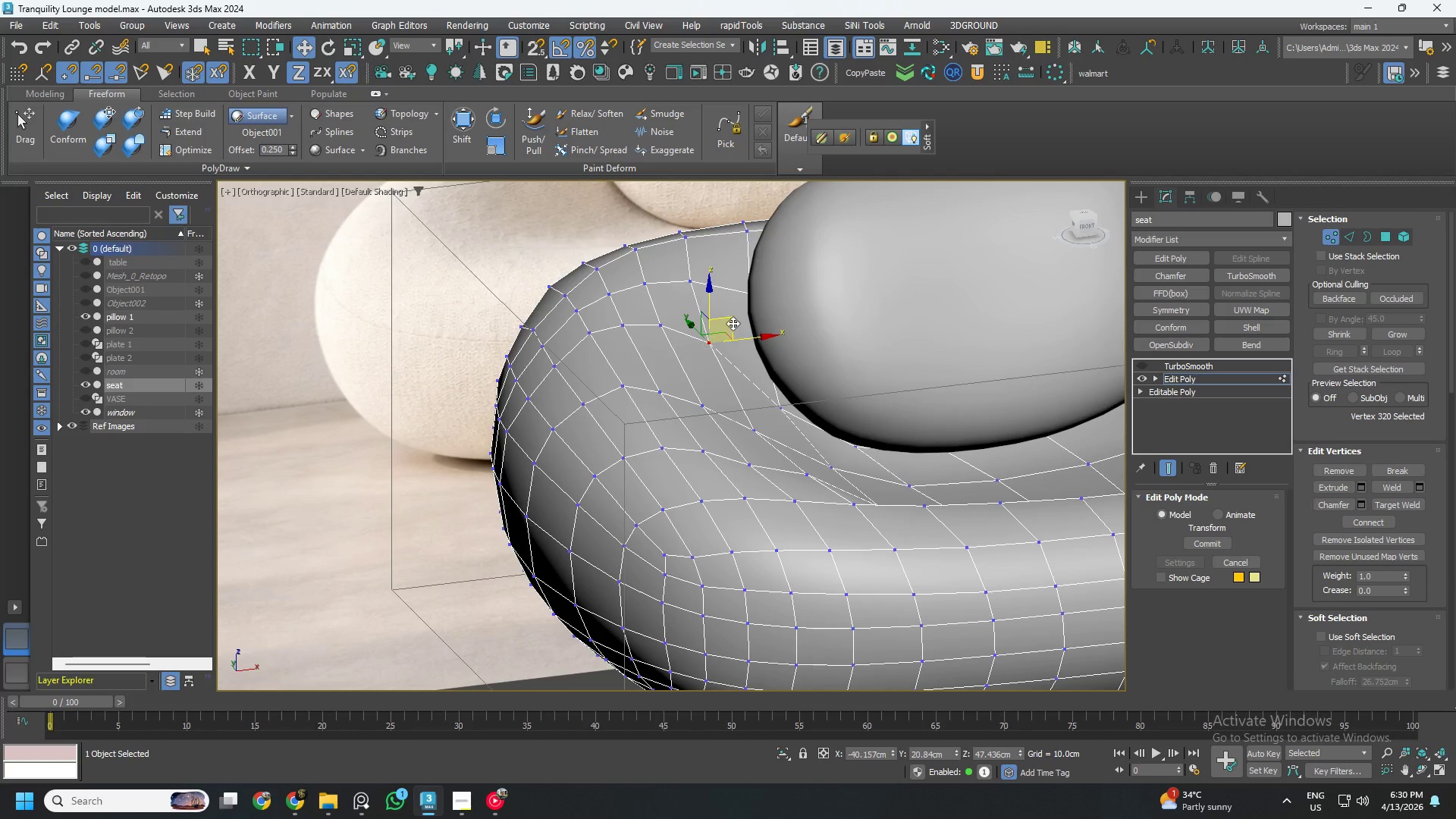 
left_click_drag(start_coordinate=[730, 323], to_coordinate=[723, 332])
 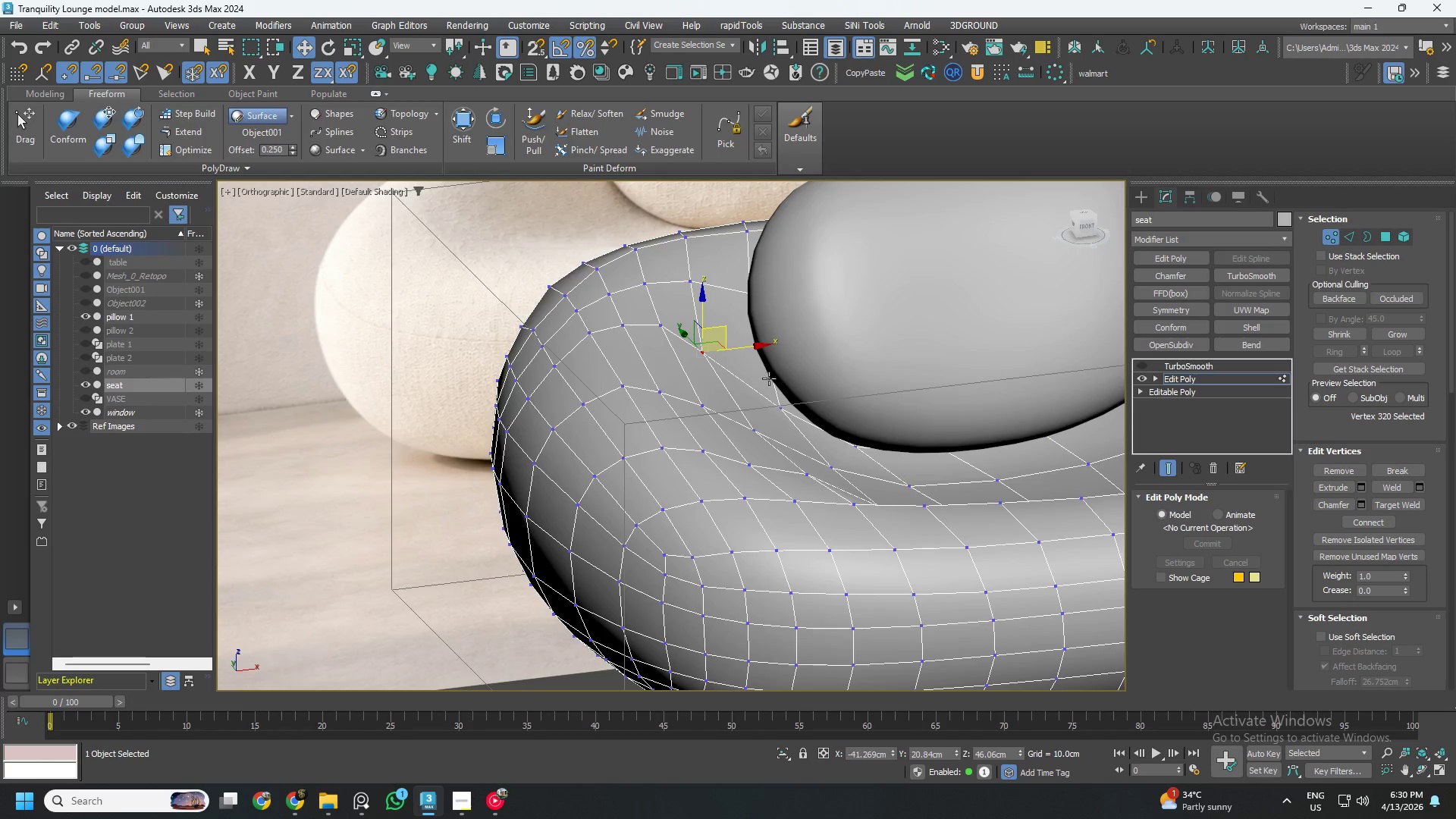 
hold_key(key=AltLeft, duration=1.52)
 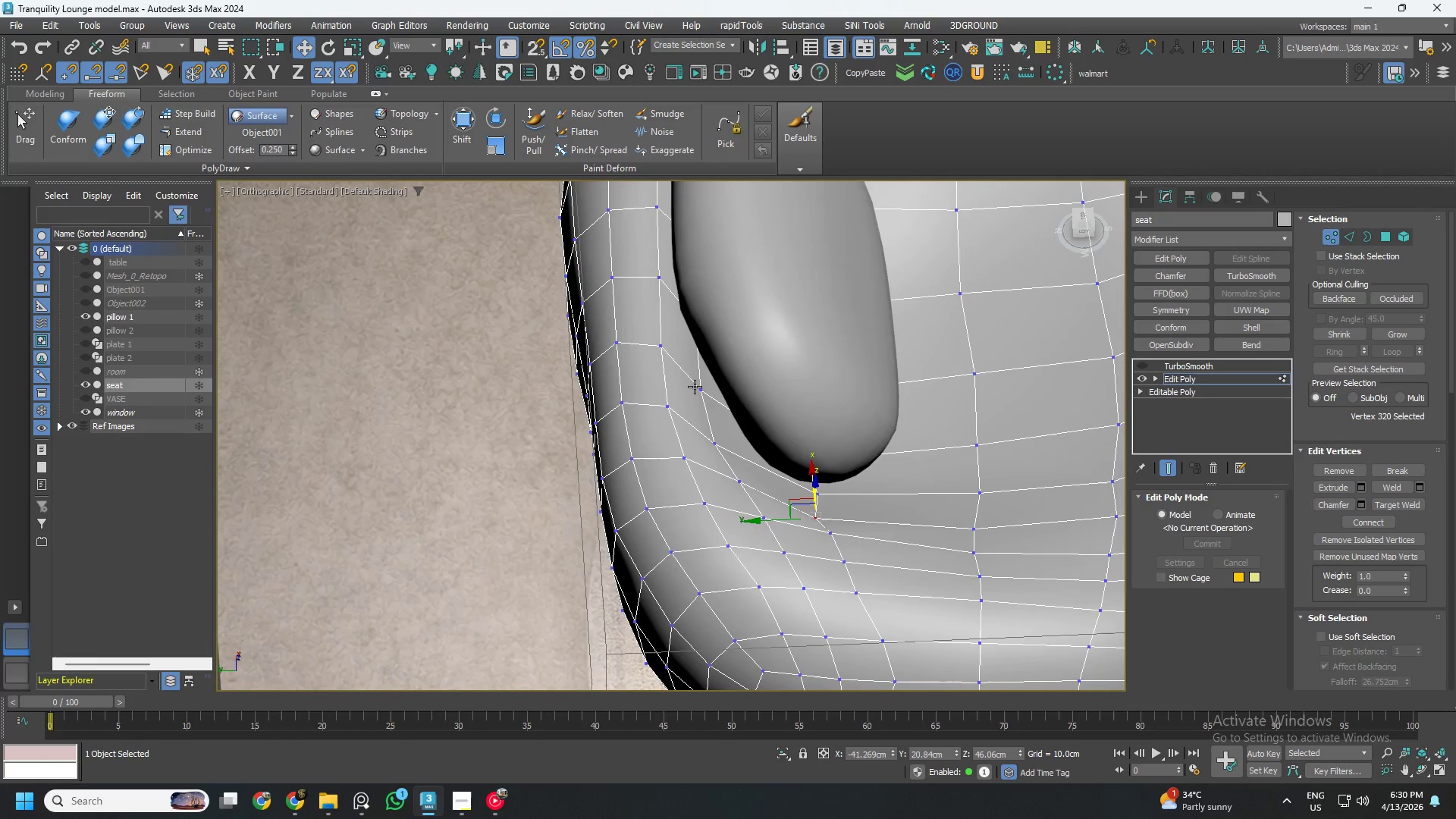 
left_click([694, 387])
 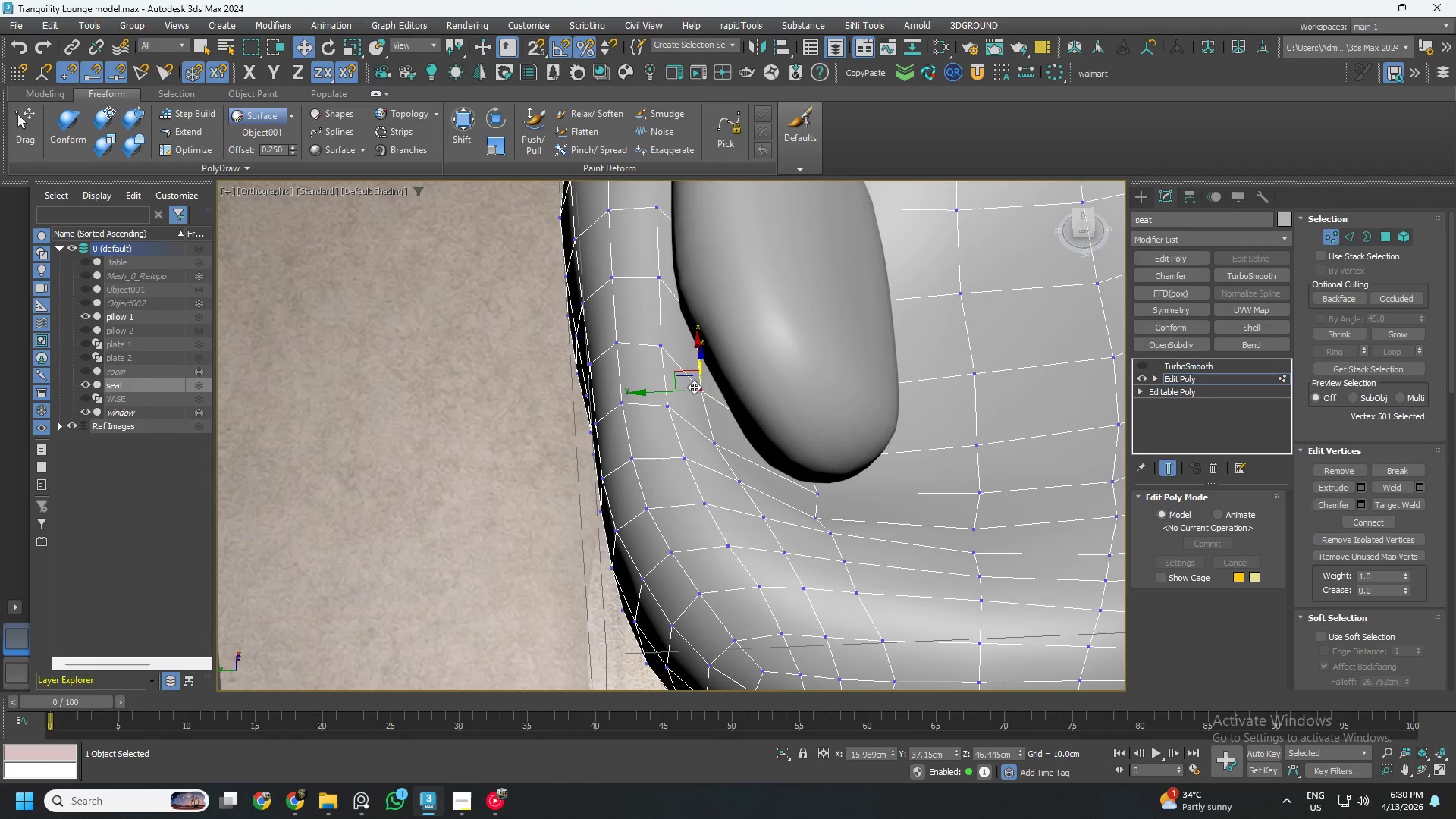 
hold_key(key=AltLeft, duration=0.58)
 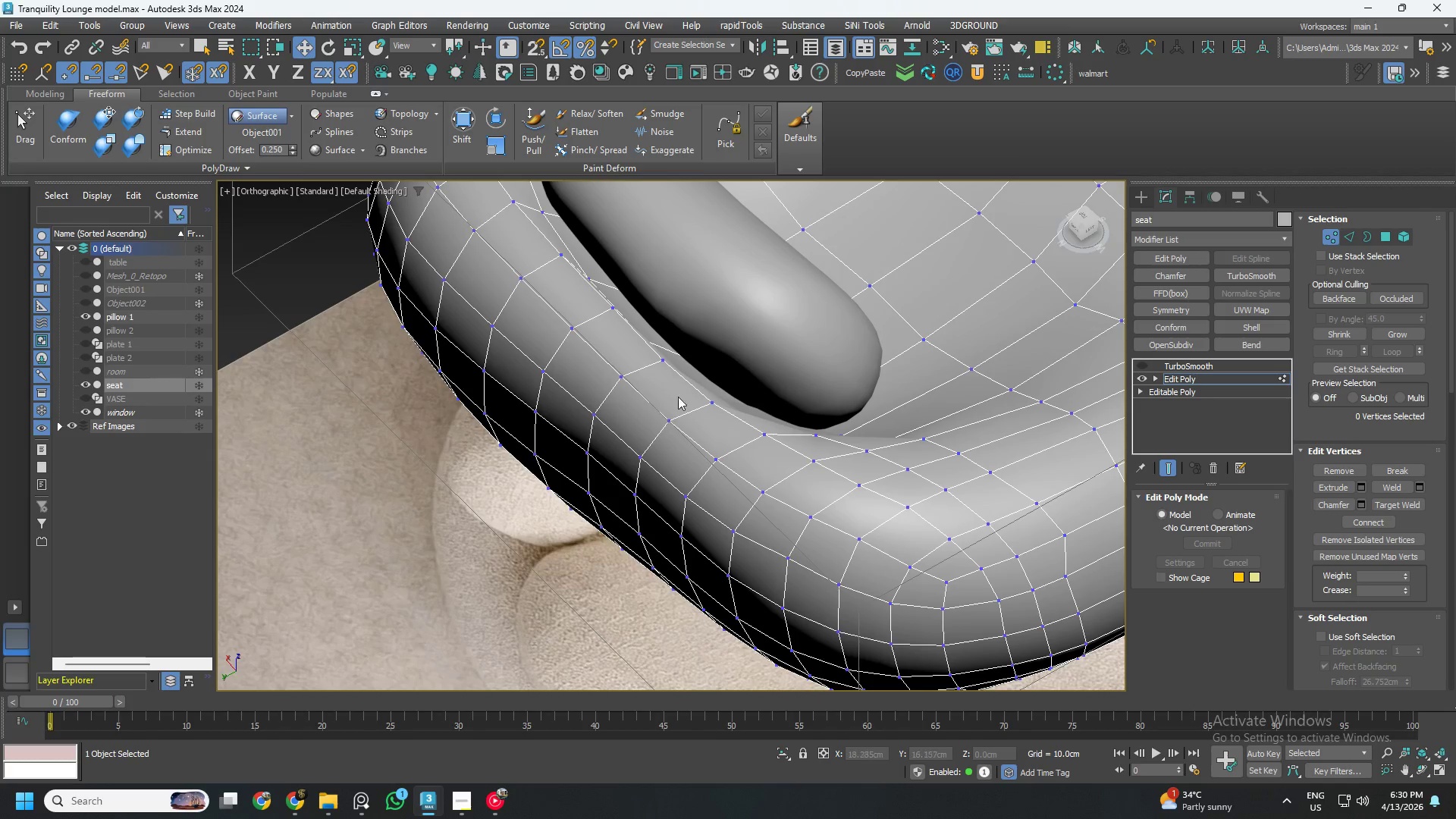 
hold_key(key=AltLeft, duration=0.31)
 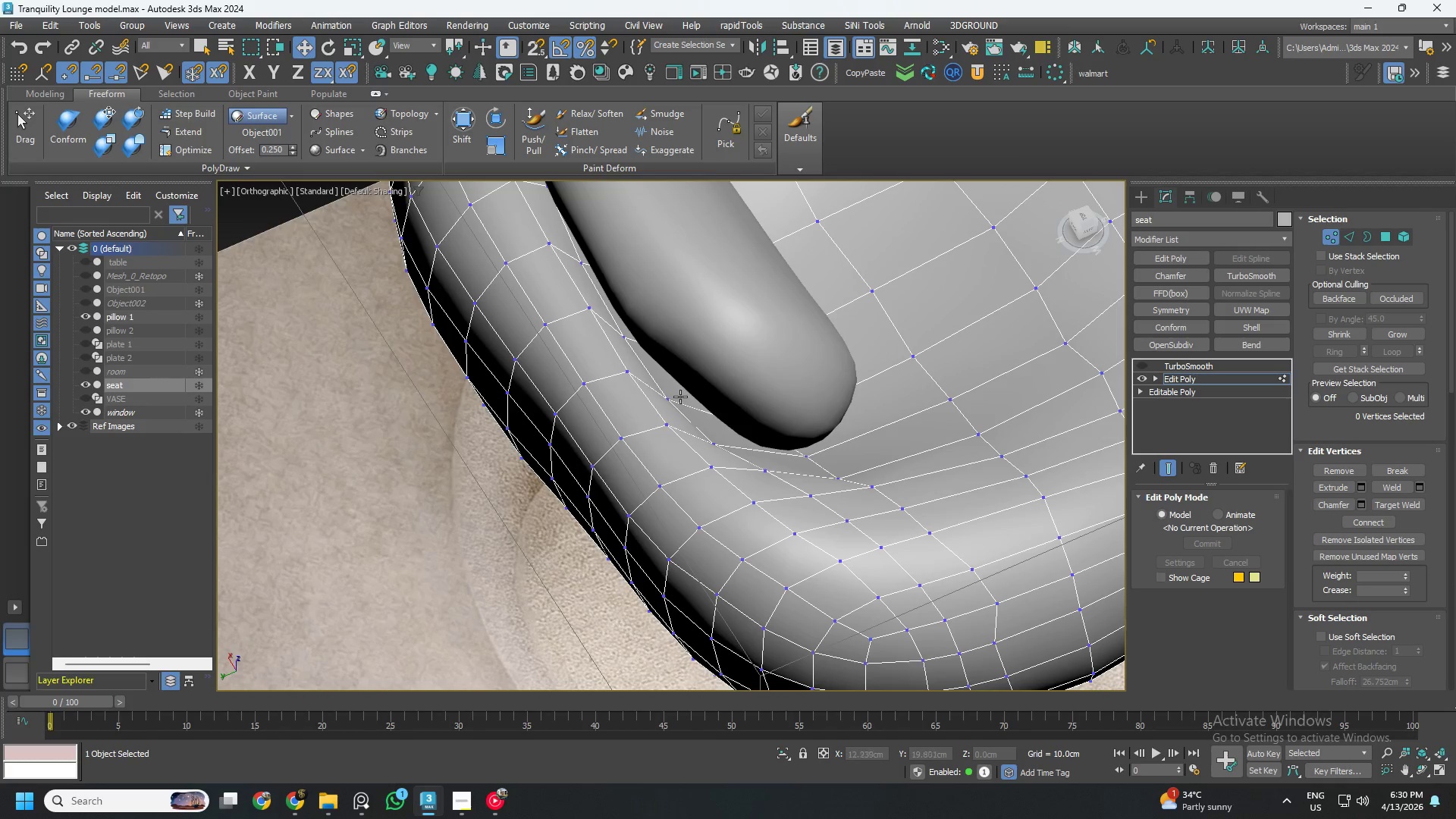 
left_click([675, 397])
 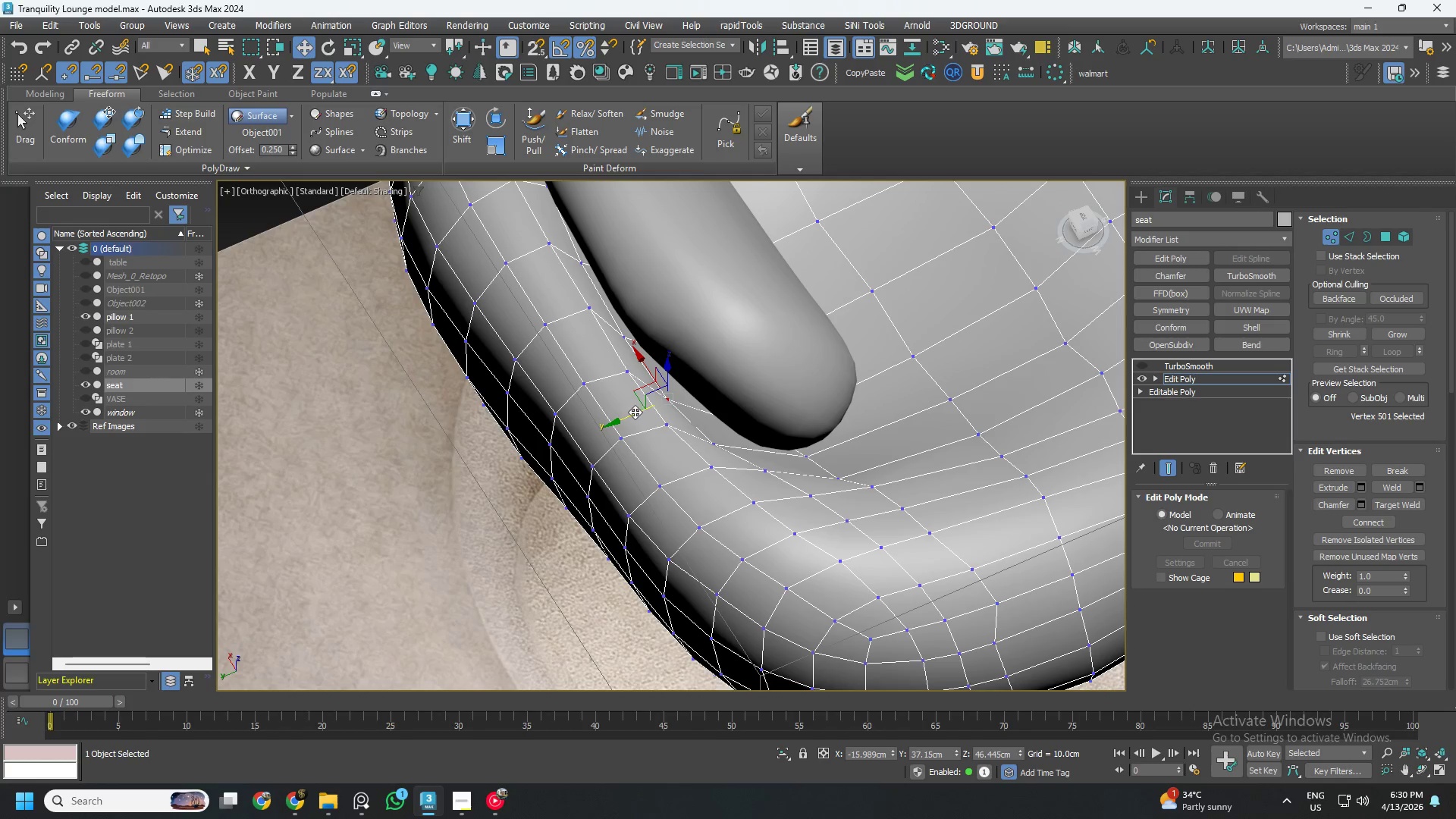 
left_click_drag(start_coordinate=[635, 412], to_coordinate=[647, 412])
 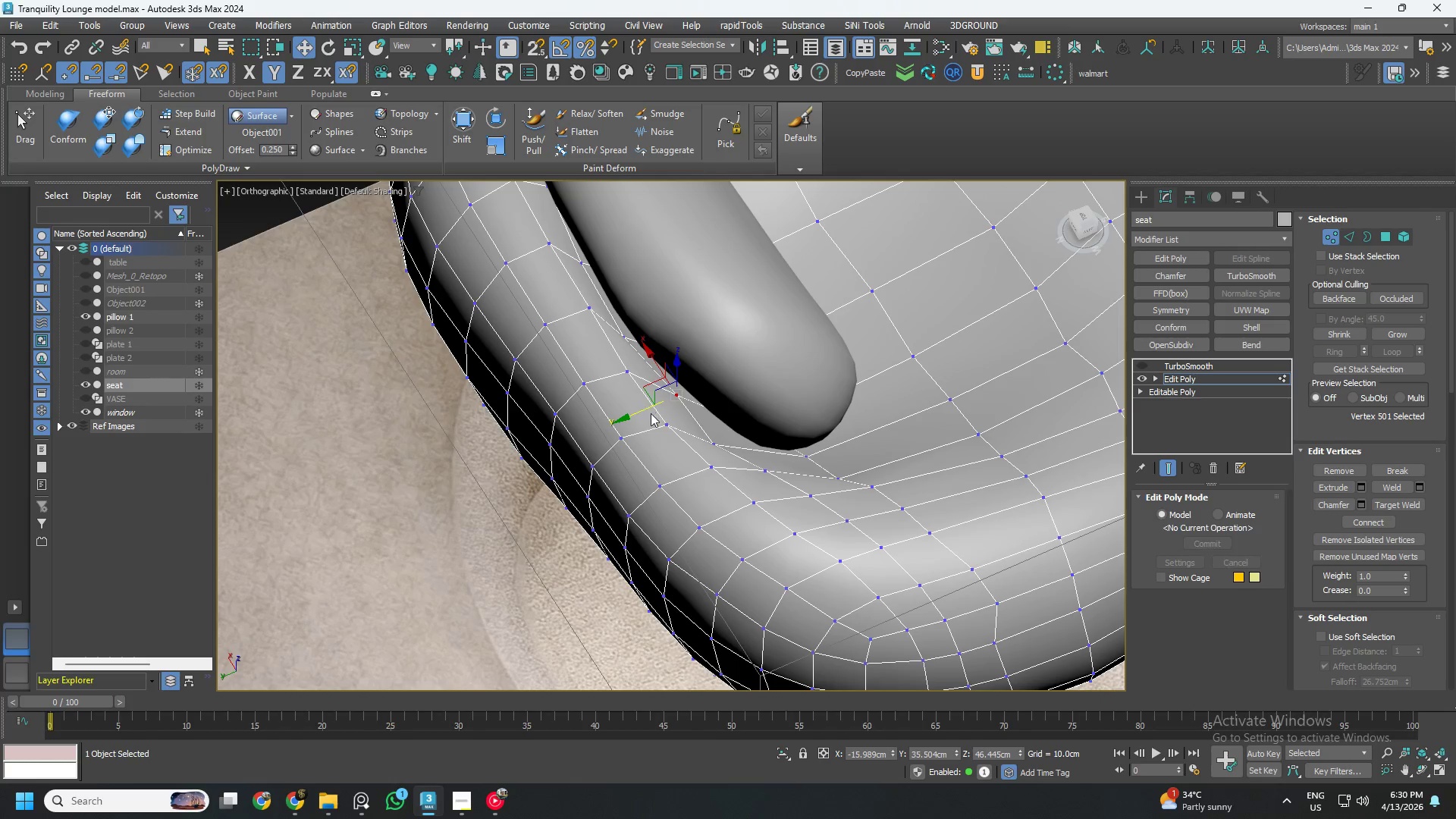 
hold_key(key=AltLeft, duration=0.34)
 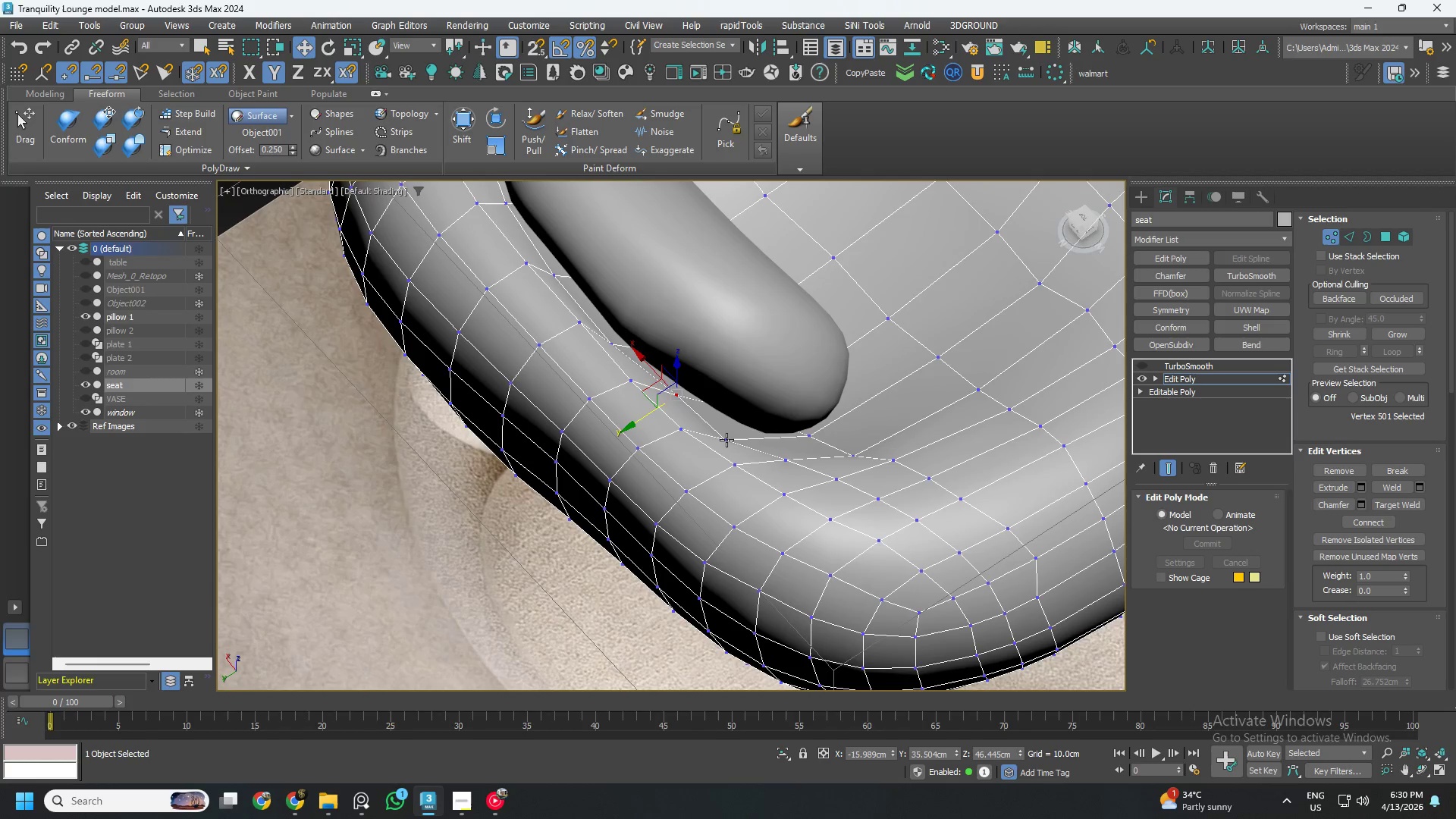 
left_click([726, 440])
 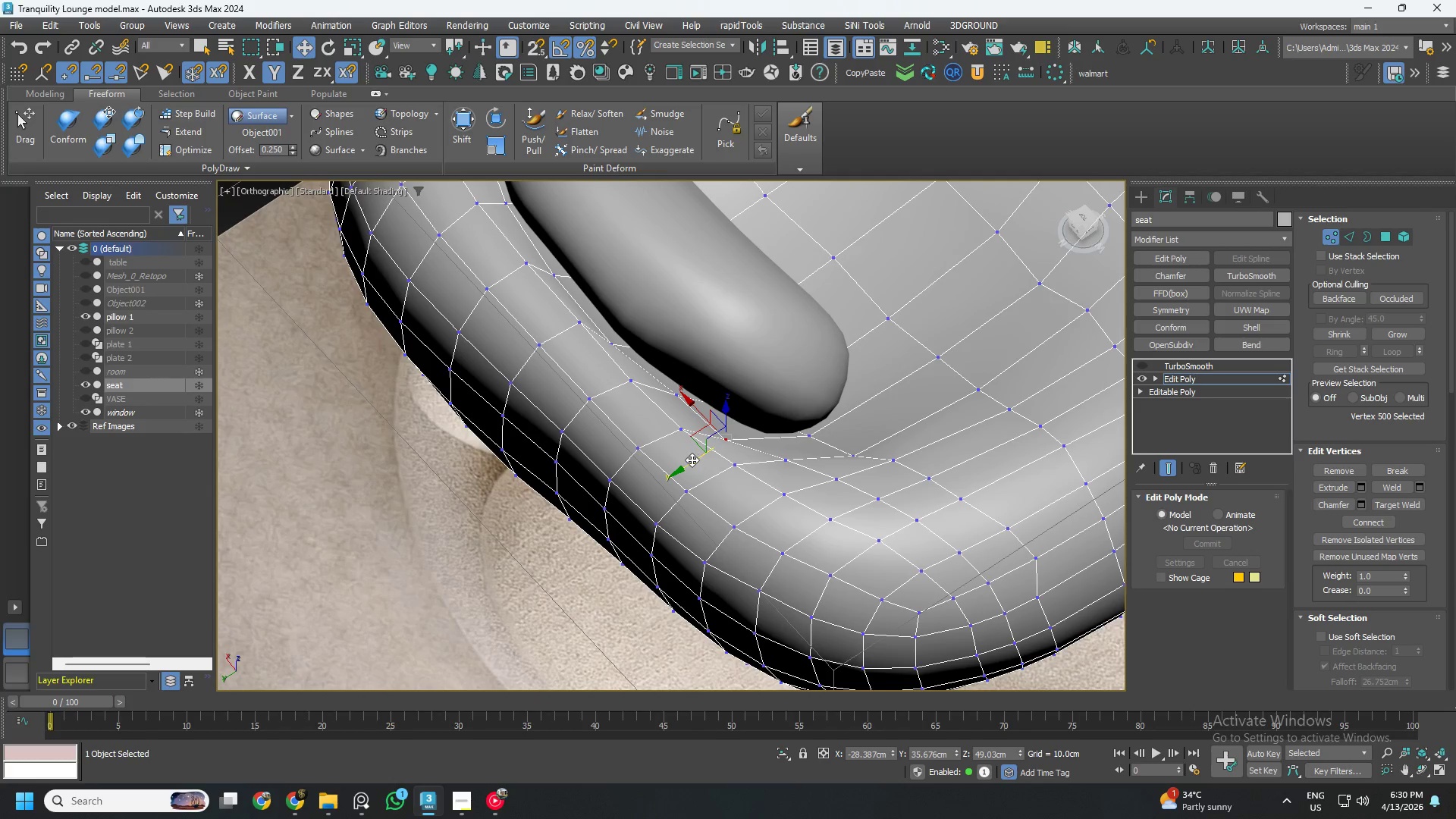 
left_click_drag(start_coordinate=[689, 463], to_coordinate=[705, 459])
 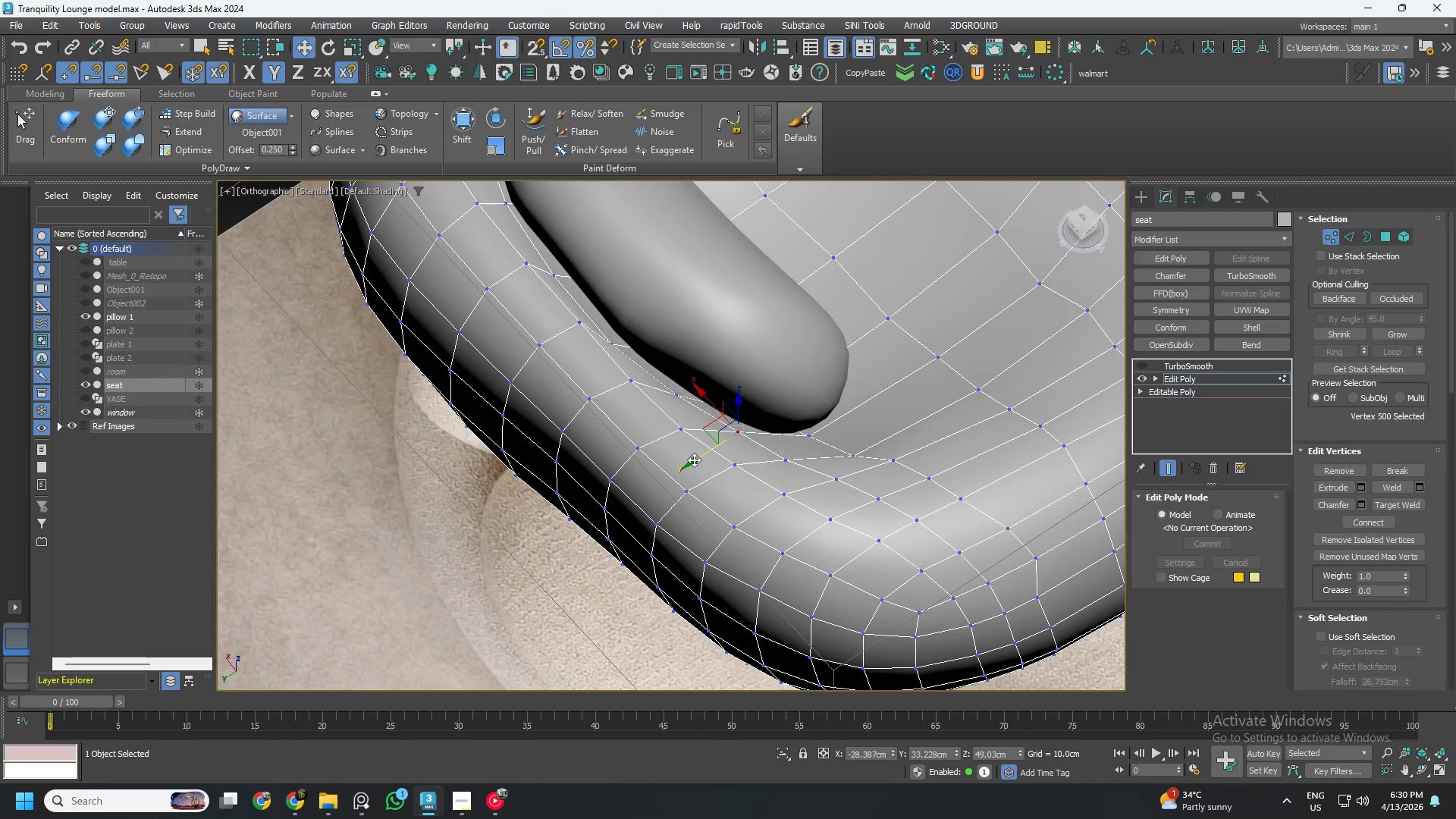 
hold_key(key=AltLeft, duration=0.64)
 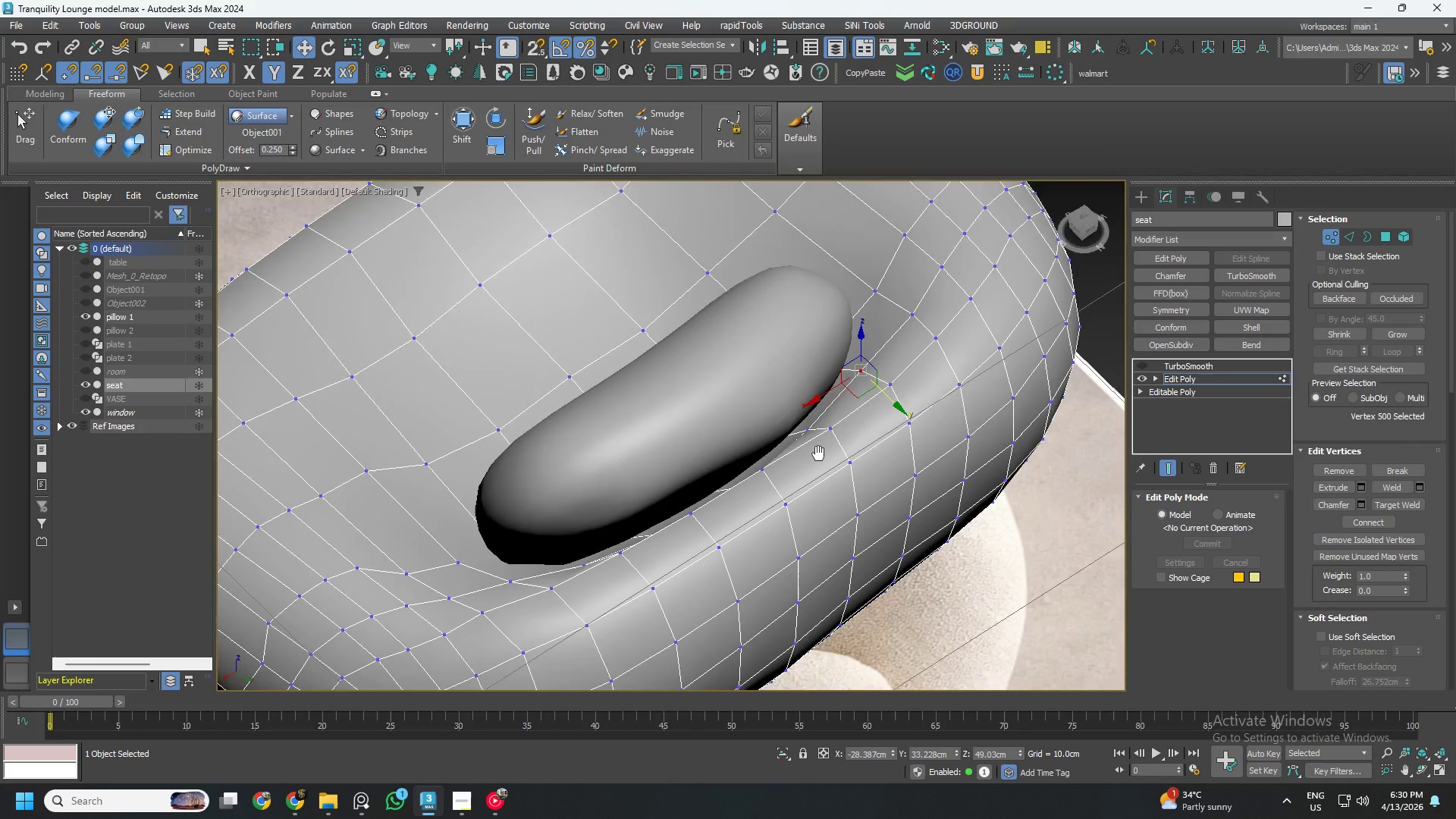 
hold_key(key=AltLeft, duration=0.7)
 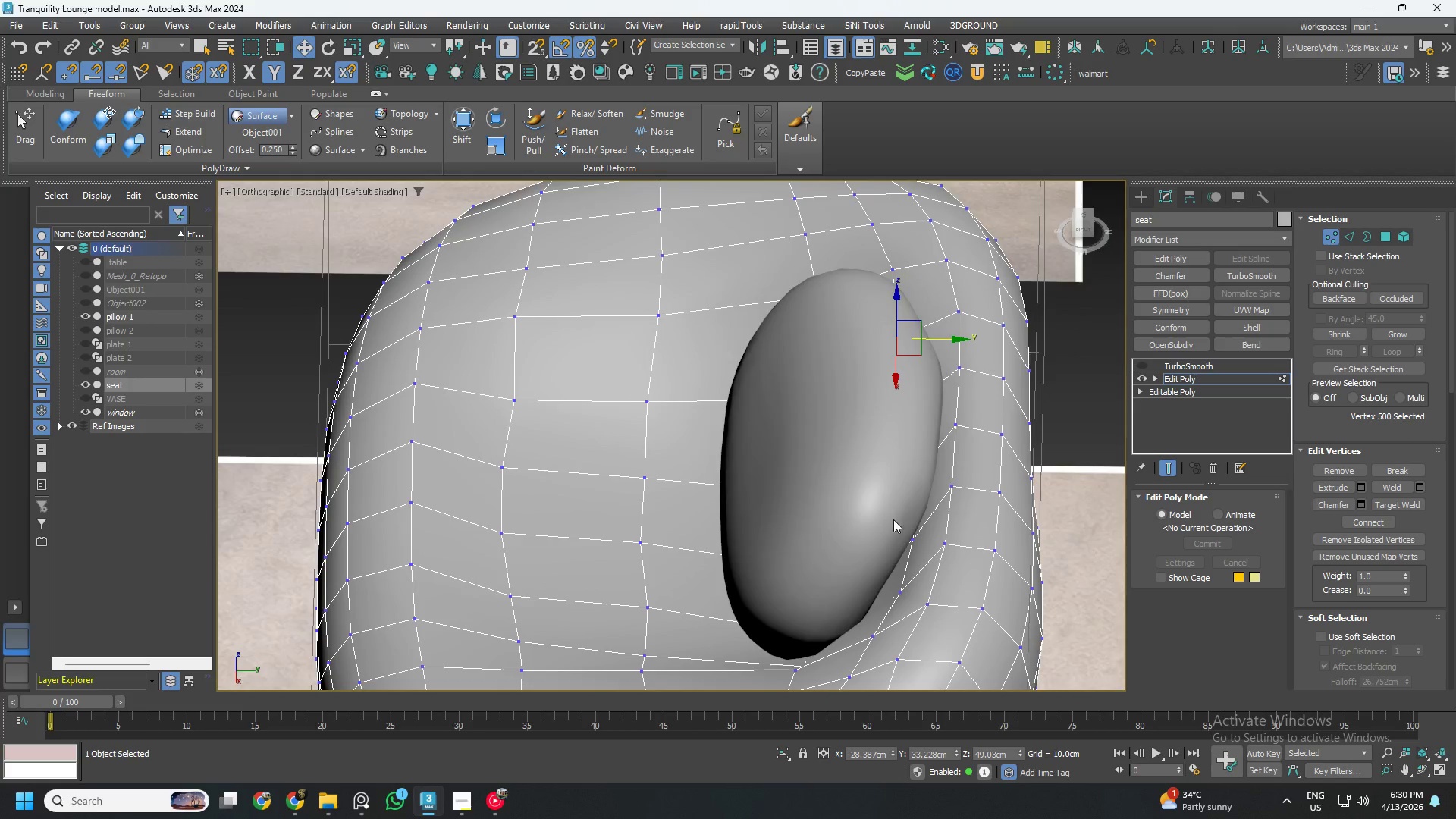 
hold_key(key=AltLeft, duration=1.0)
 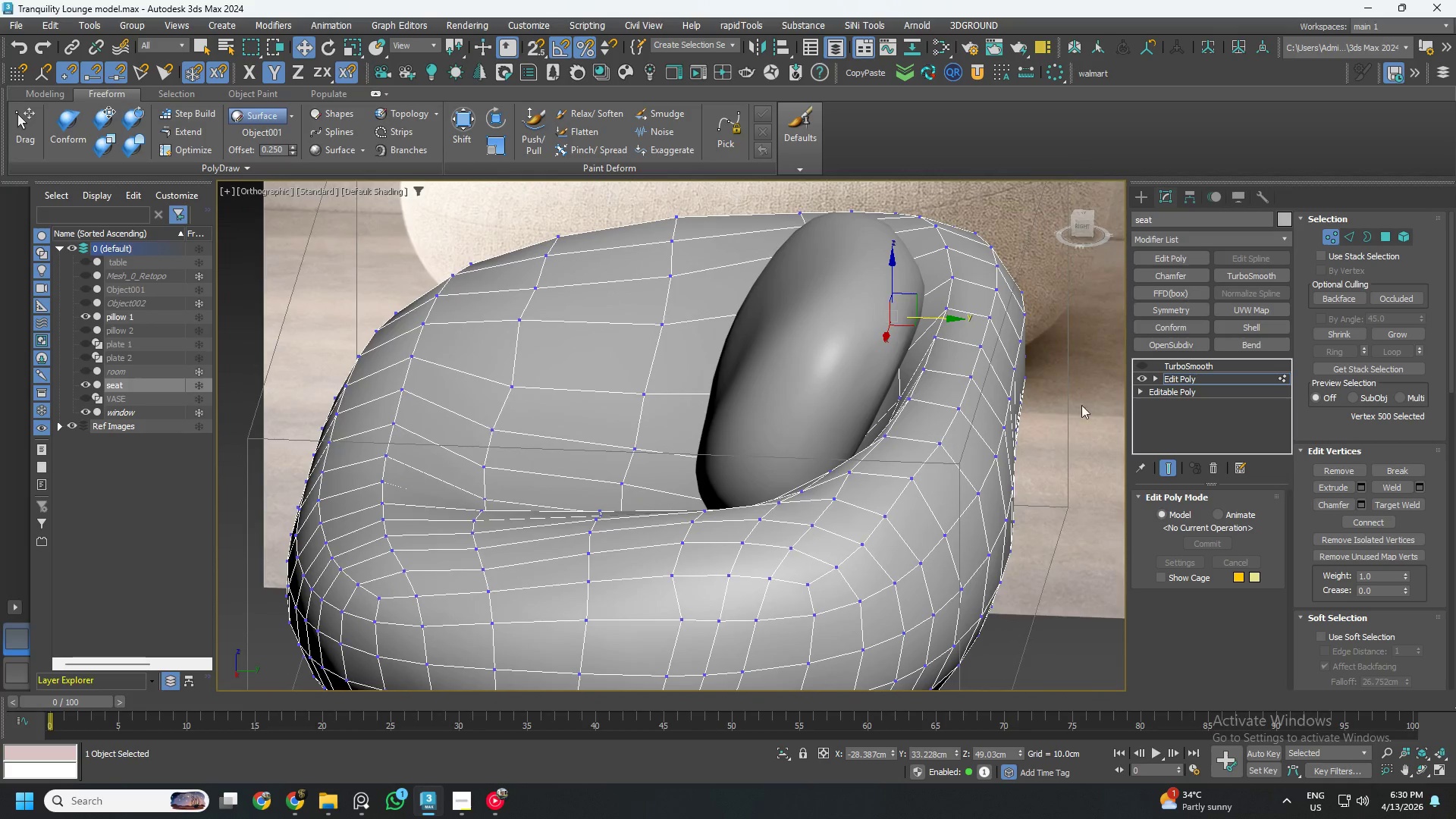 
hold_key(key=AltLeft, duration=2.84)
left_click([1138, 366])
 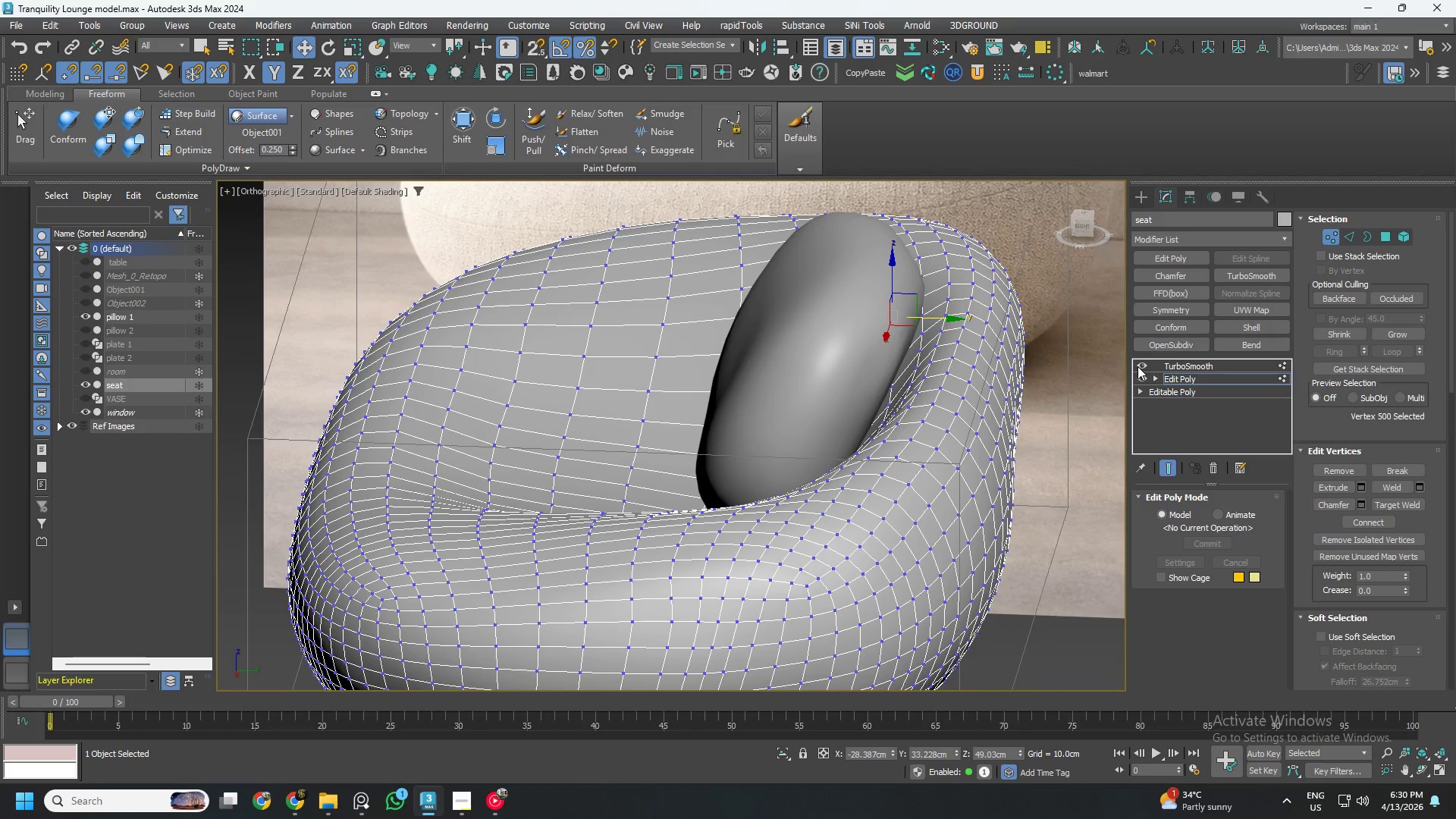 
left_click([1138, 366])
 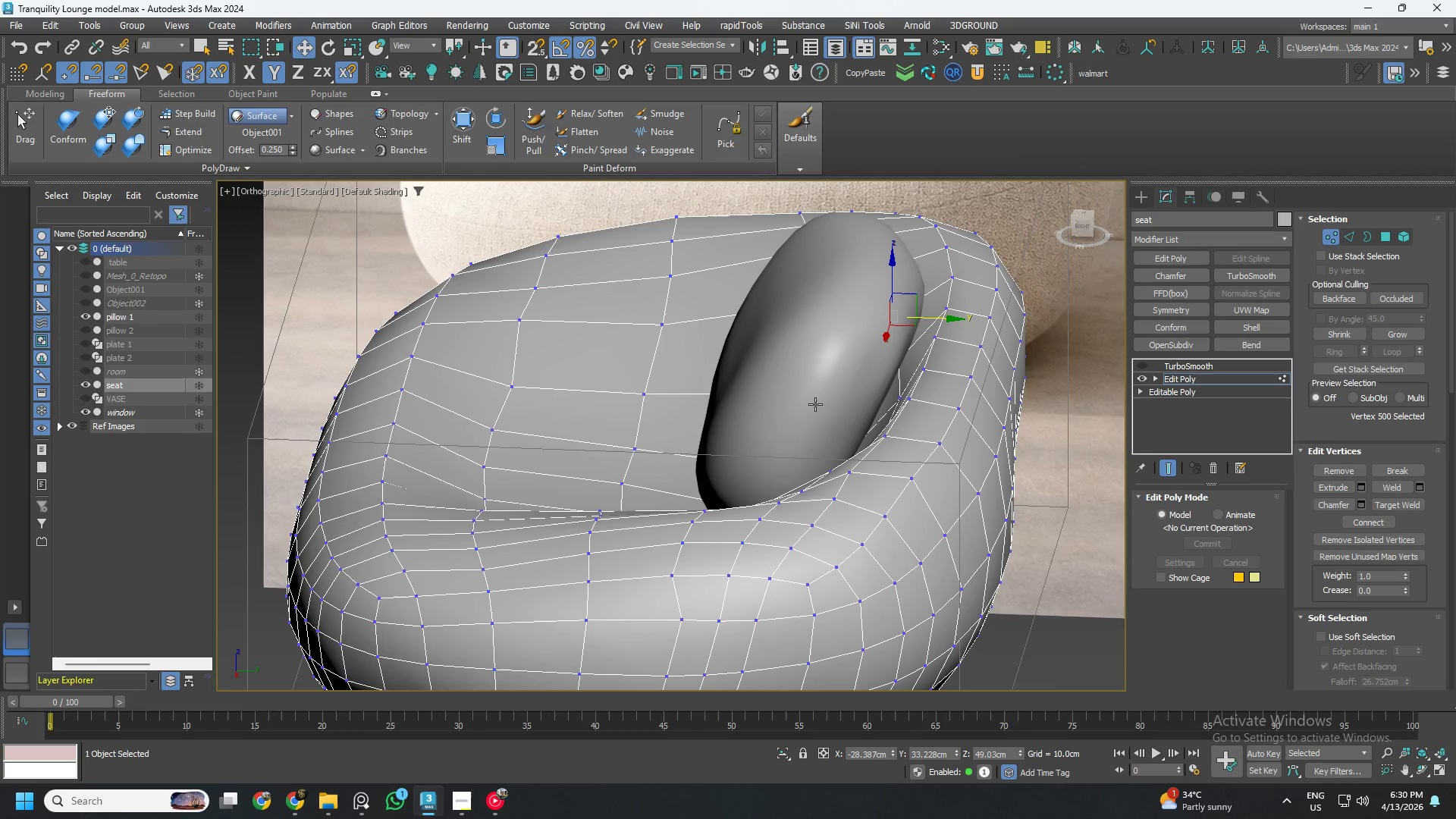 
hold_key(key=AltLeft, duration=0.36)
 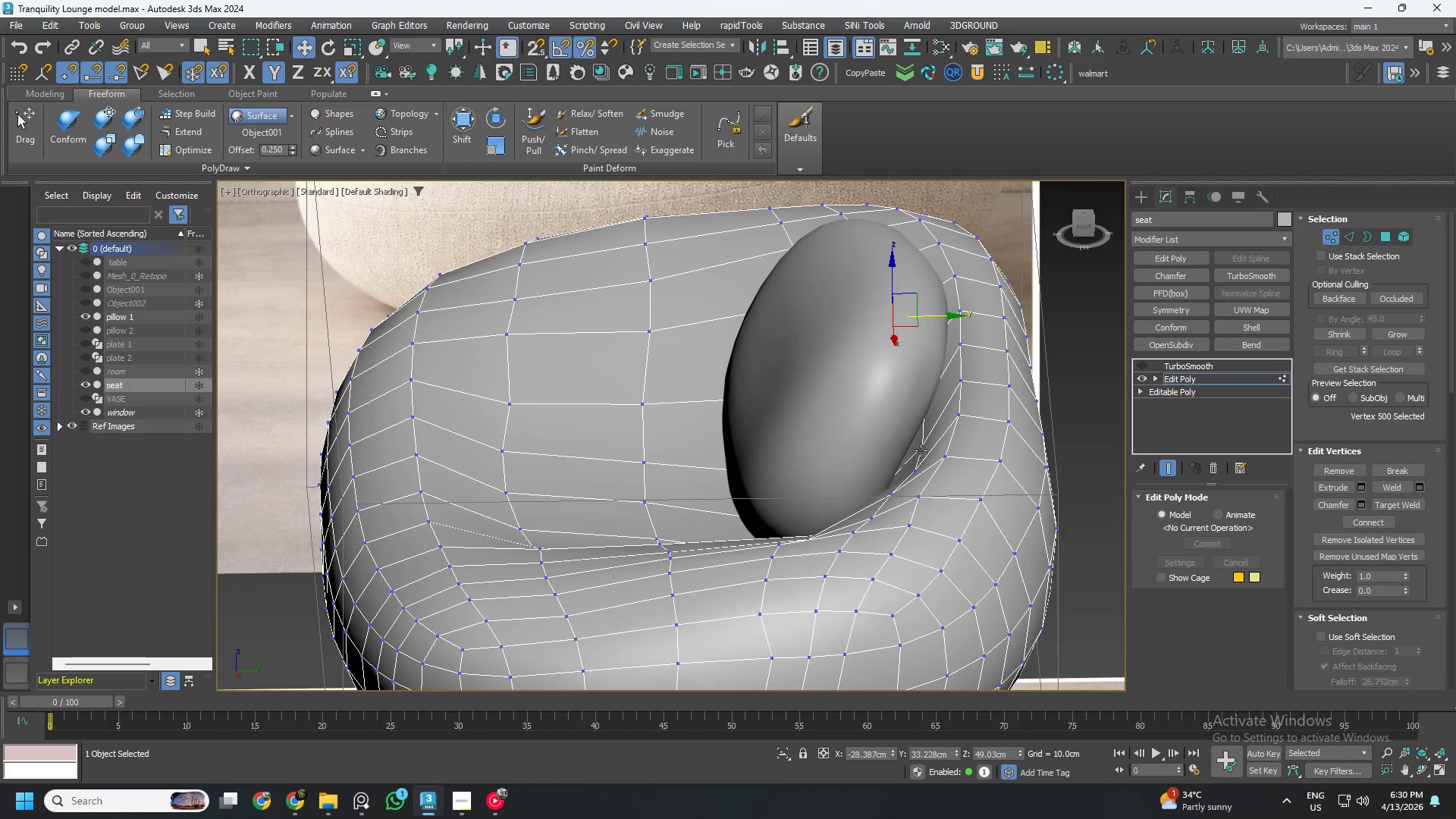 
left_click([921, 450])
 